 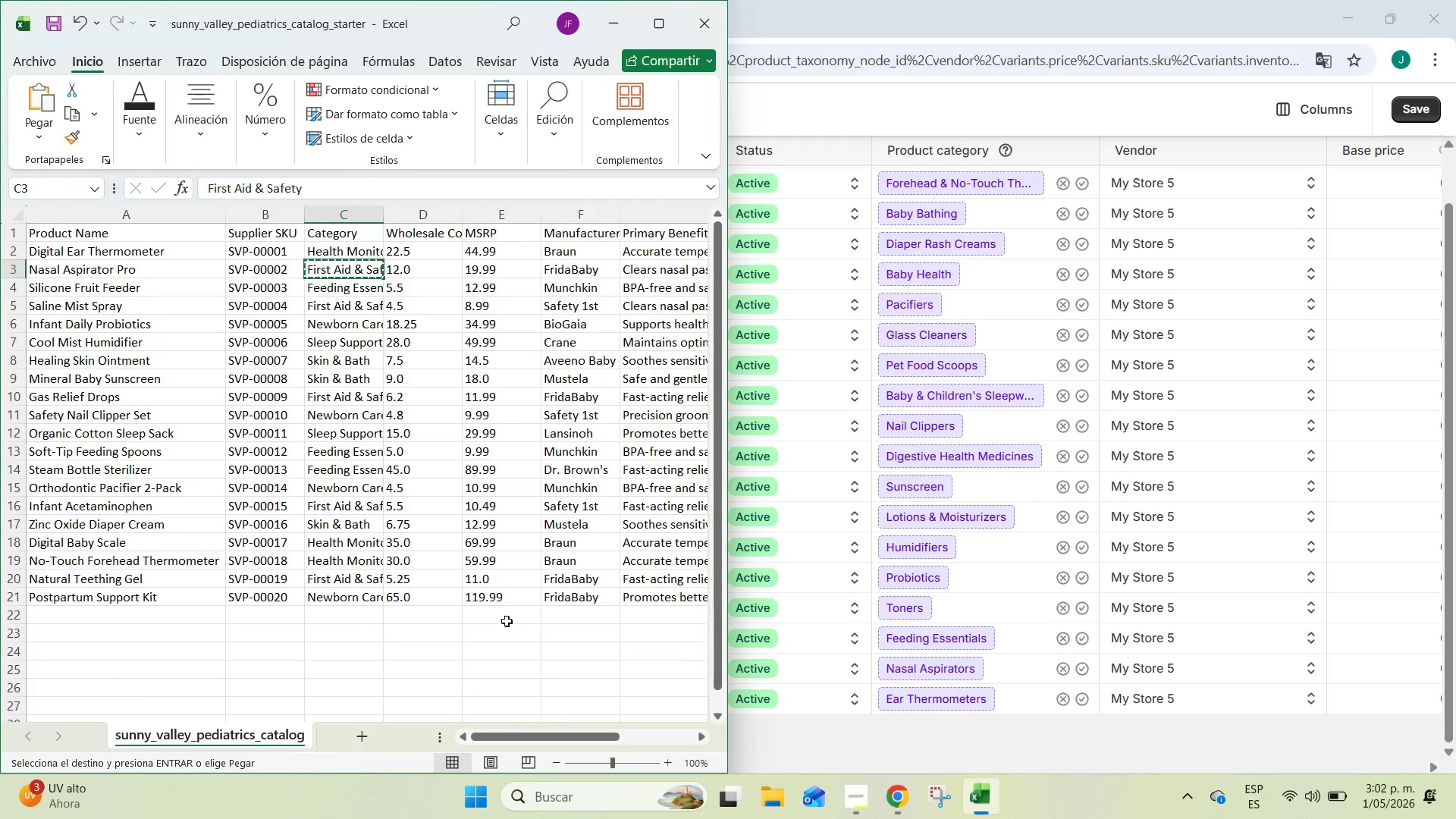 
left_click([346, 283])
 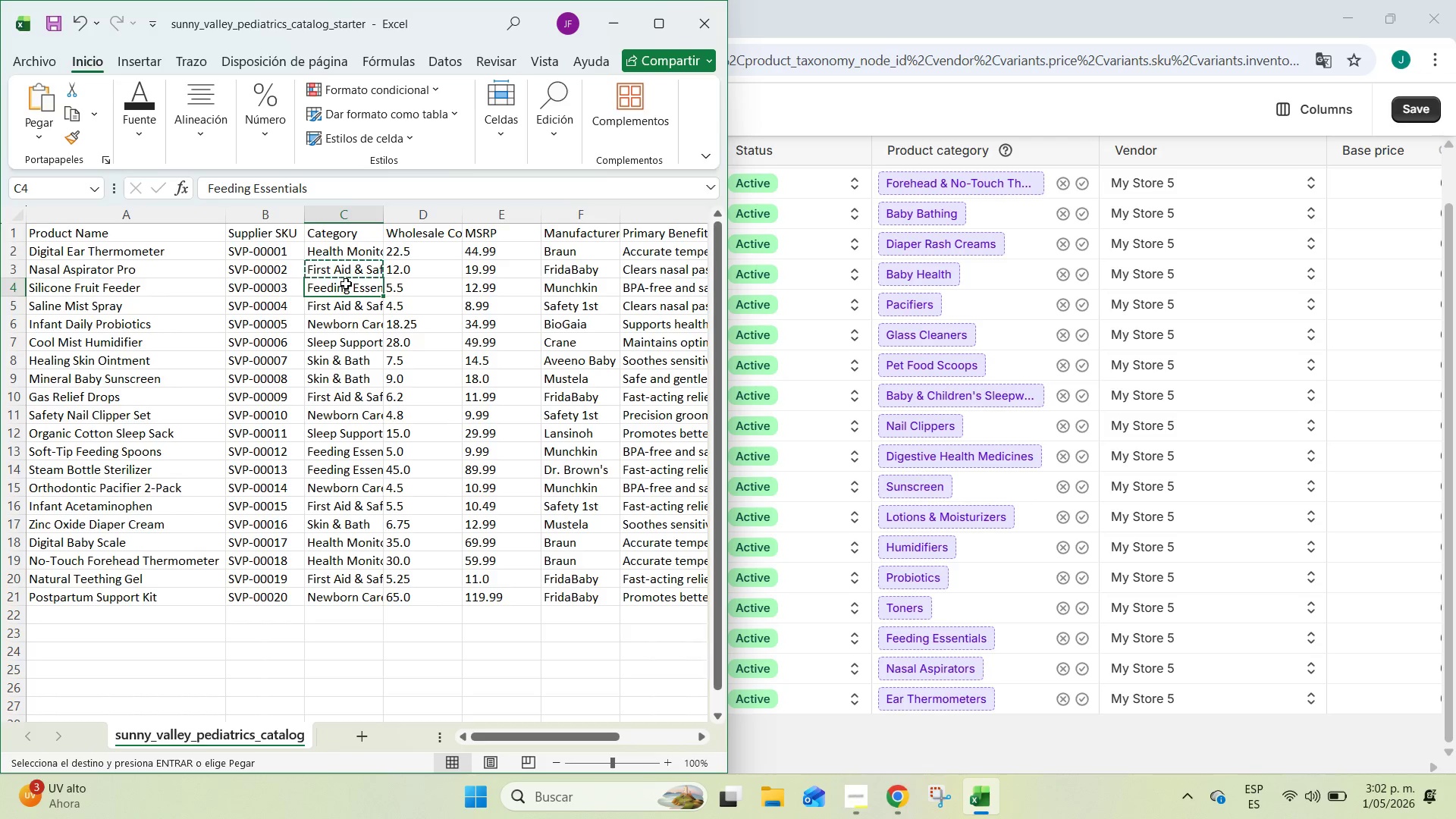 
key(Control+C)
 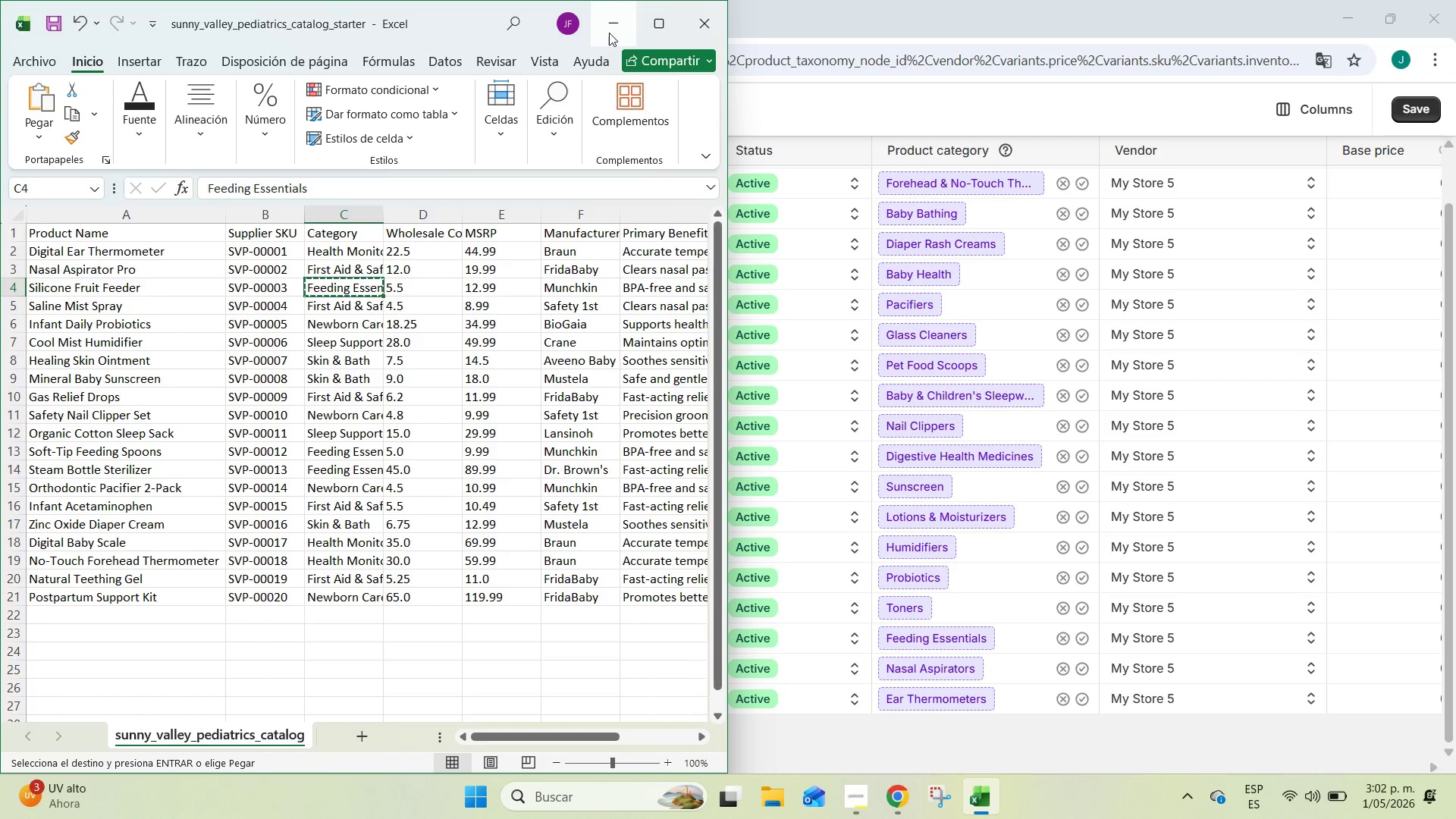 
left_click([610, 32])
 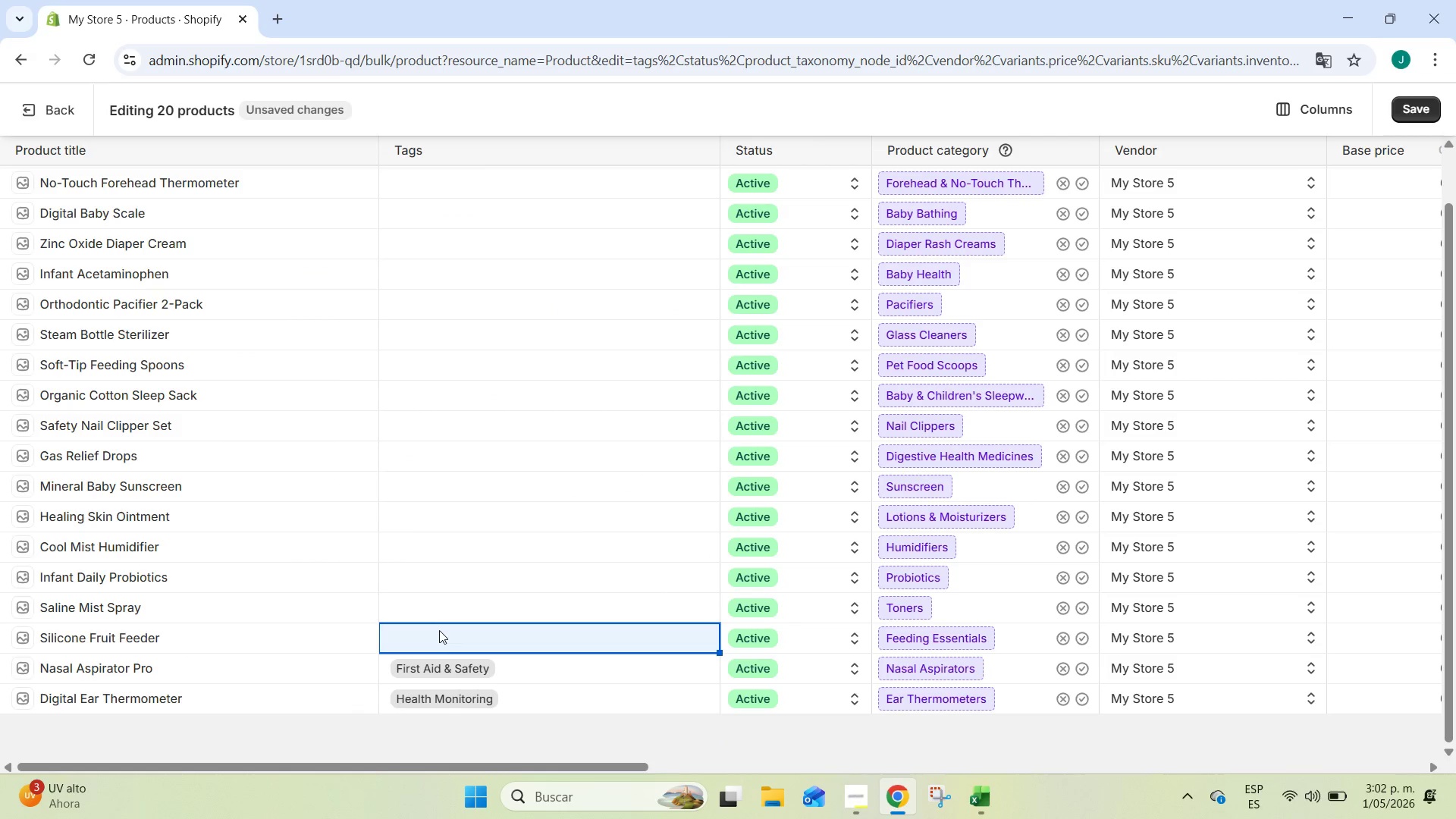 
double_click([439, 630])
 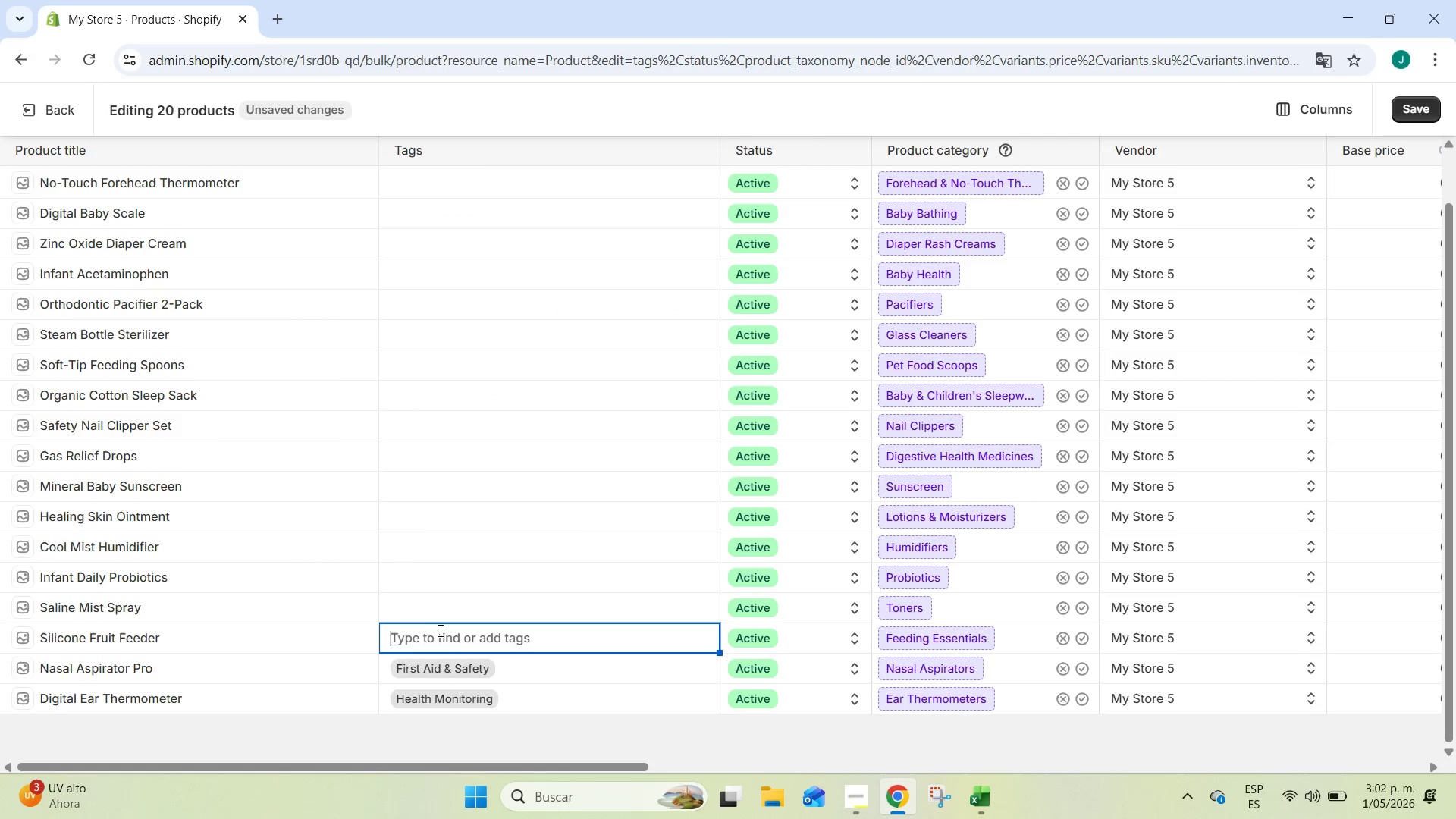 
key(Control+ControlLeft)
 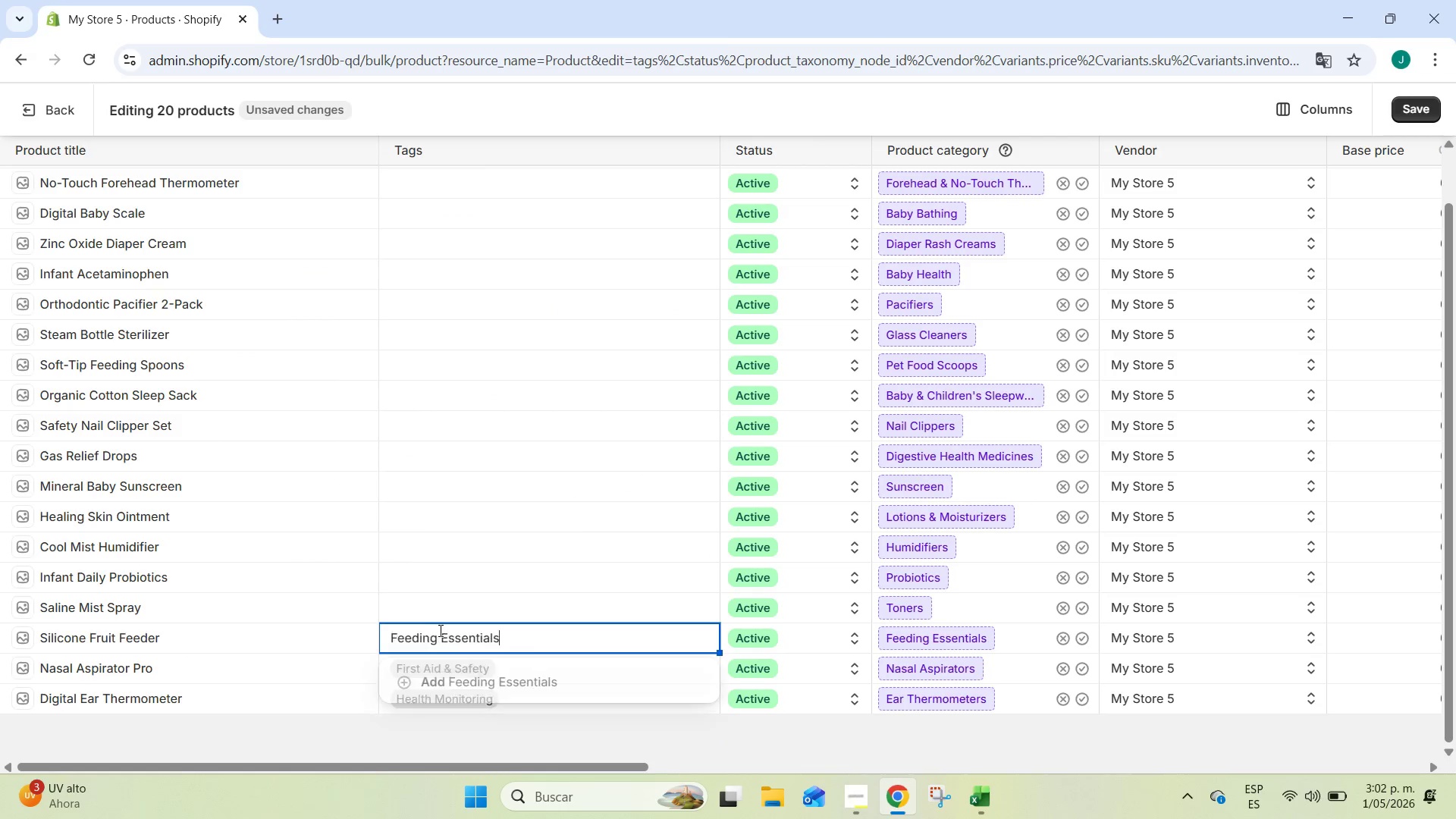 
key(Control+V)
 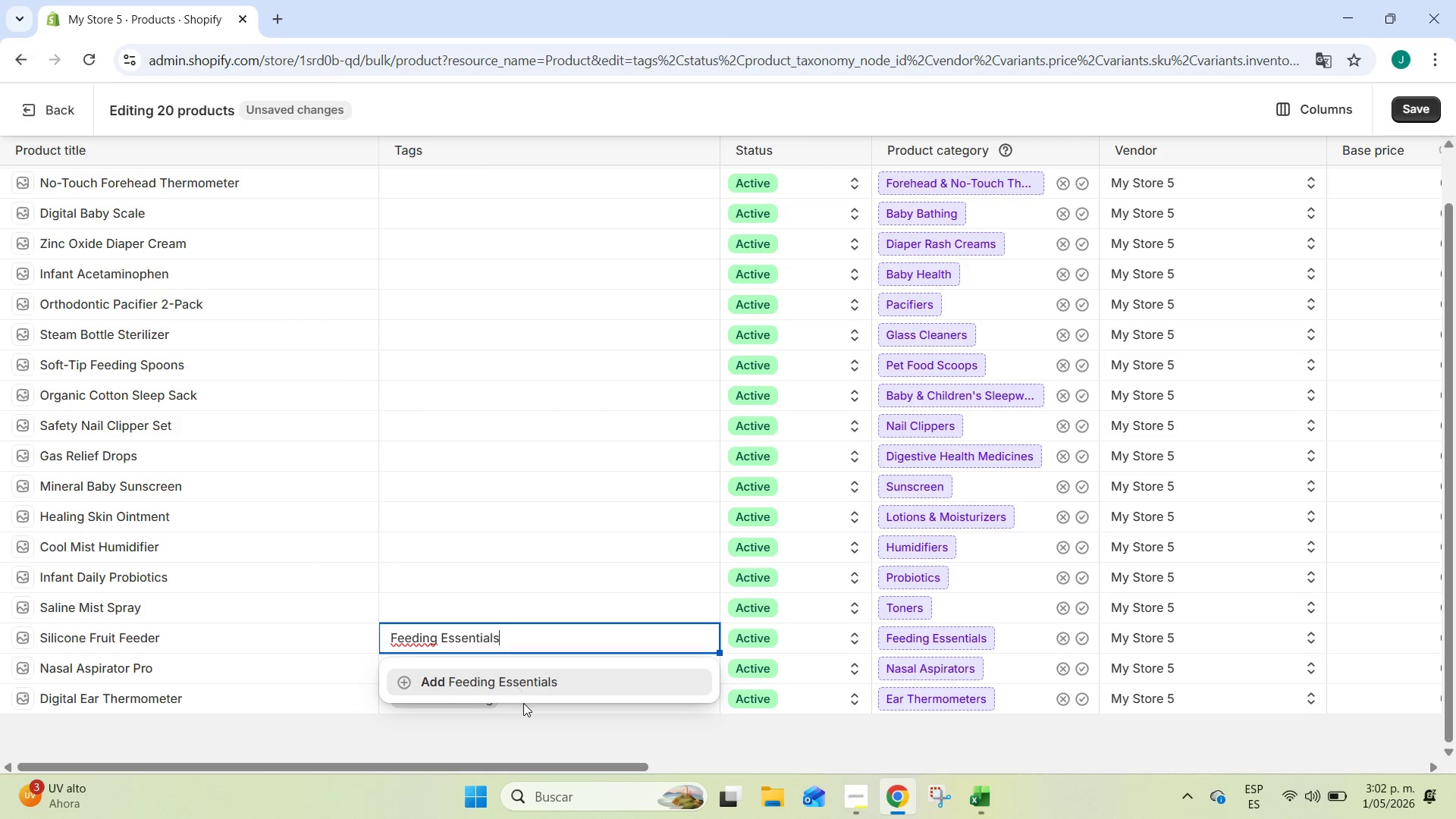 
left_click([523, 703])
 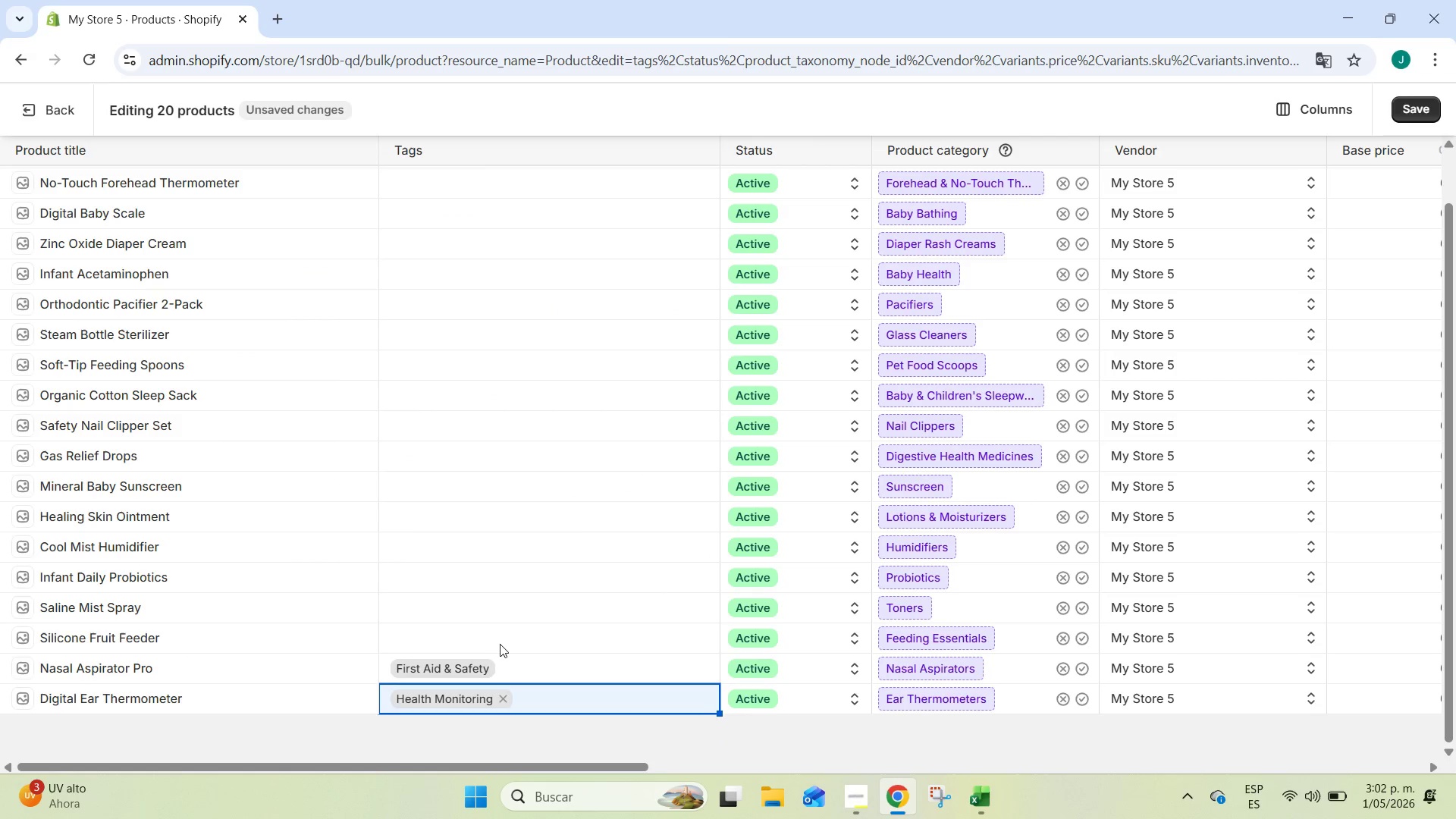 
left_click([493, 641])
 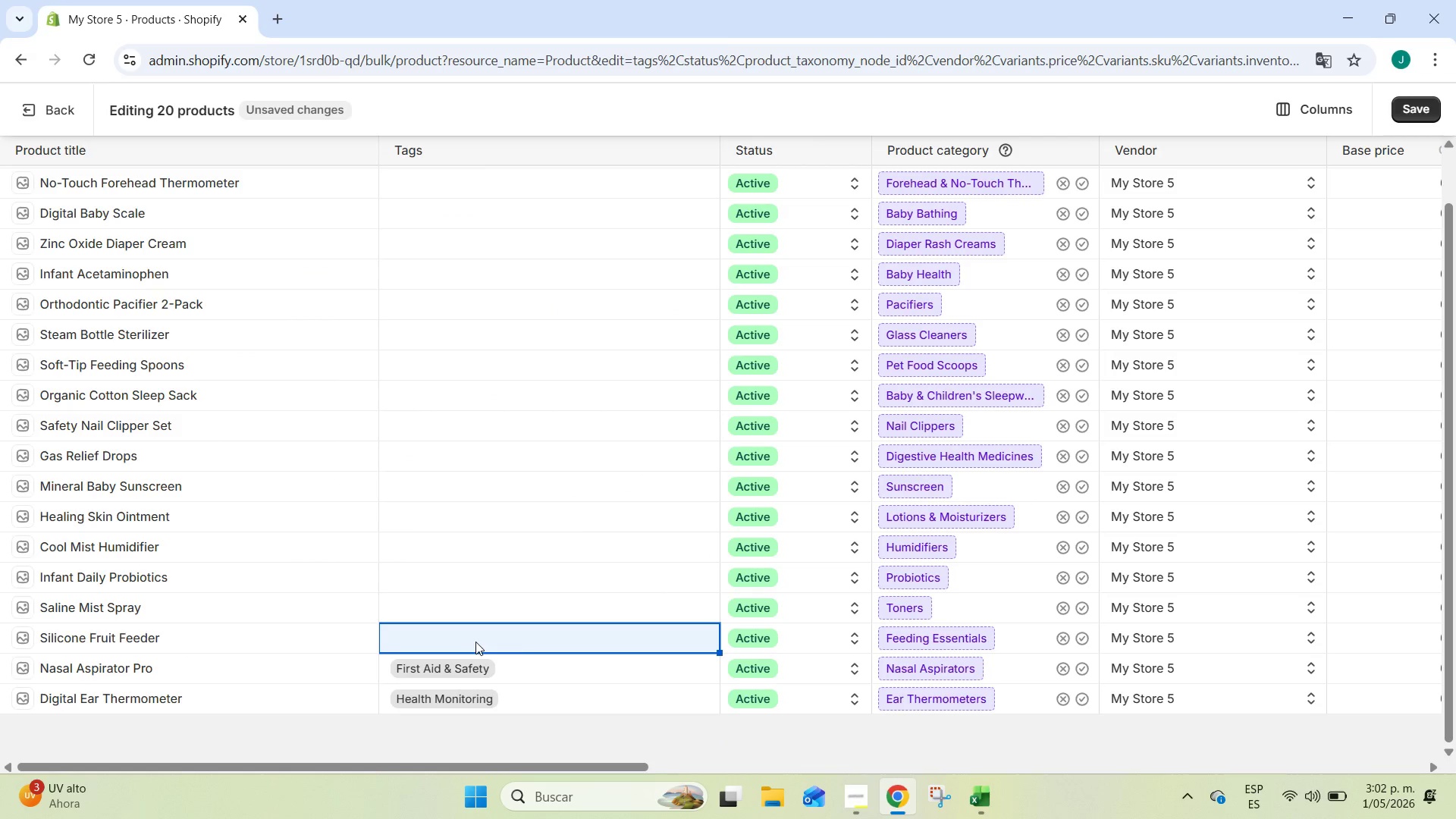 
double_click([475, 642])
 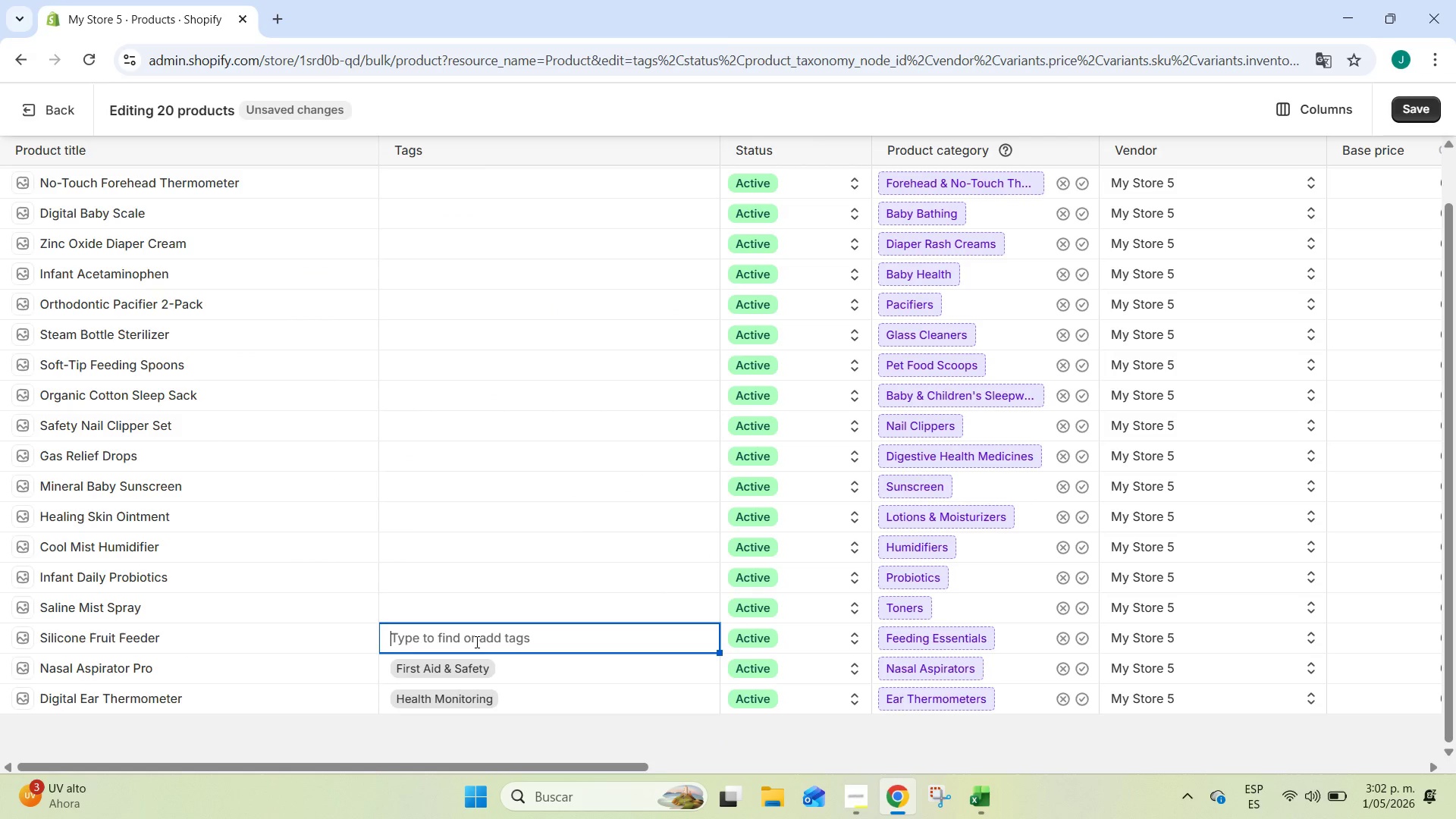 
key(Control+V)
 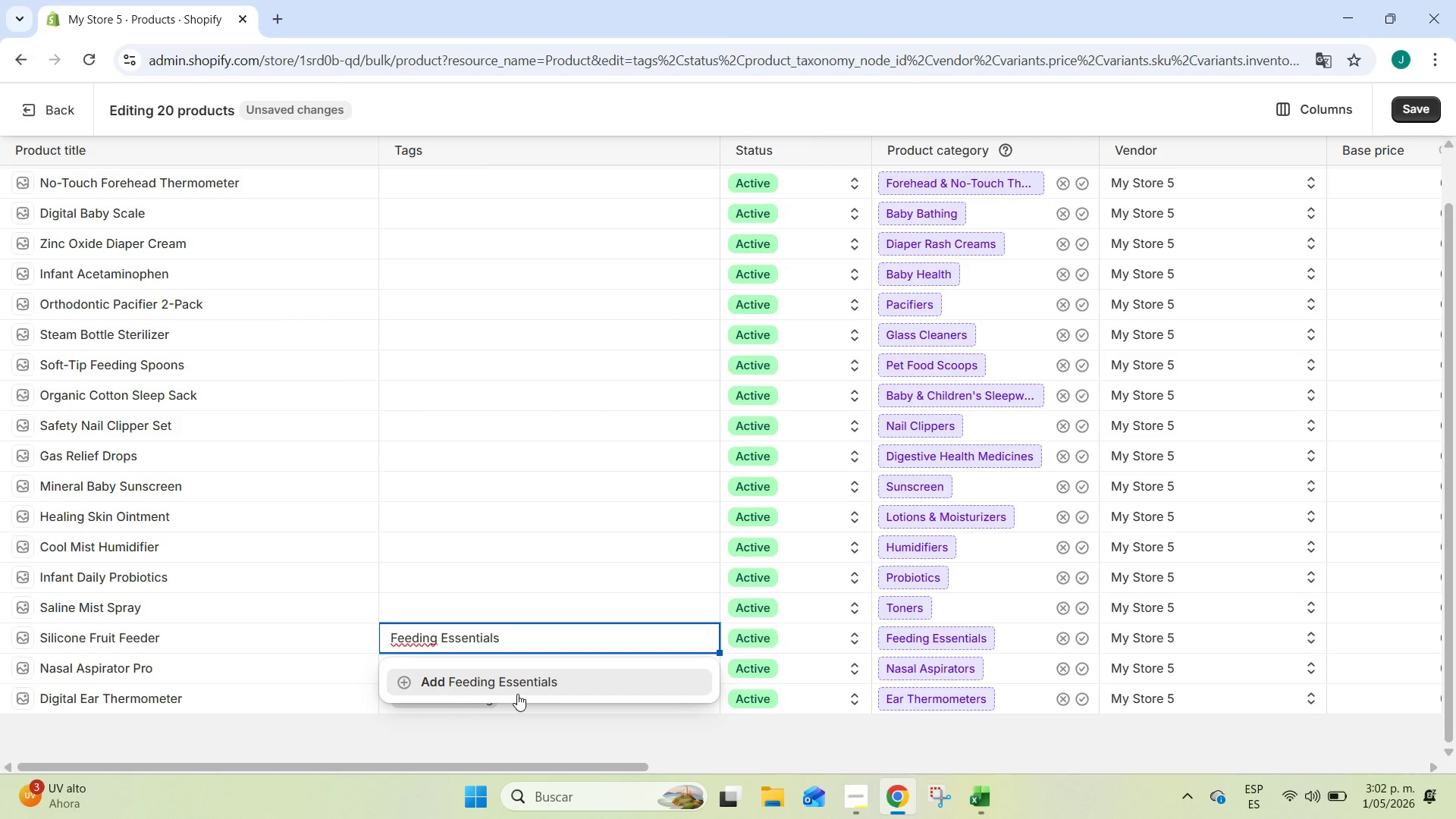 
left_click([517, 694])
 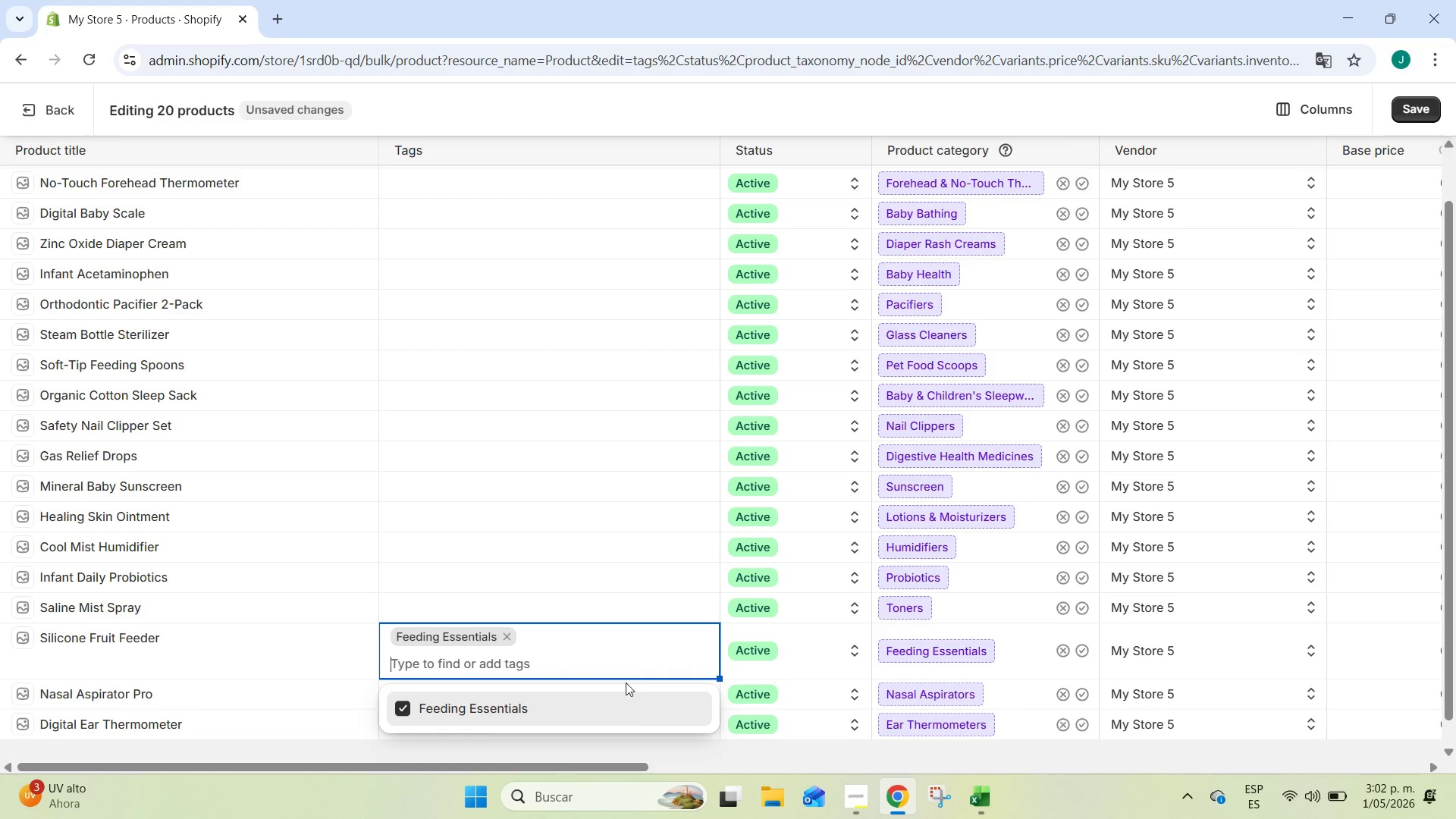 
left_click([633, 704])
 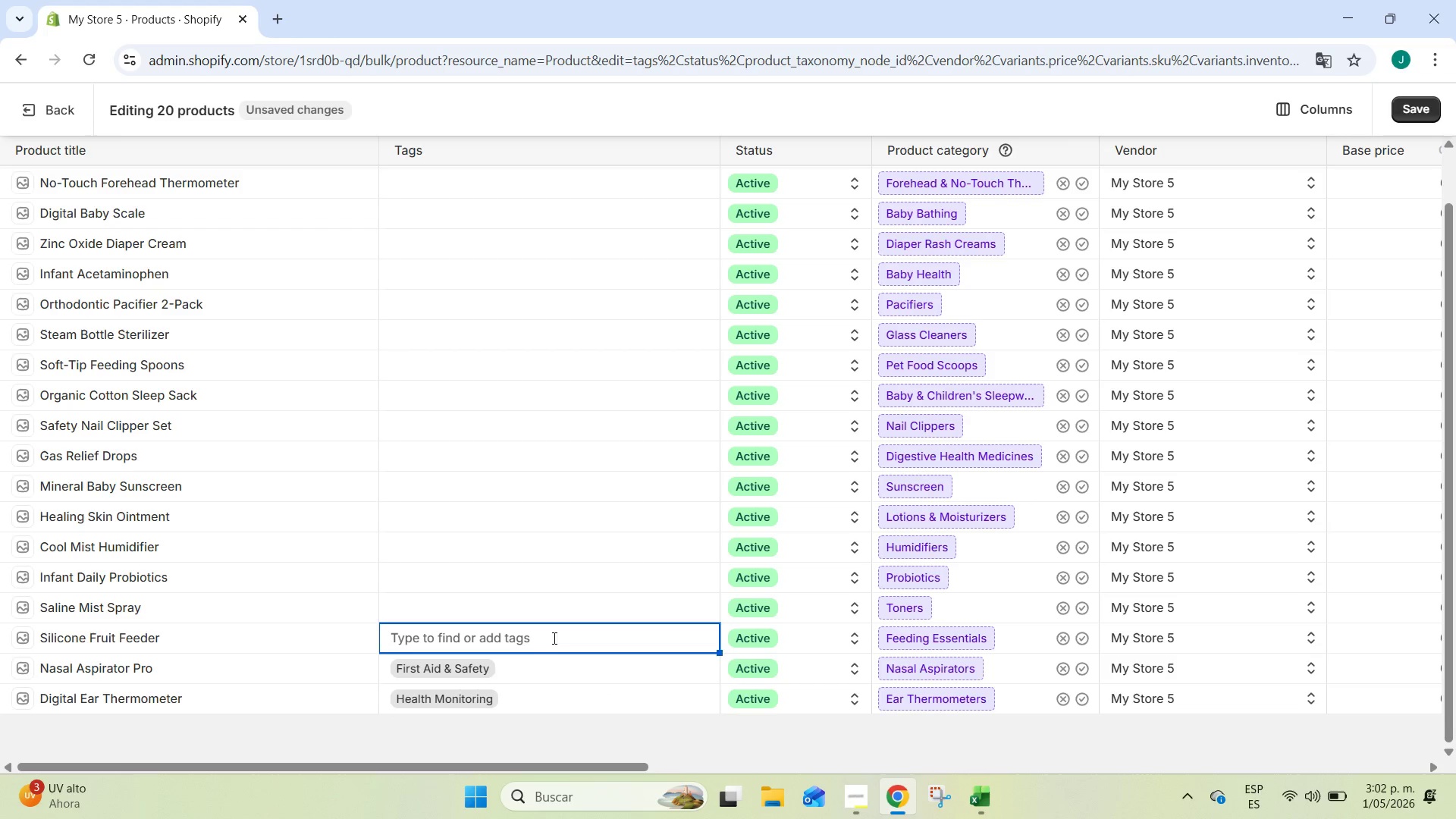 
left_click([544, 637])
 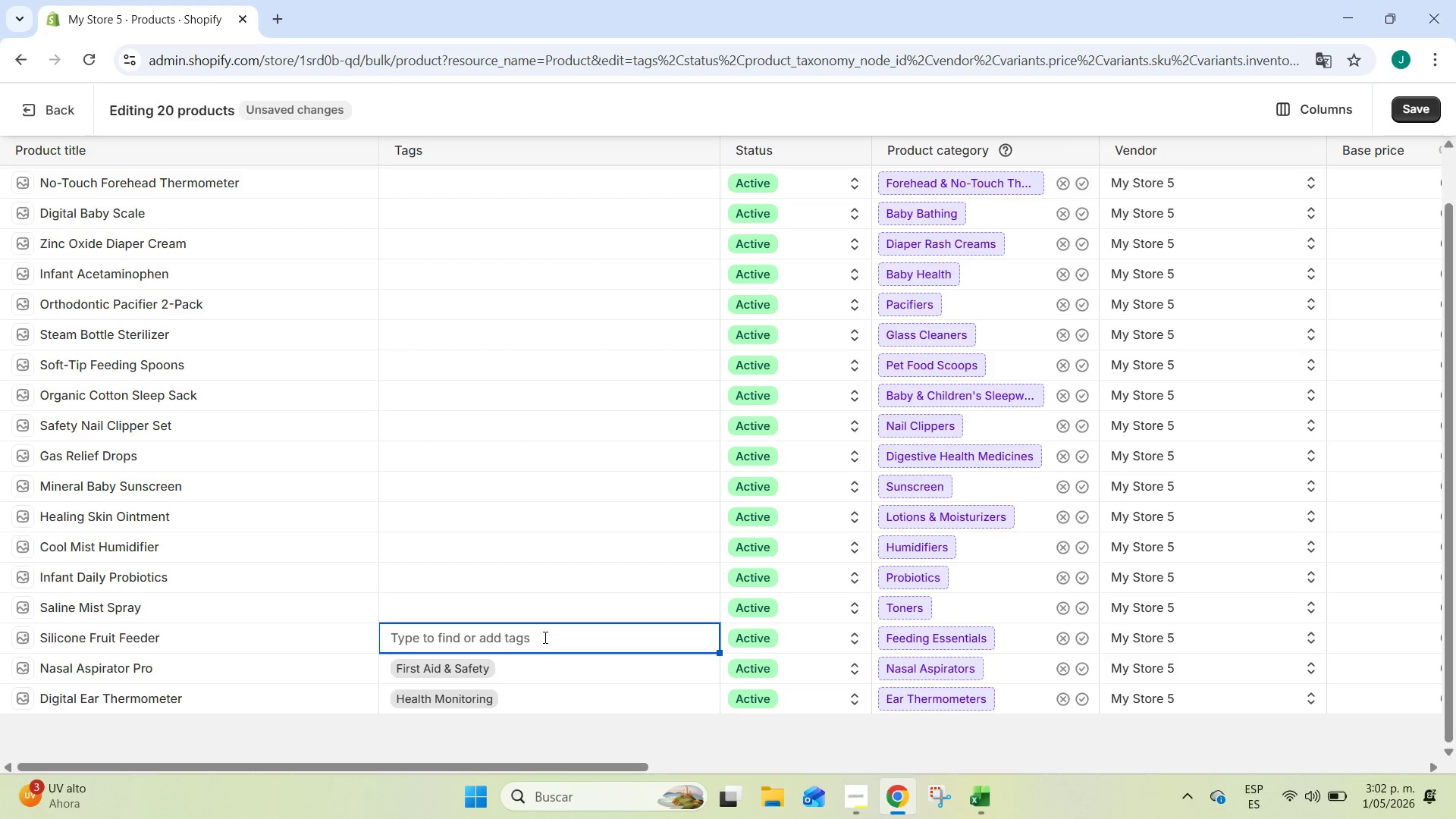 
key(Control+V)
 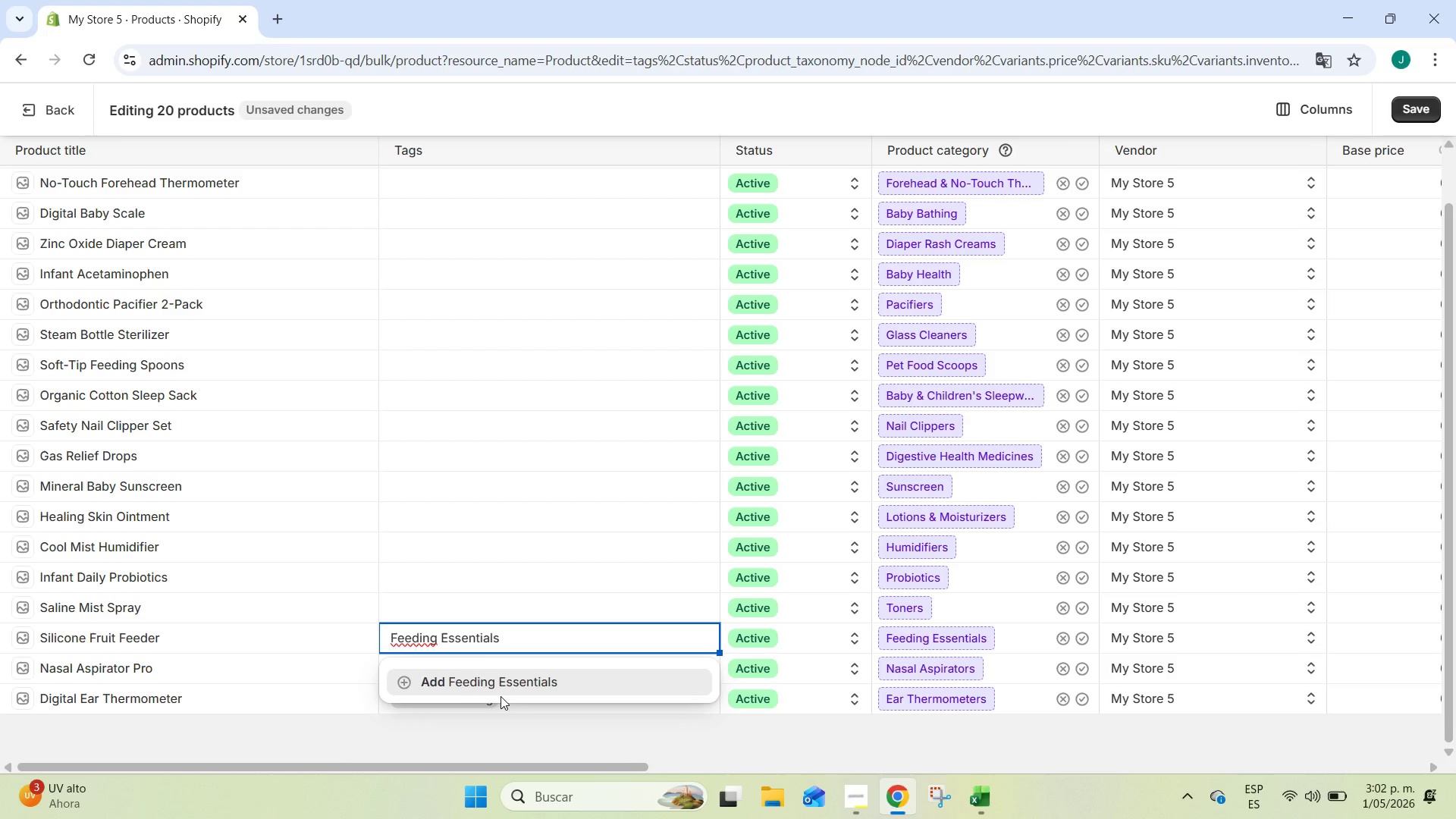 
left_click([500, 696])
 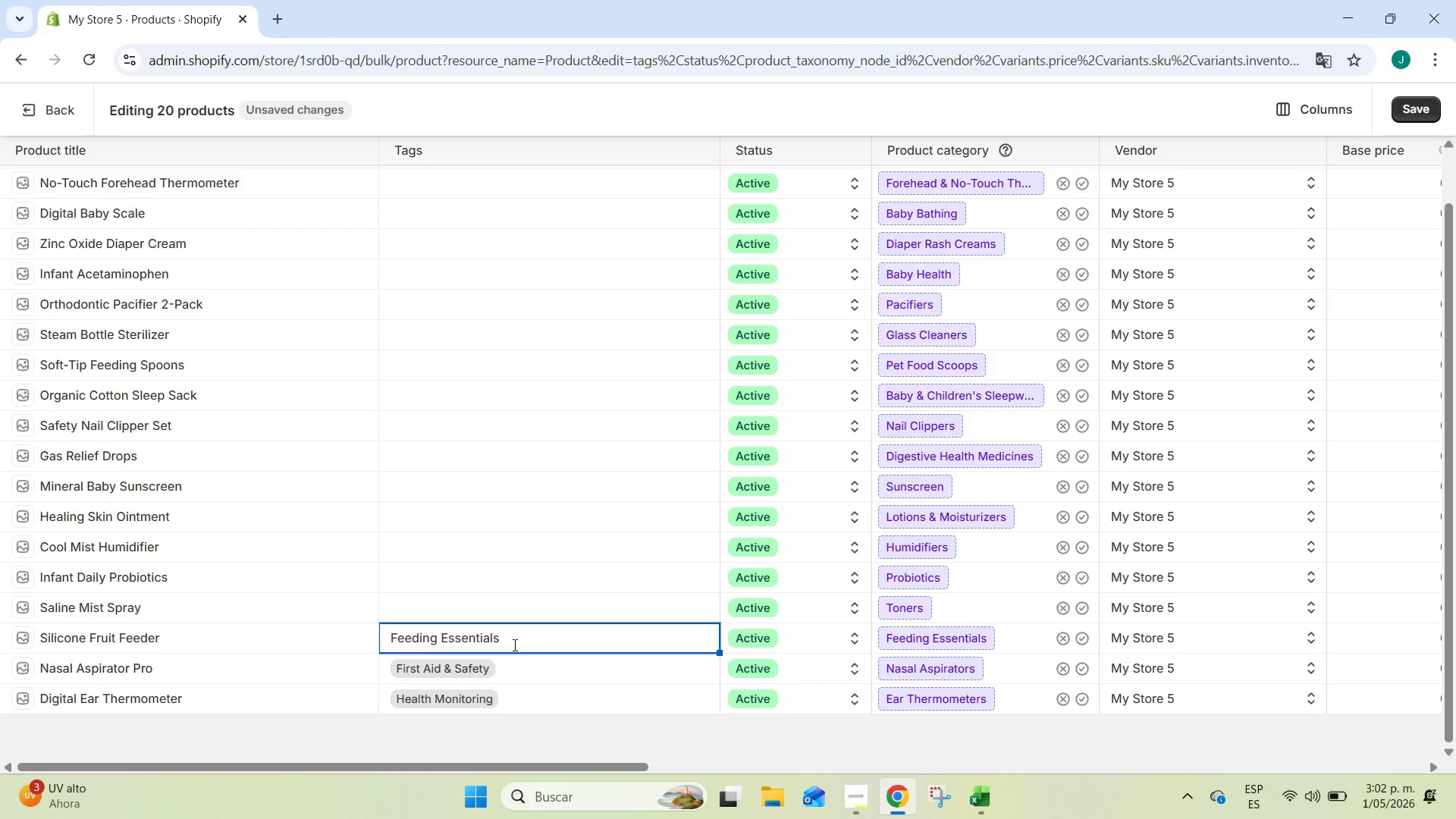 
left_click([516, 642])
 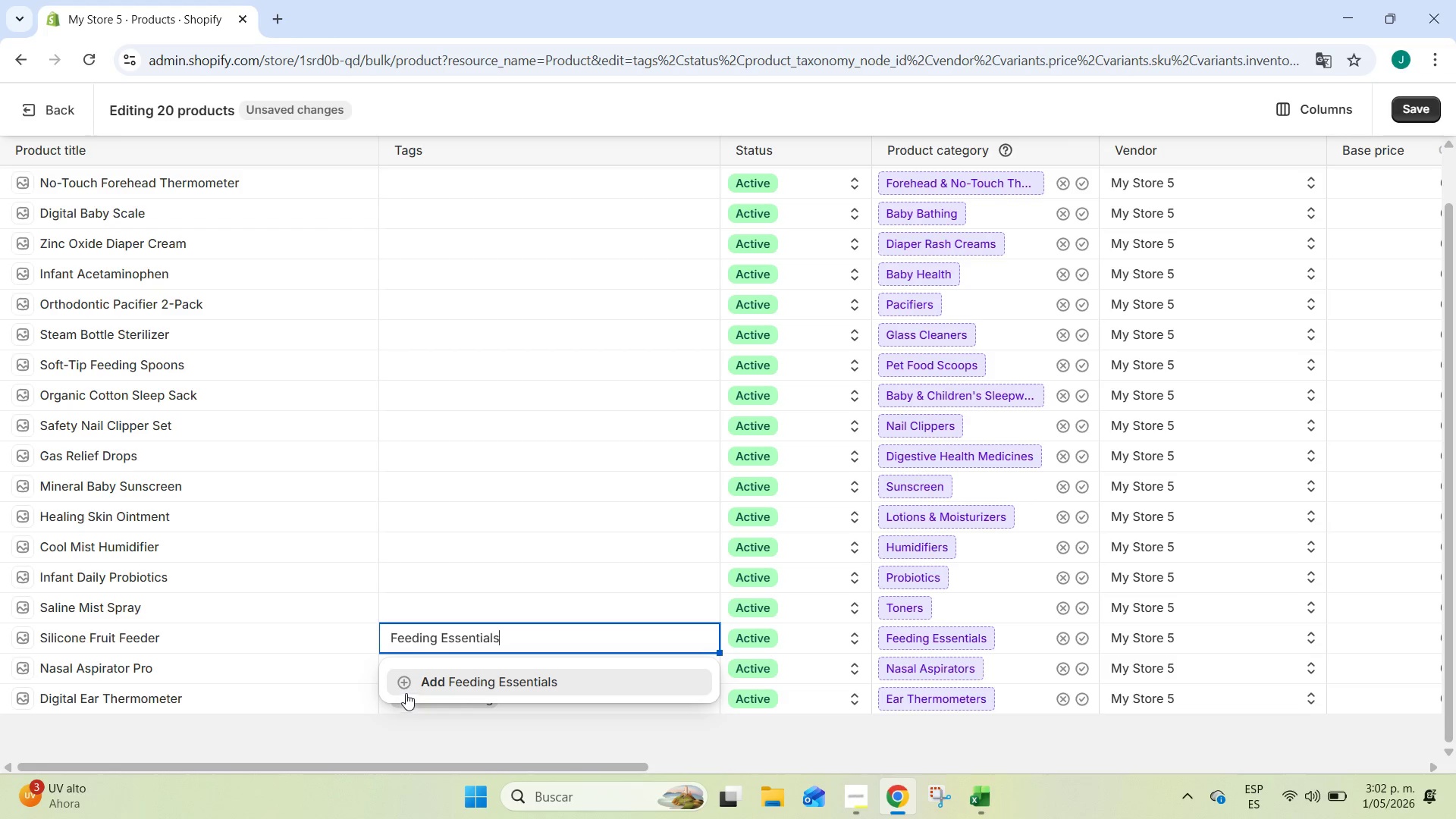 
left_click([412, 688])
 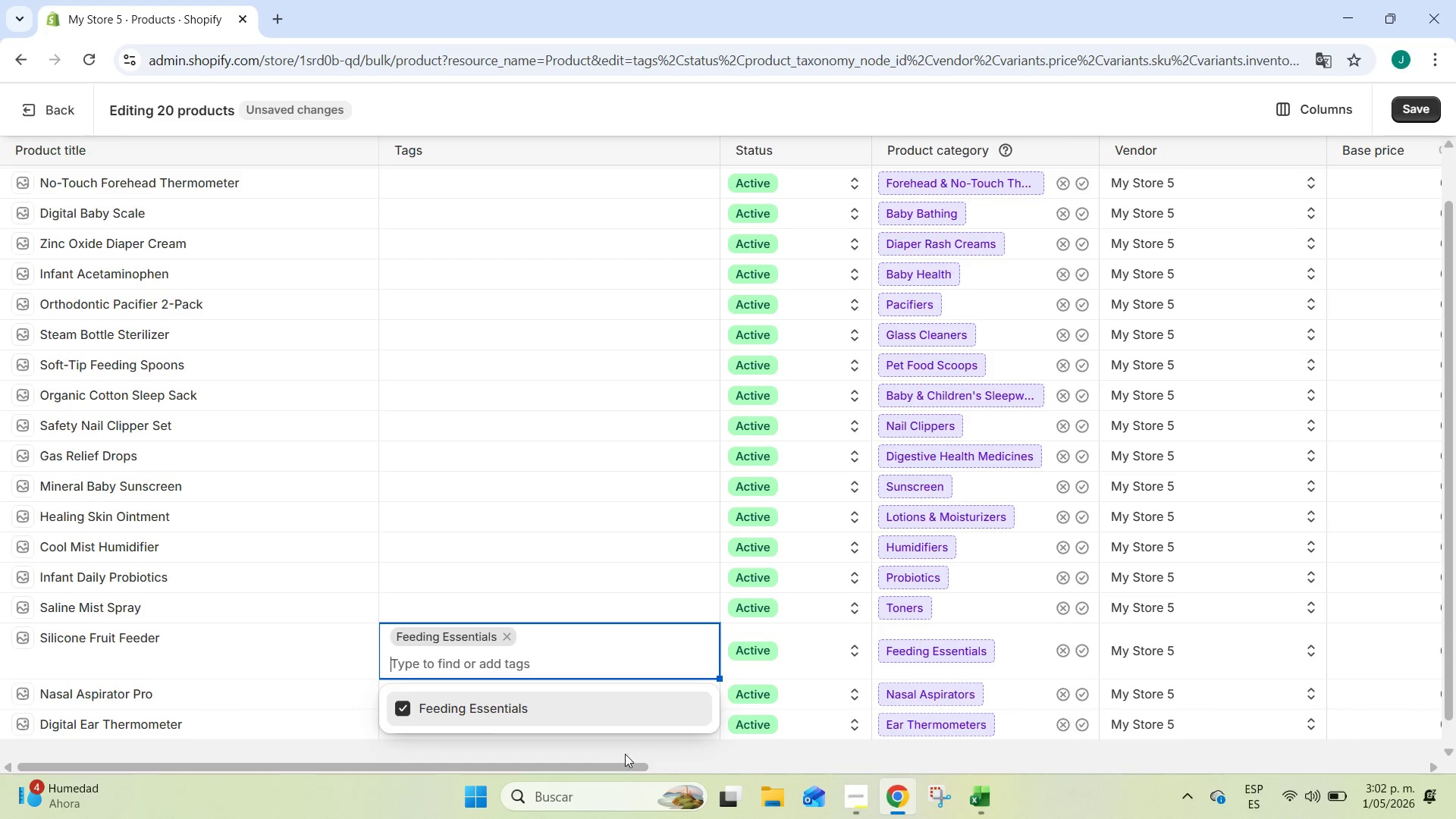 
left_click([630, 747])
 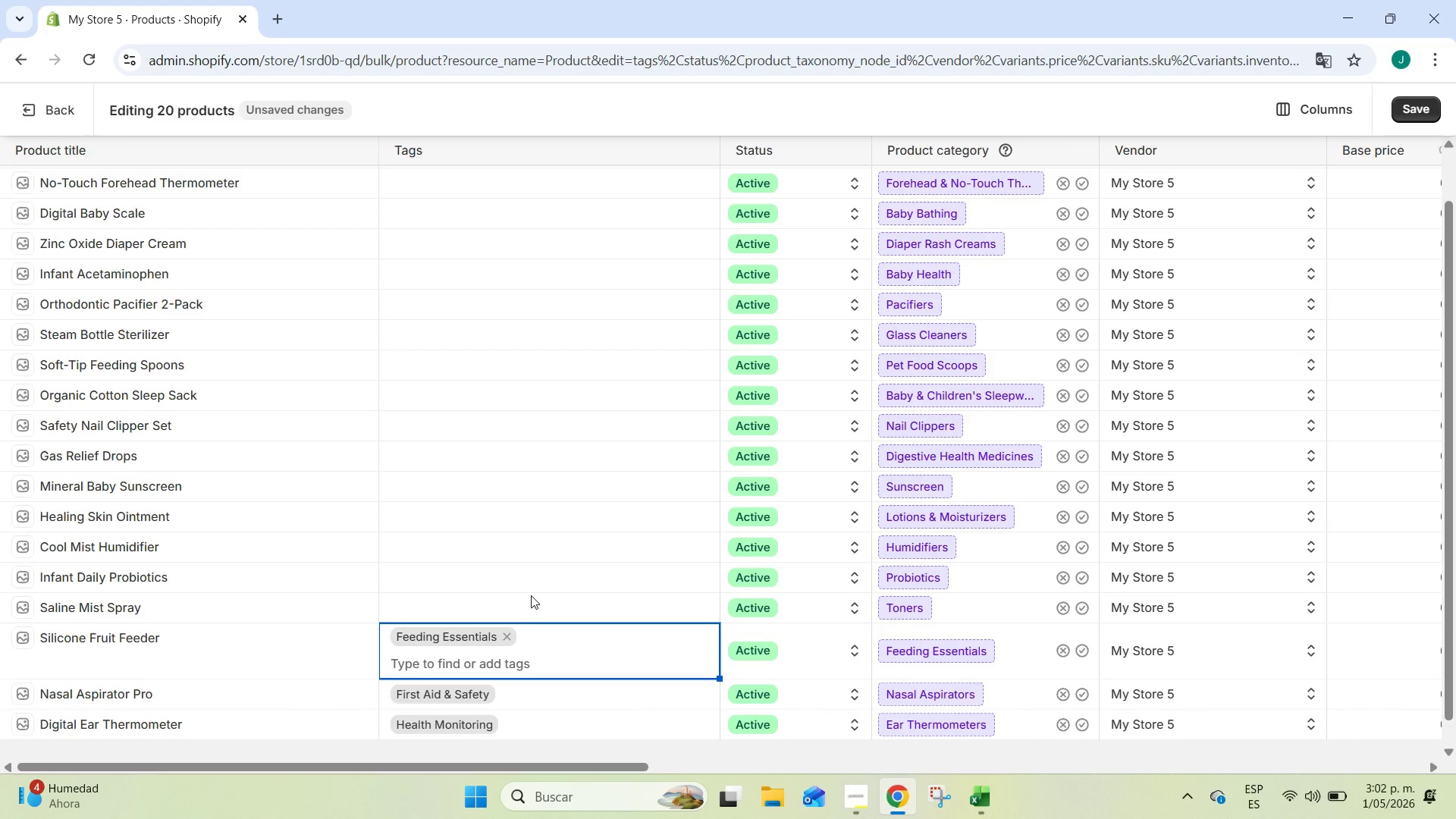 
left_click([532, 595])
 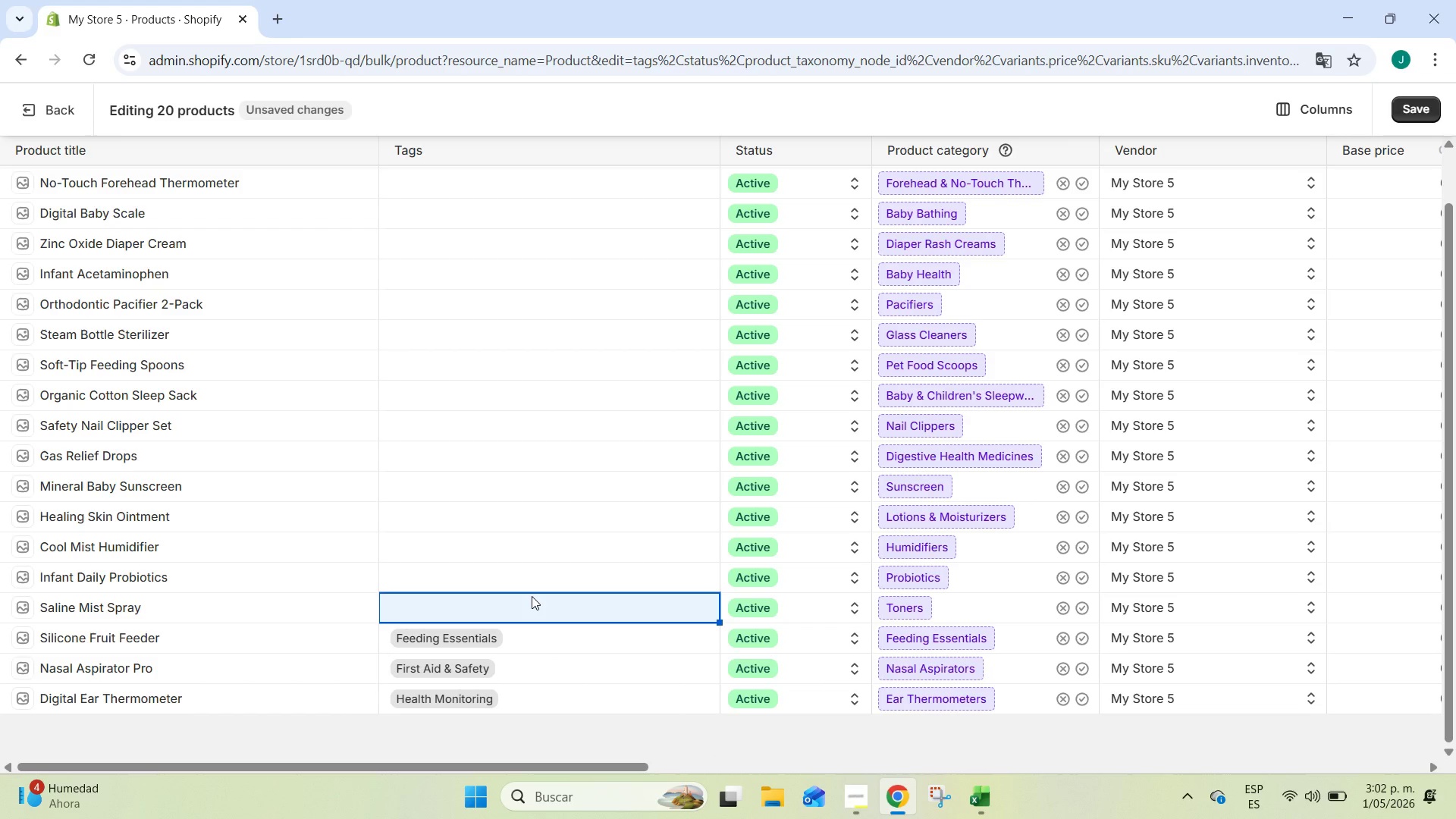 
key(Alt+AltLeft)
 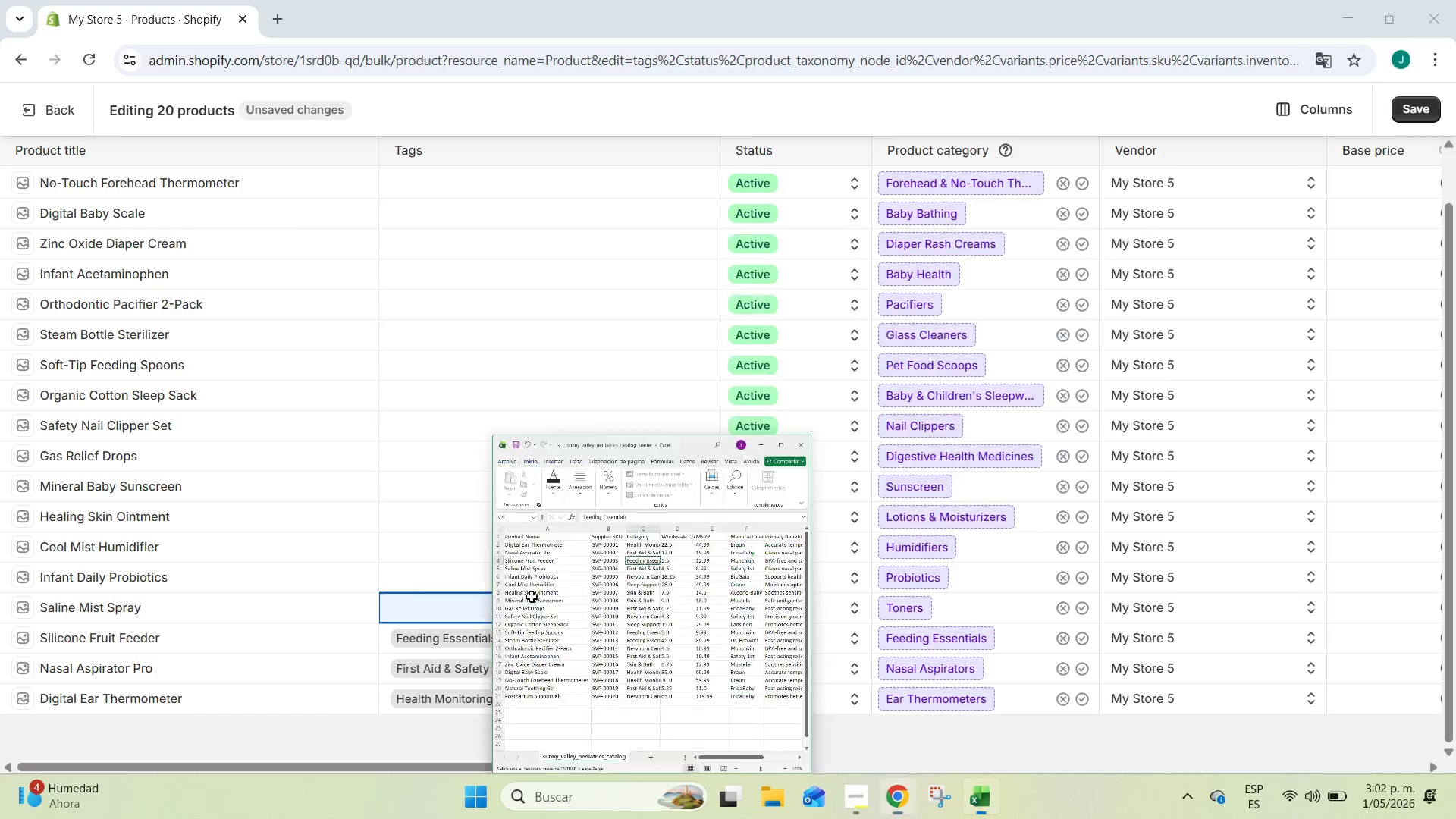 
key(Alt+Tab)
 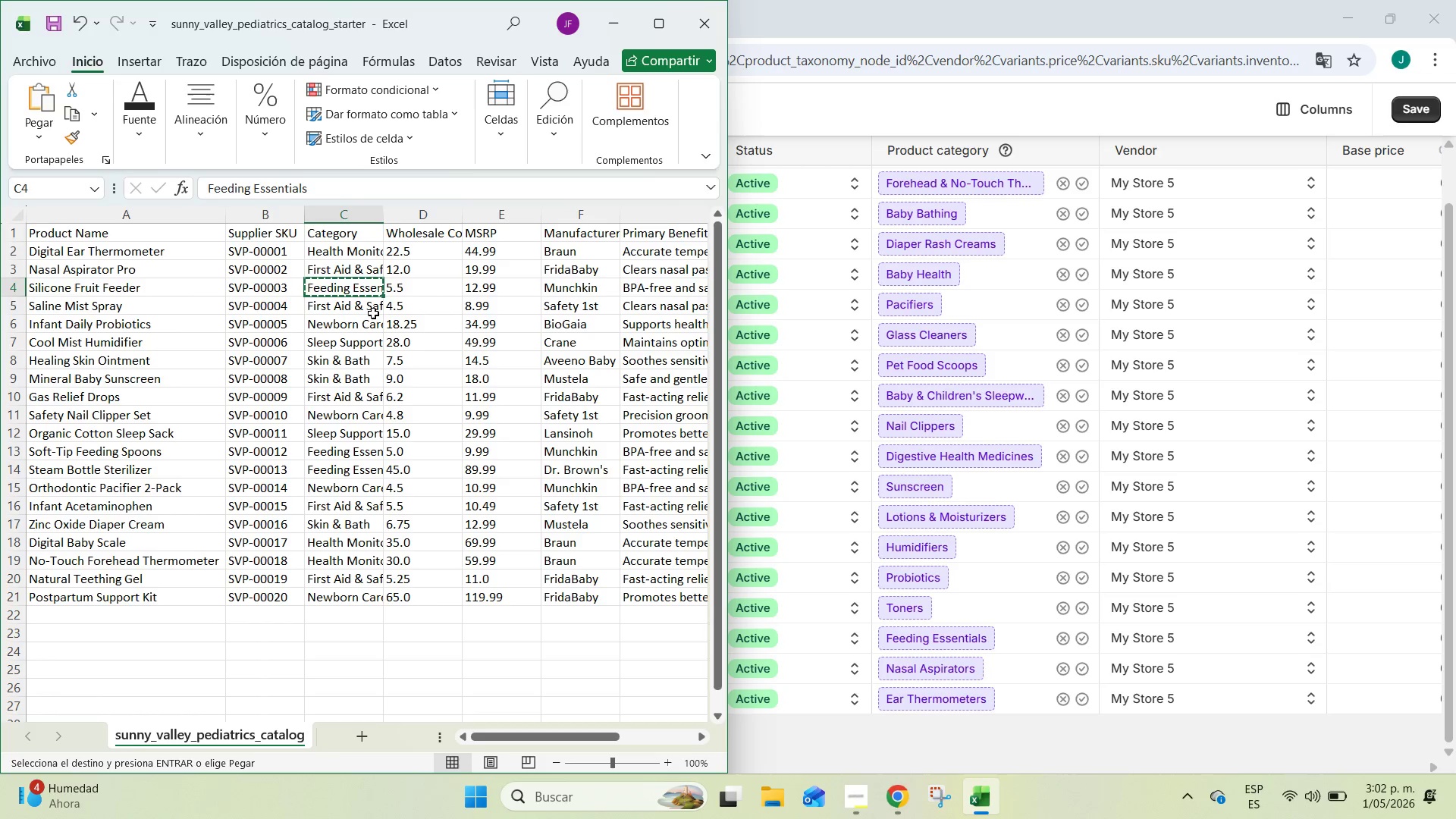 
left_click([372, 312])
 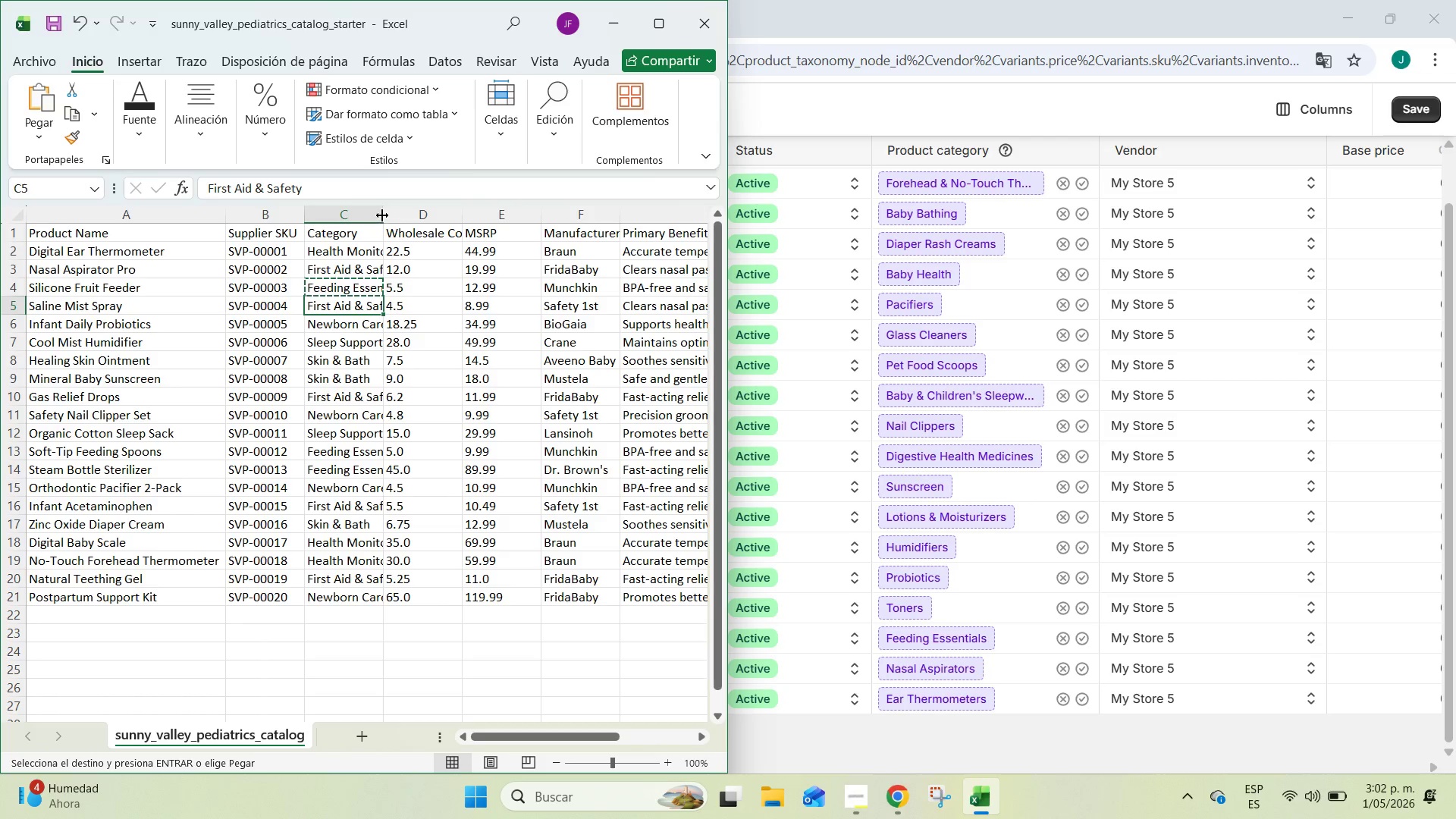 
double_click([382, 215])
 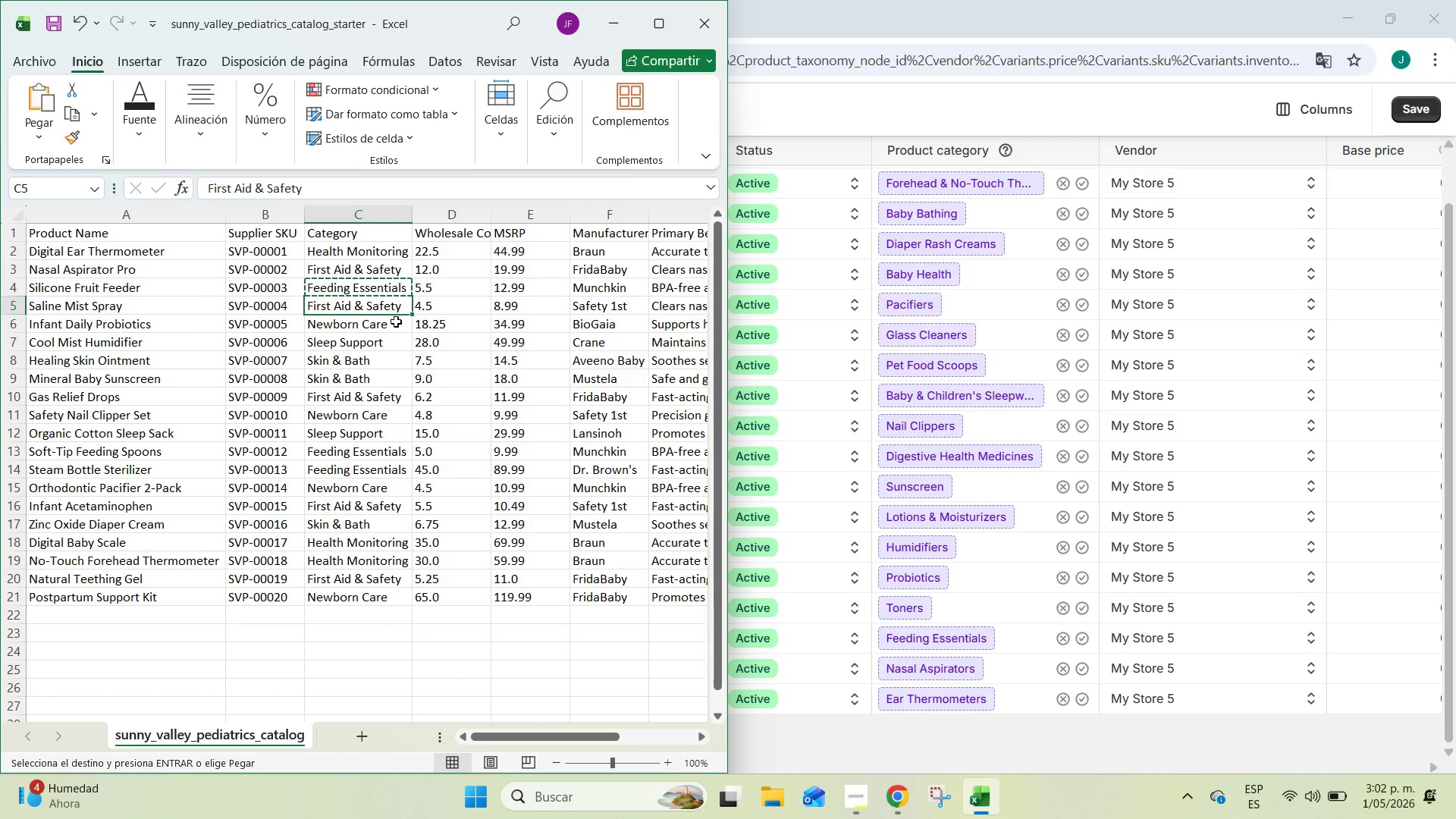 
left_click([391, 310])
 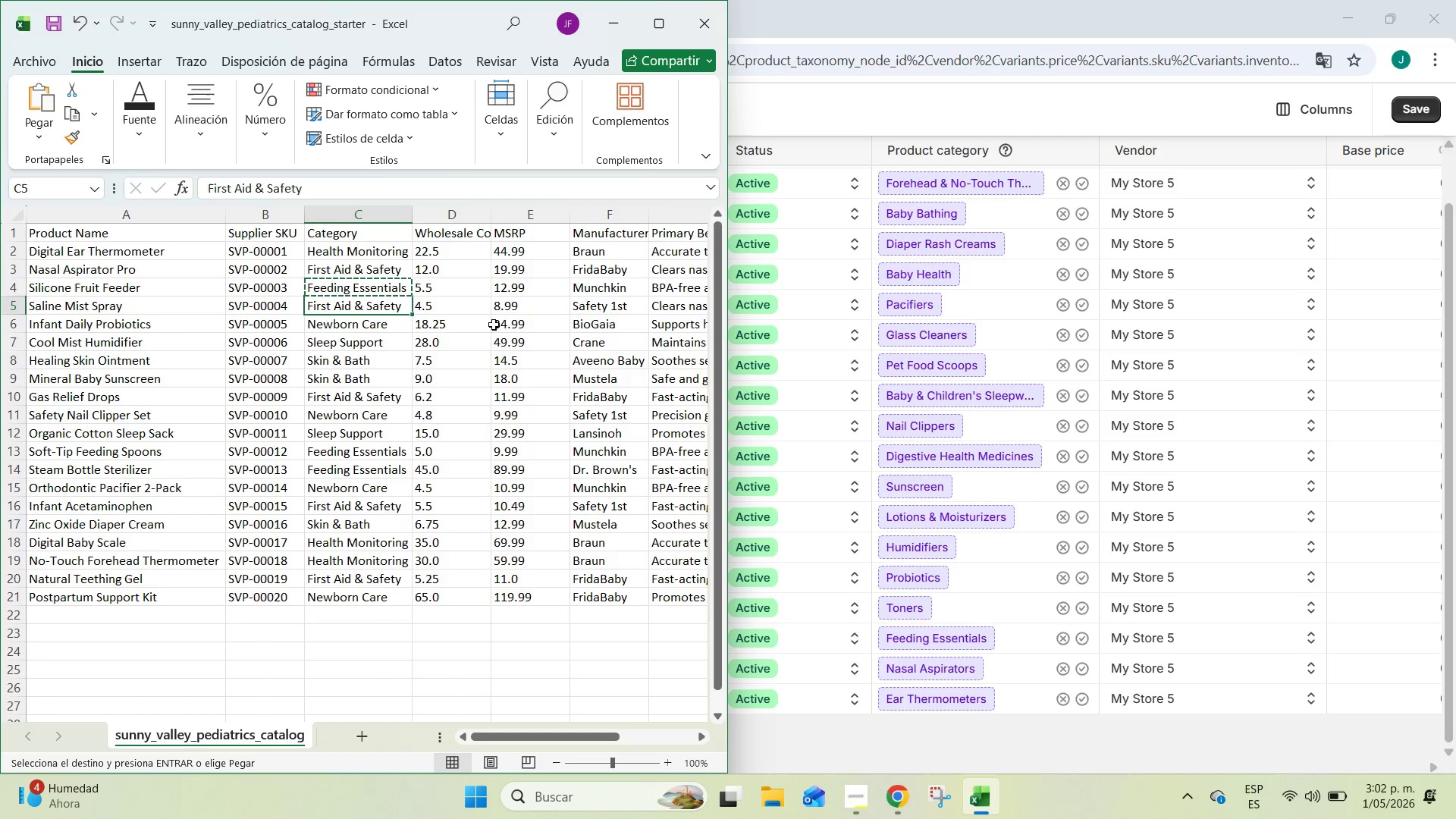 
key(Control+C)
 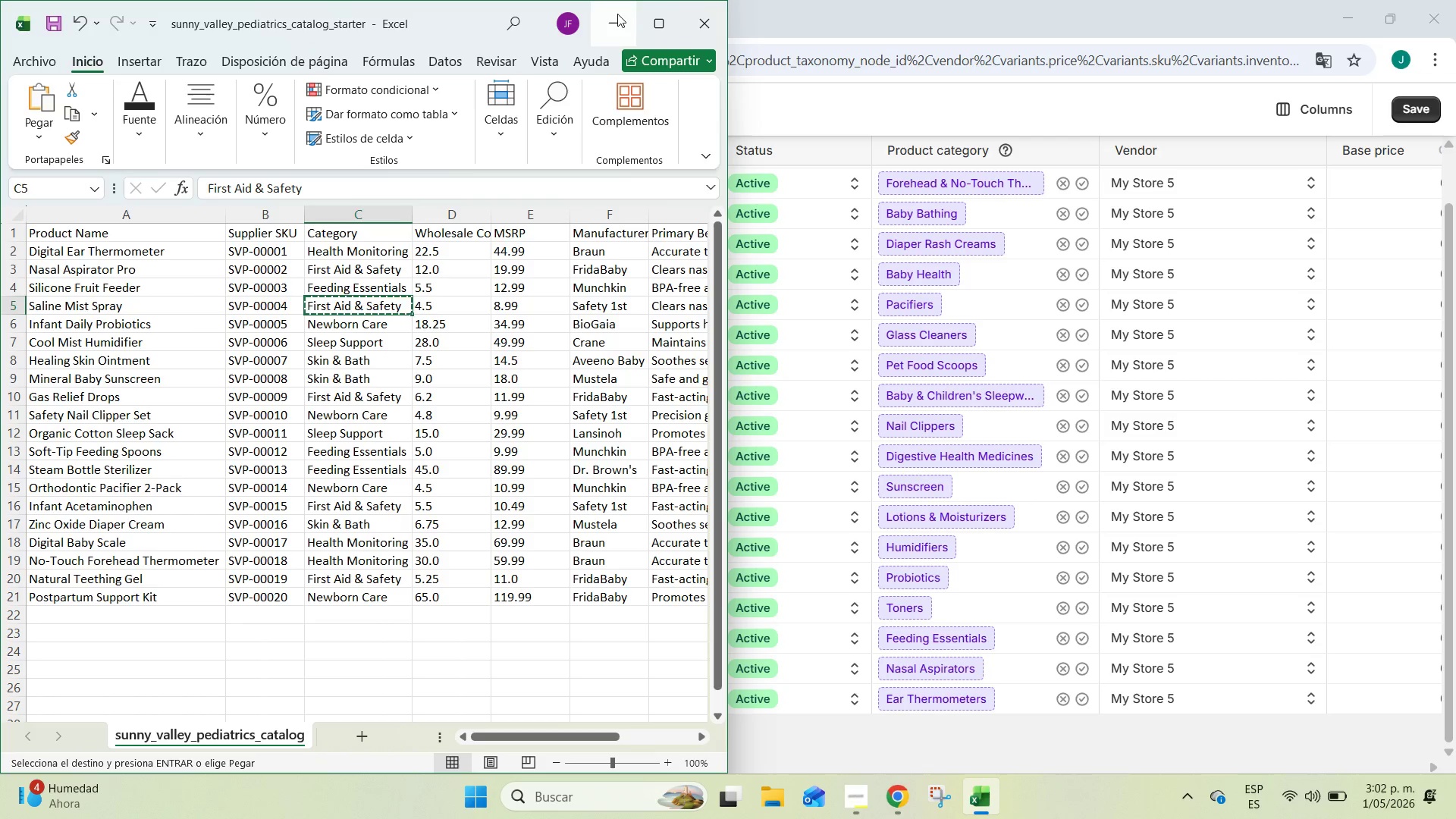 
left_click([617, 14])
 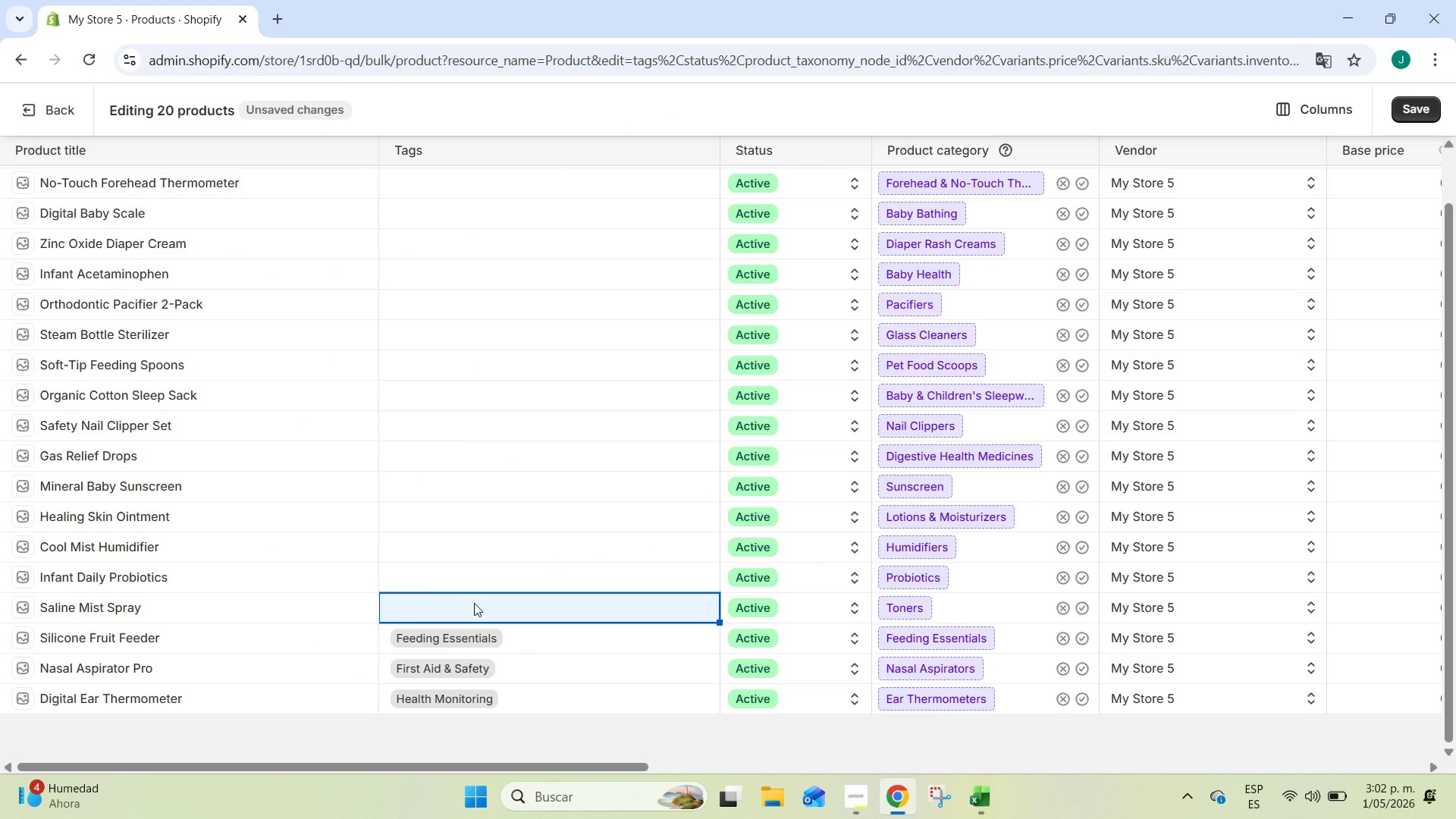 
double_click([474, 603])
 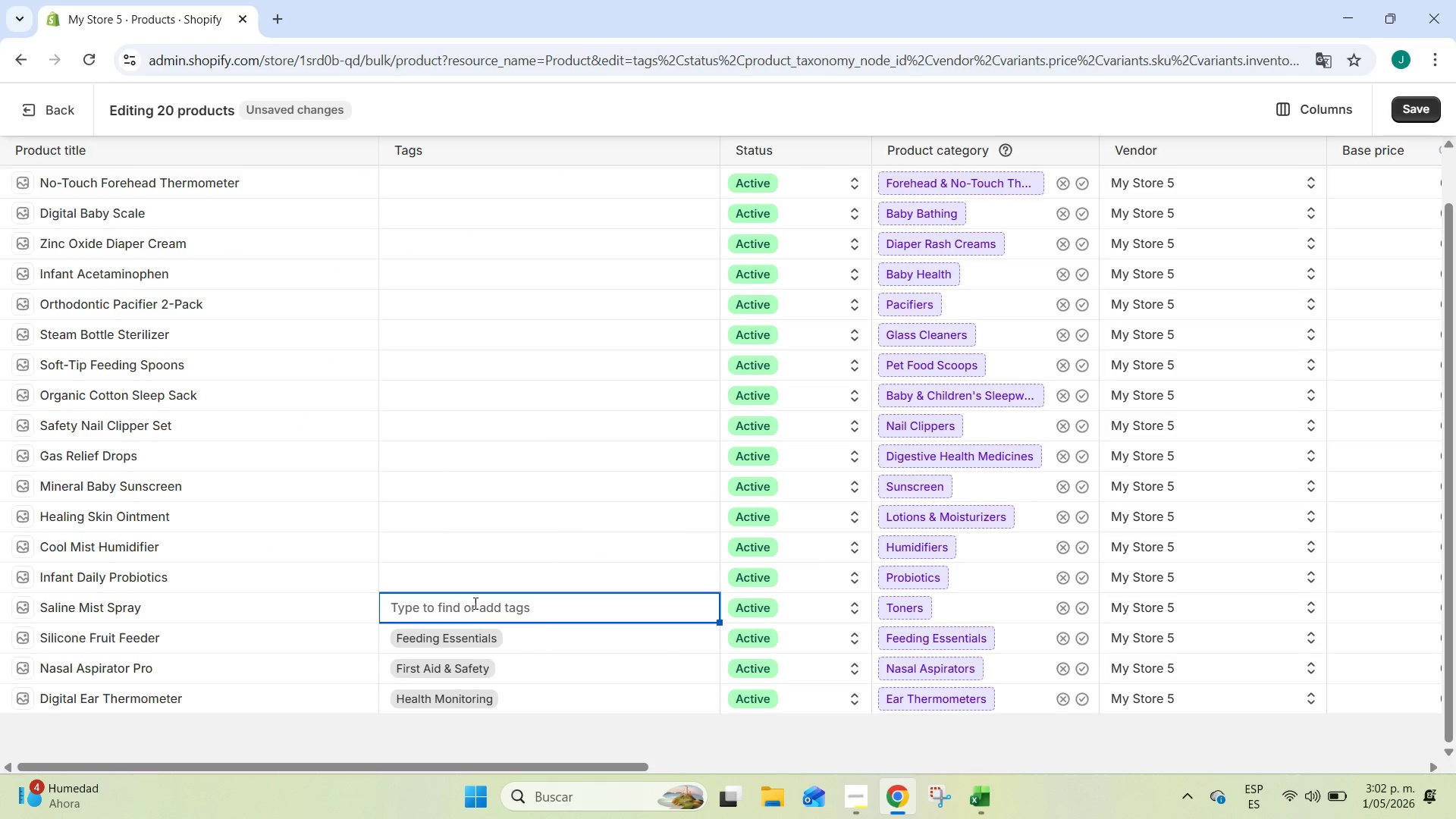 
key(Control+ControlLeft)
 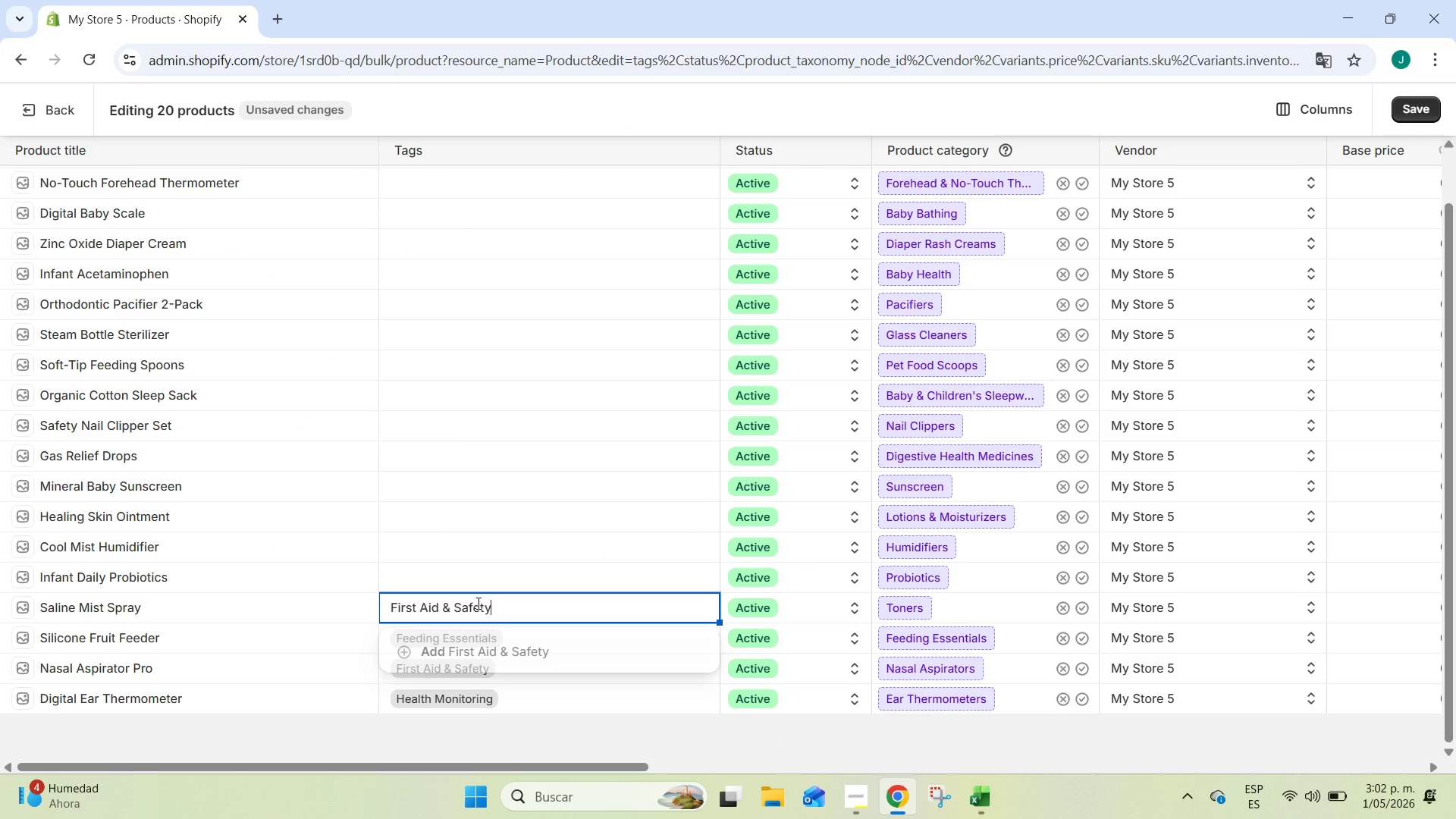 
key(Control+V)
 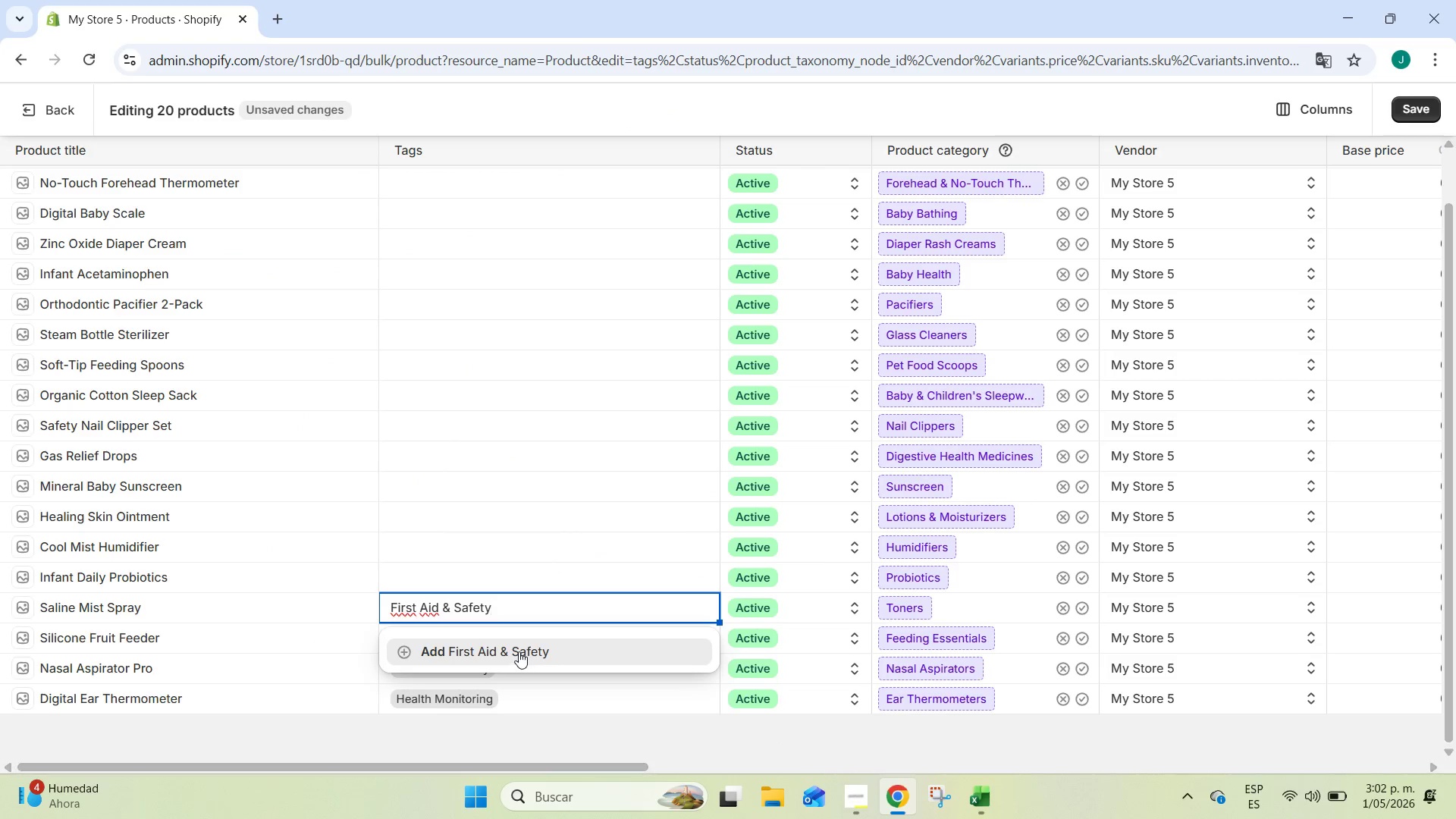 
left_click([519, 651])
 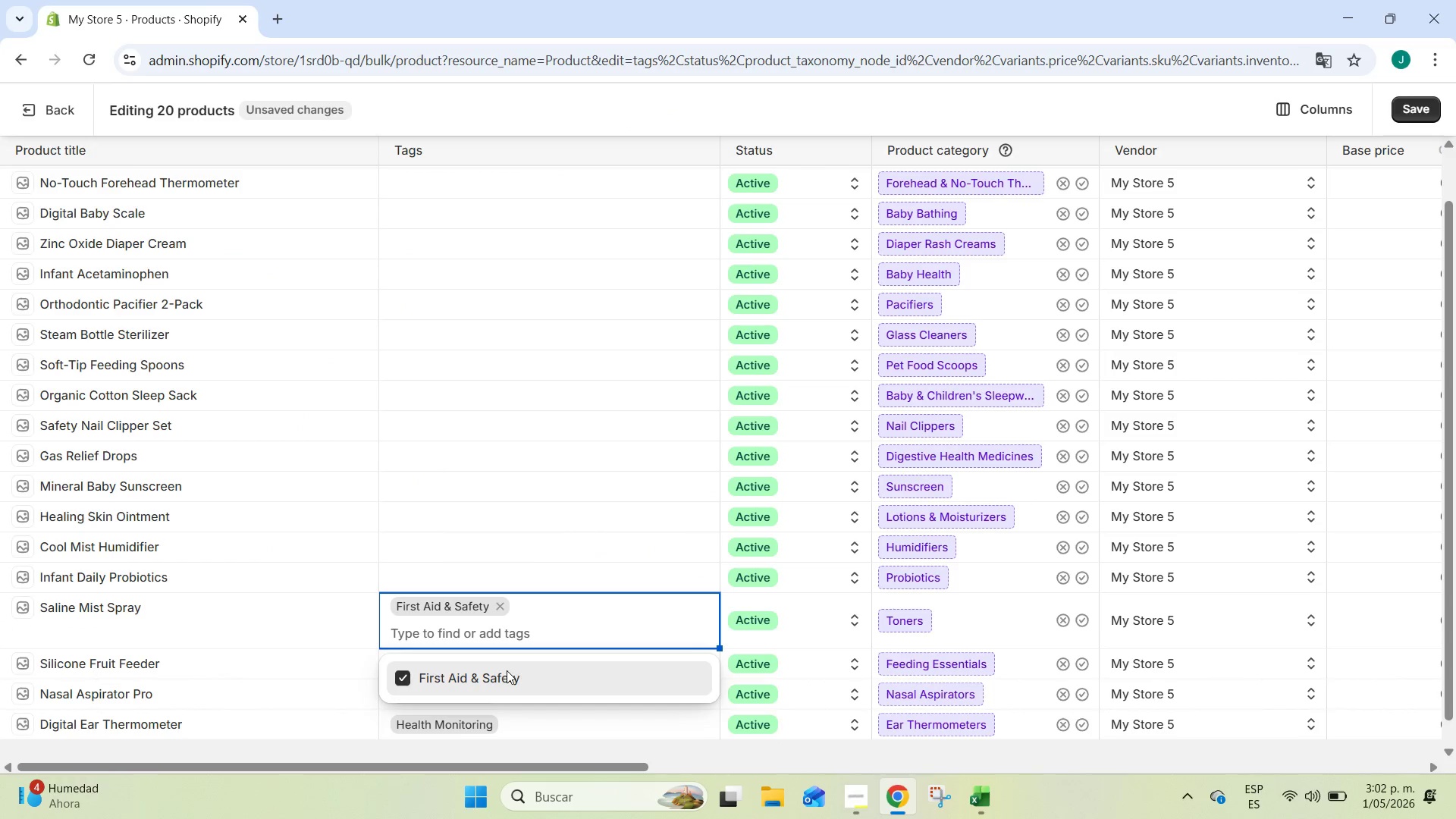 
left_click([509, 672])
 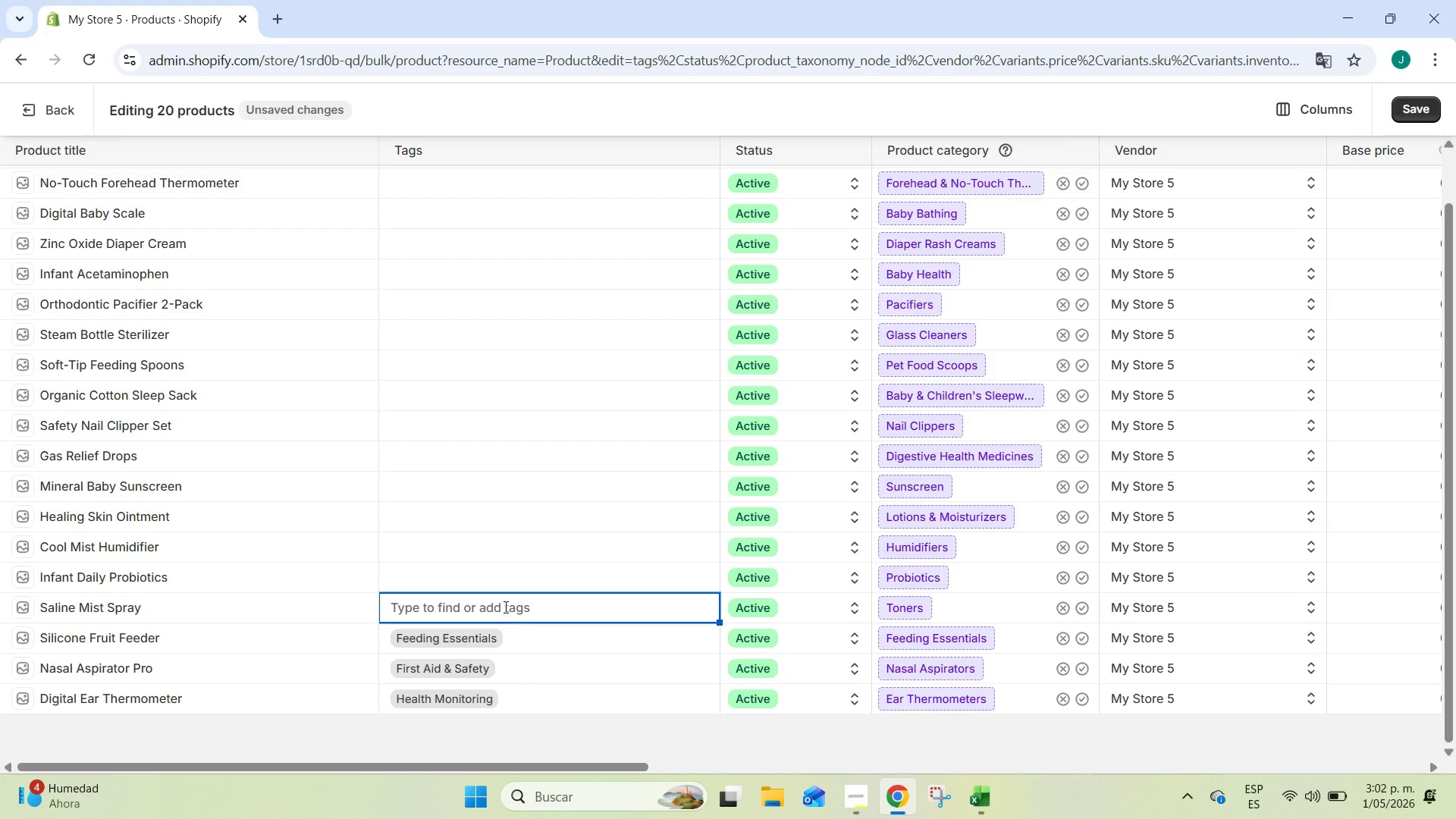 
key(Control+V)
 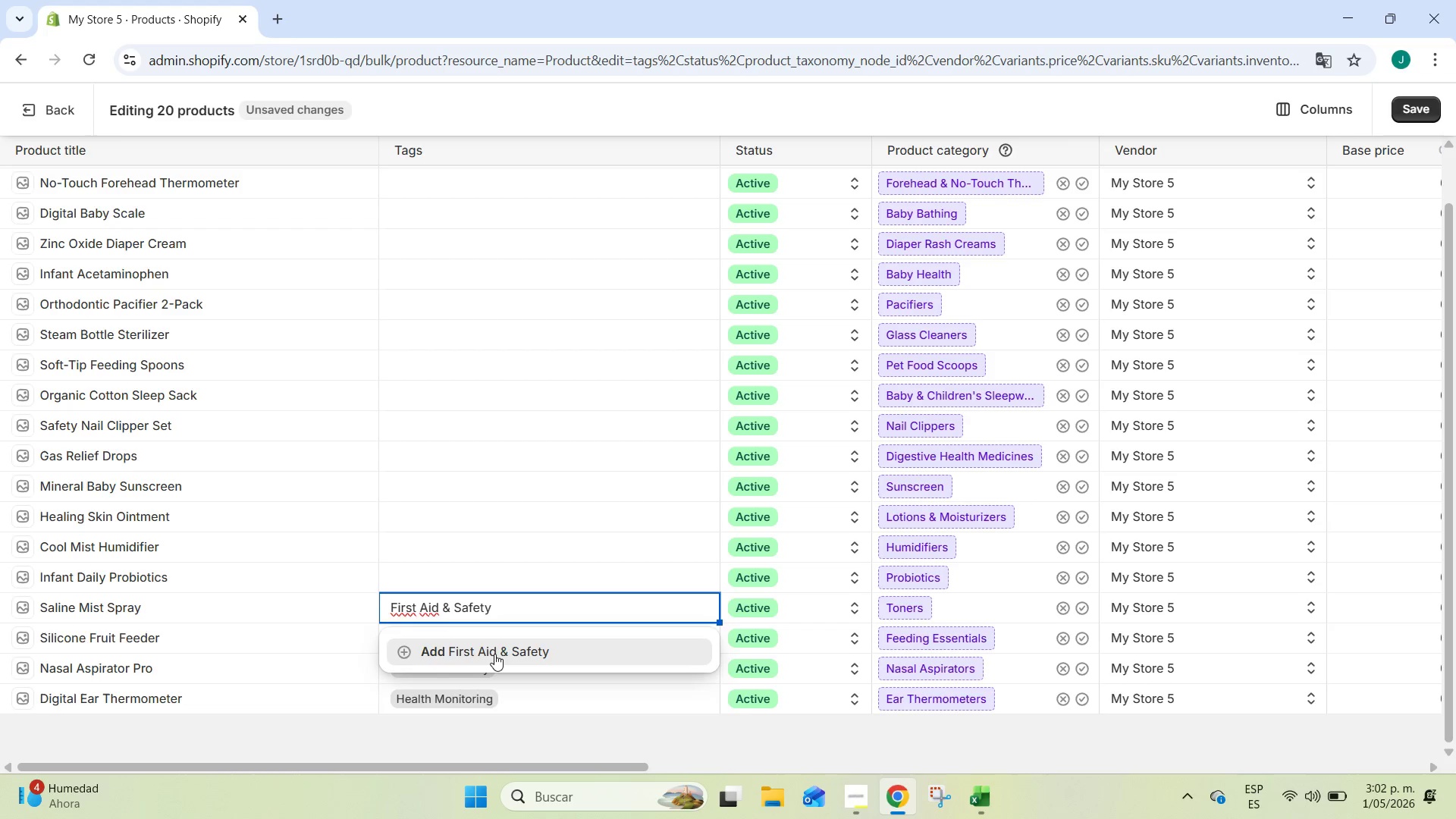 
left_click([494, 654])
 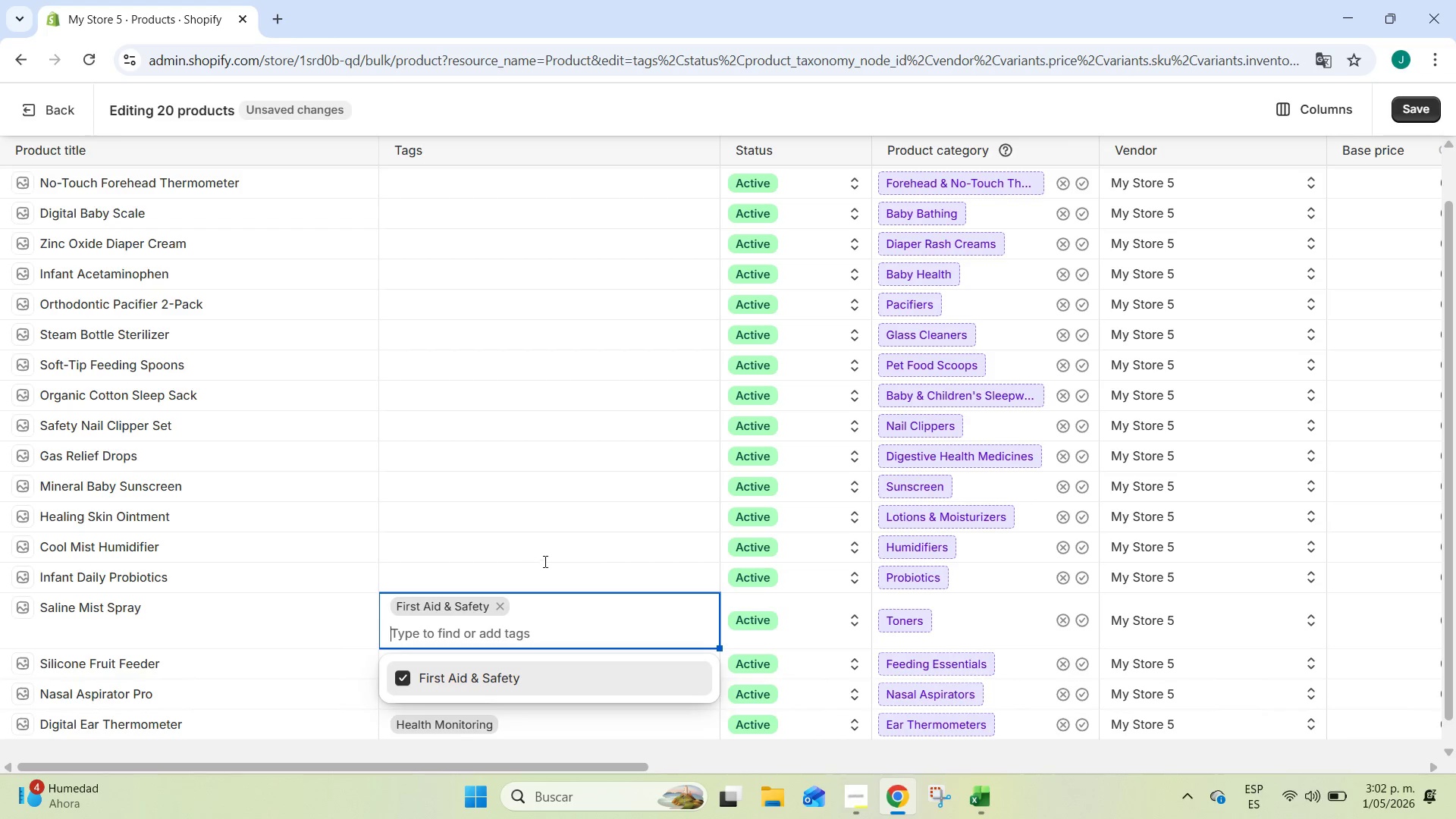 
left_click([544, 561])
 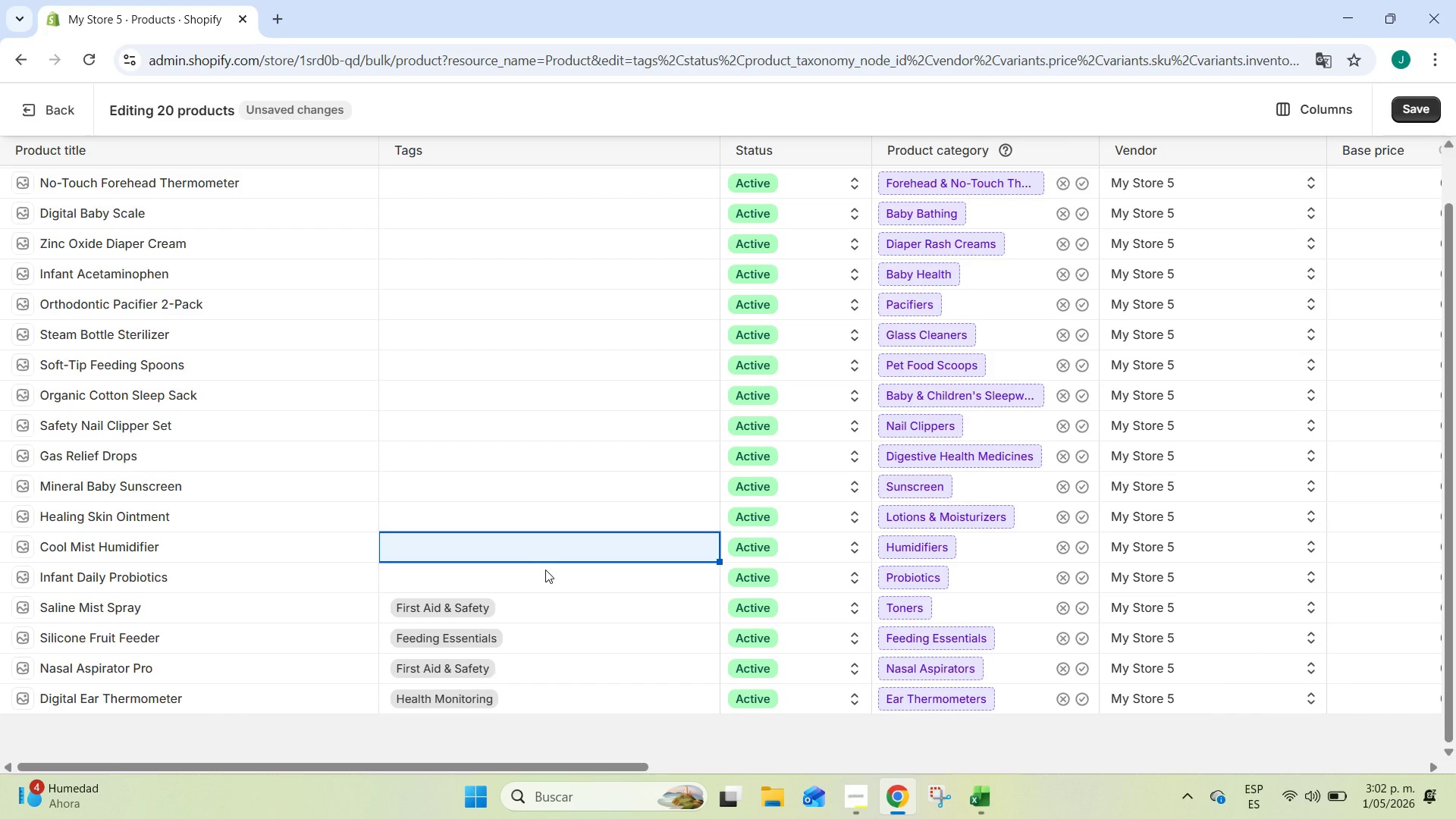 
left_click([545, 570])
 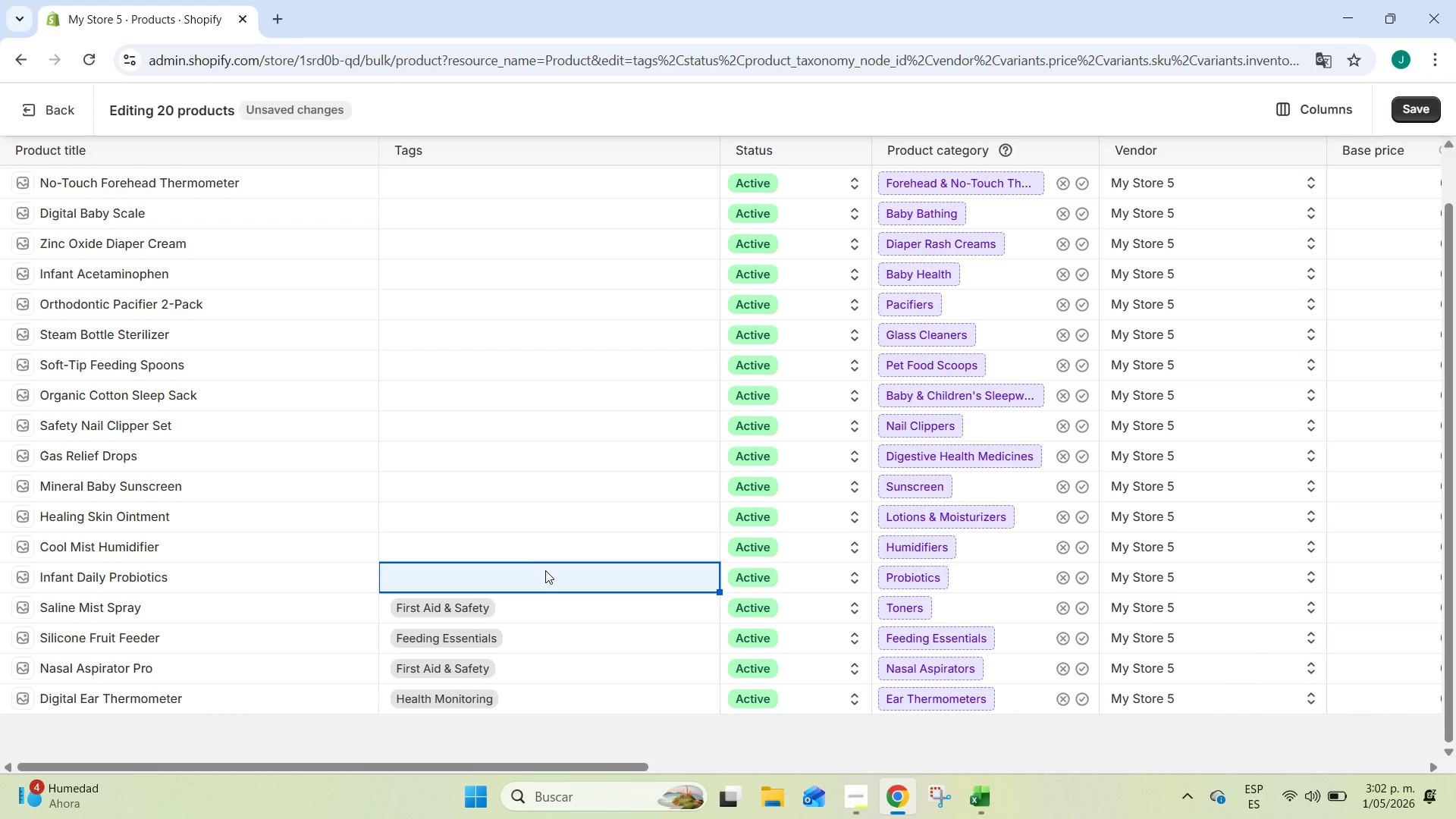 
key(Alt+AltLeft)
 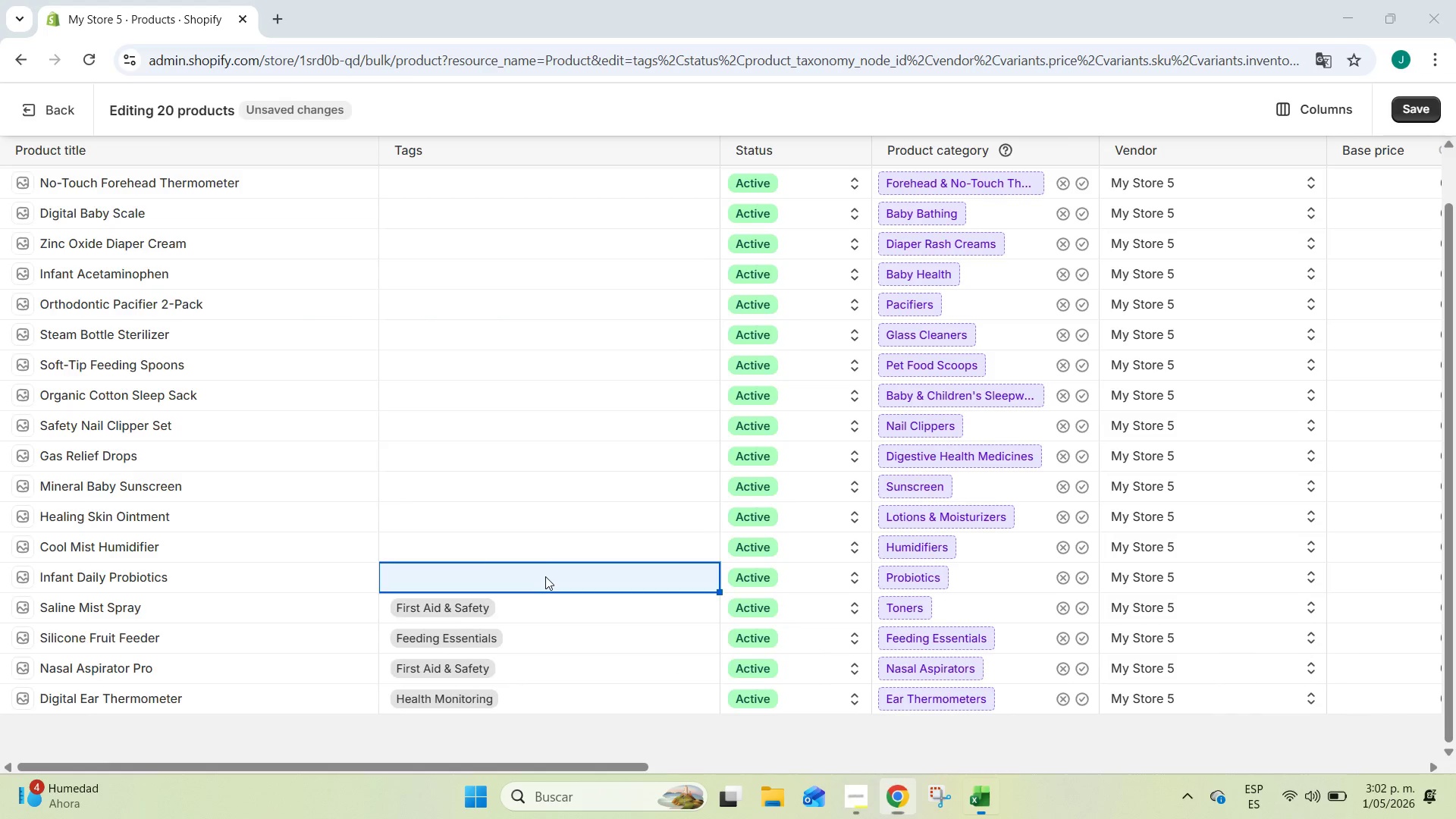 
key(Alt+Tab)
 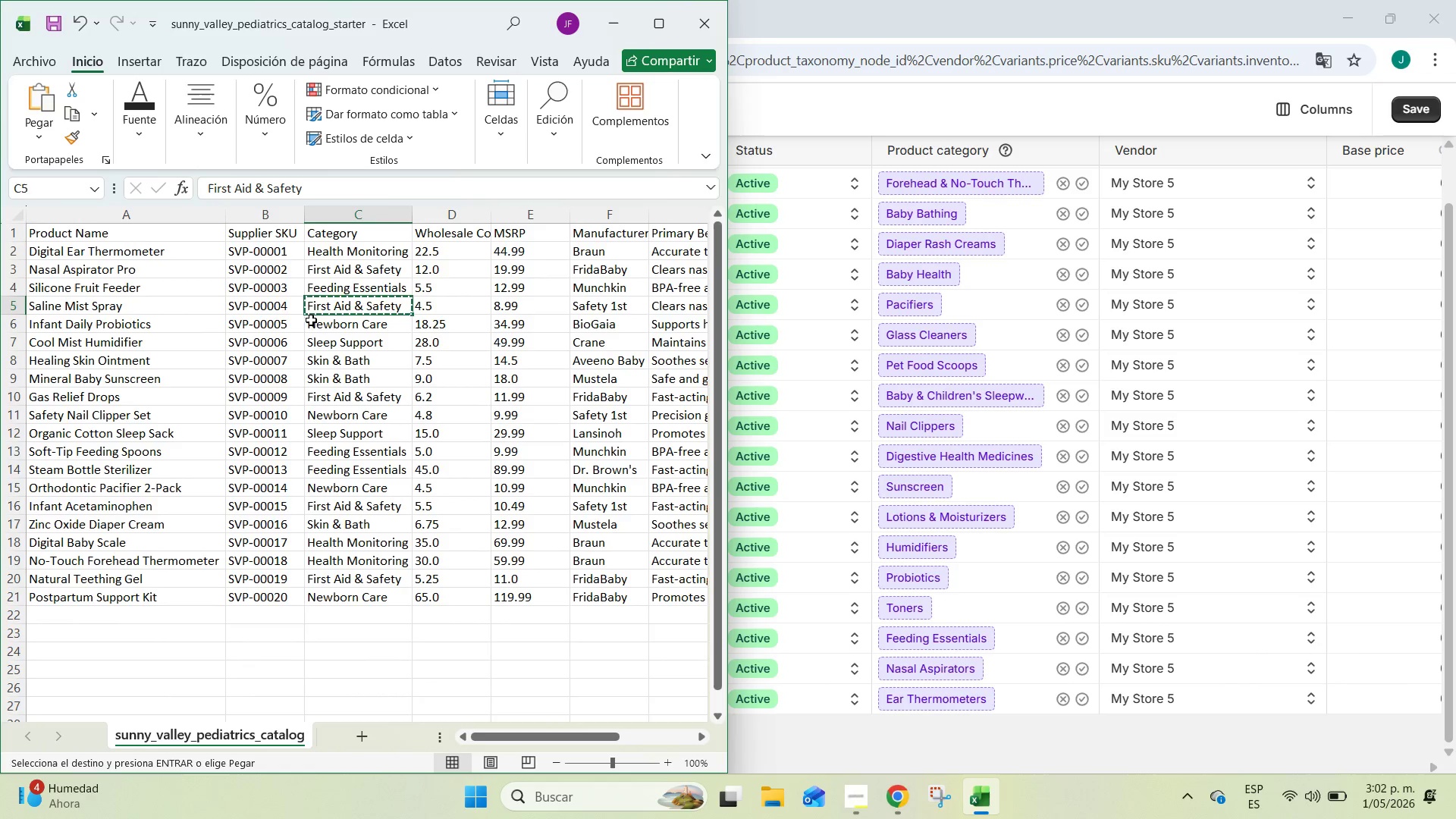 
left_click([322, 325])
 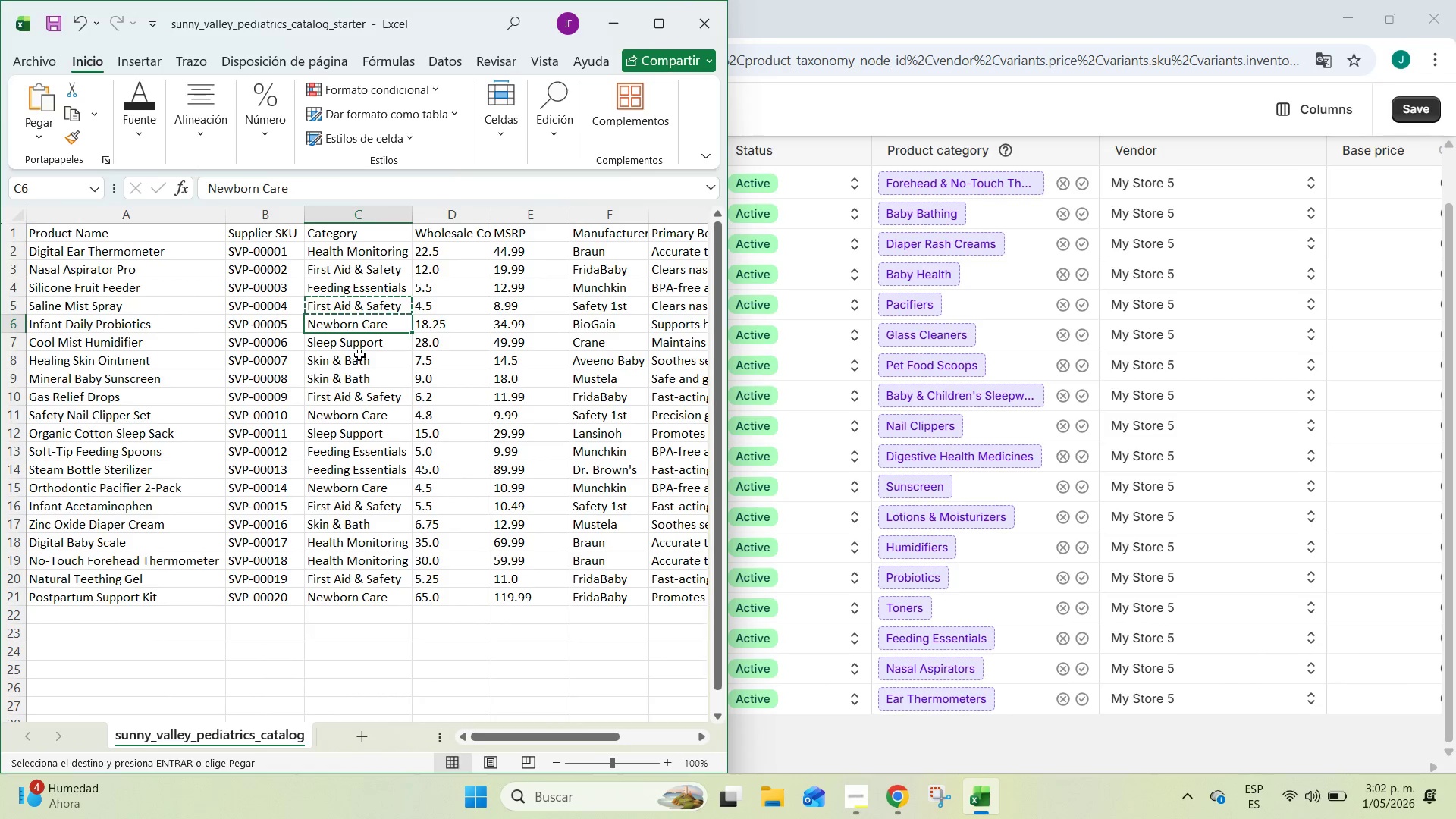 
key(Control+C)
 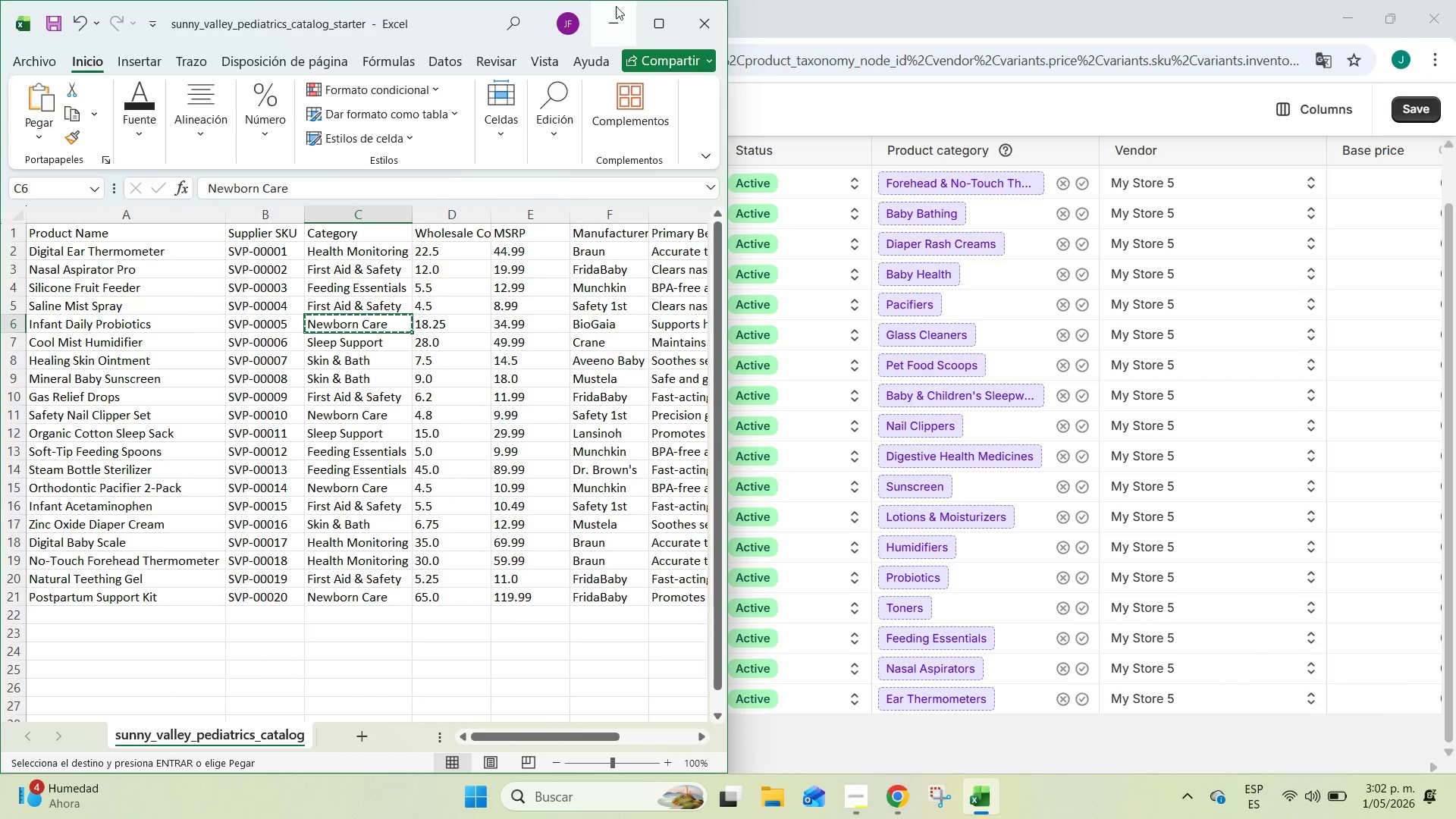 
left_click([616, 6])
 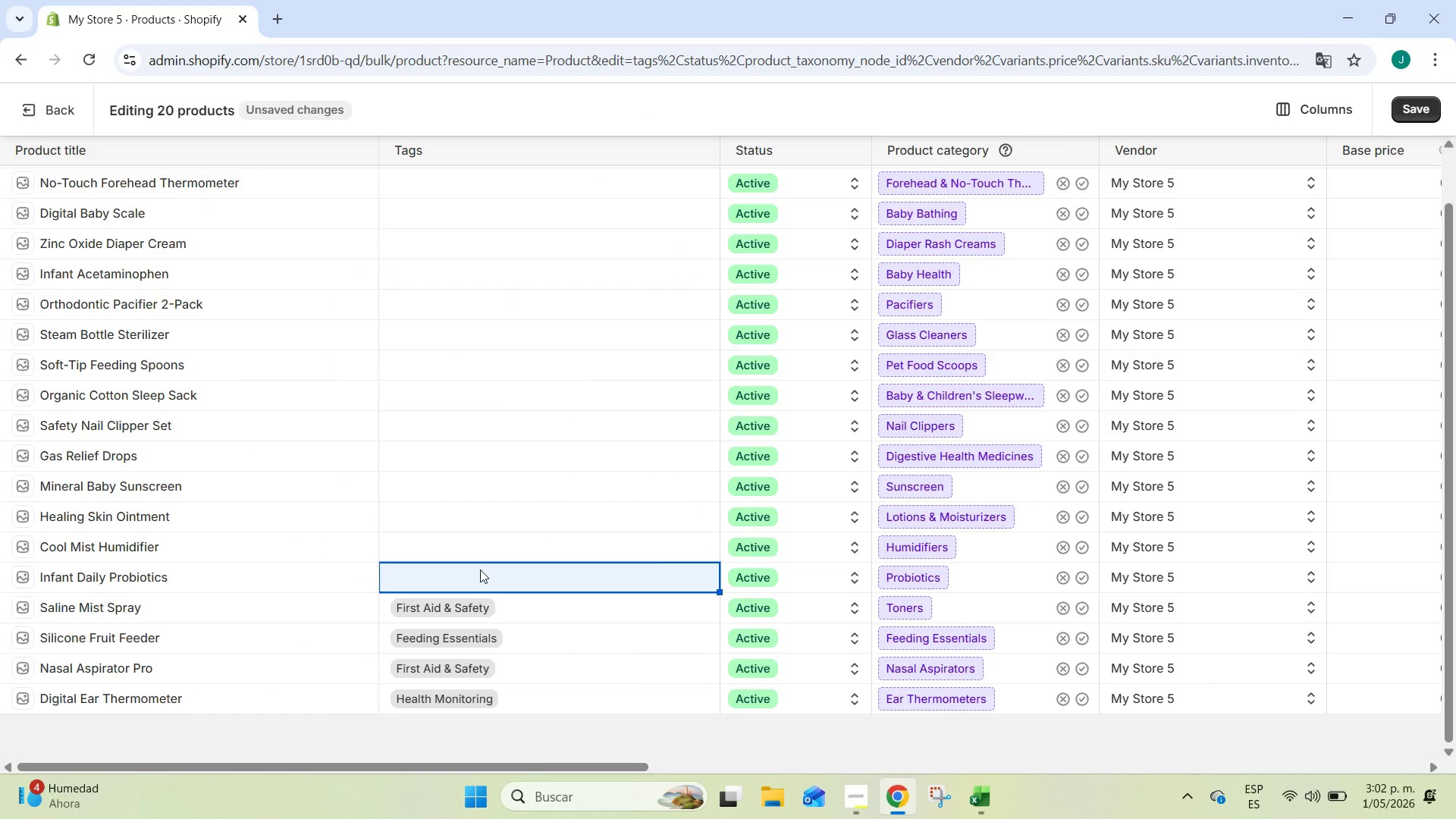 
double_click([480, 570])
 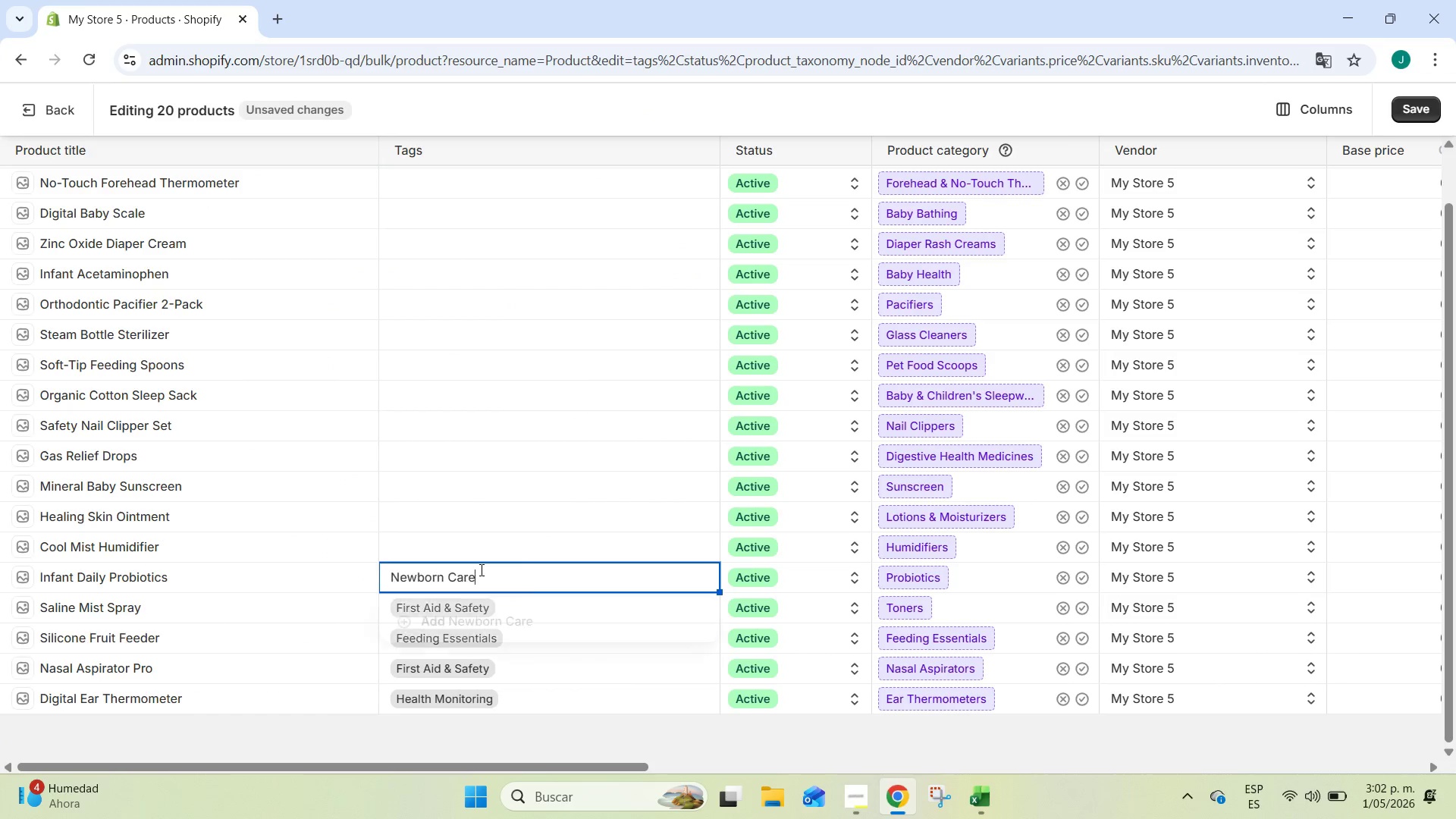 
key(Control+ControlLeft)
 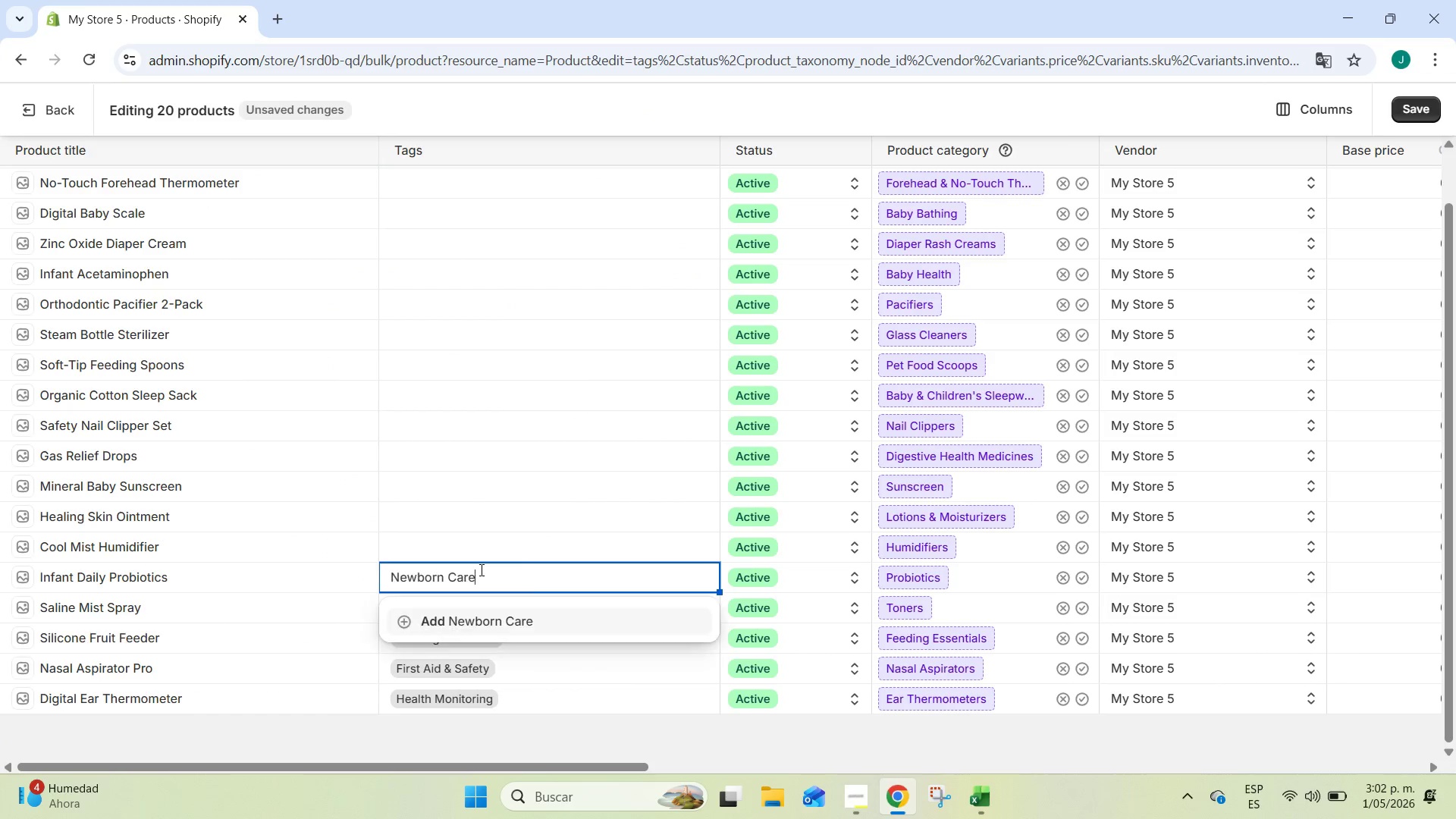 
key(Control+V)
 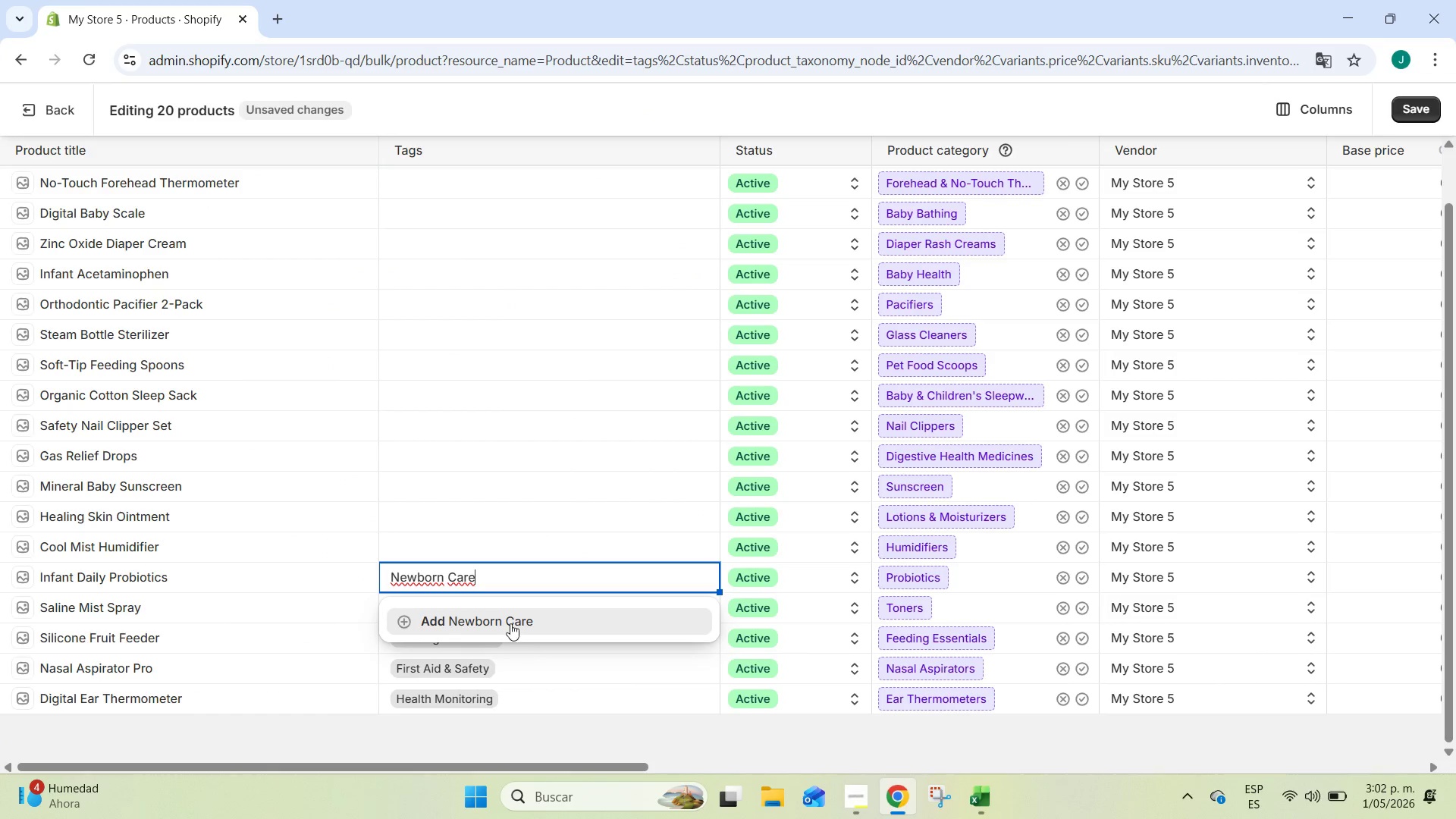 
left_click([510, 623])
 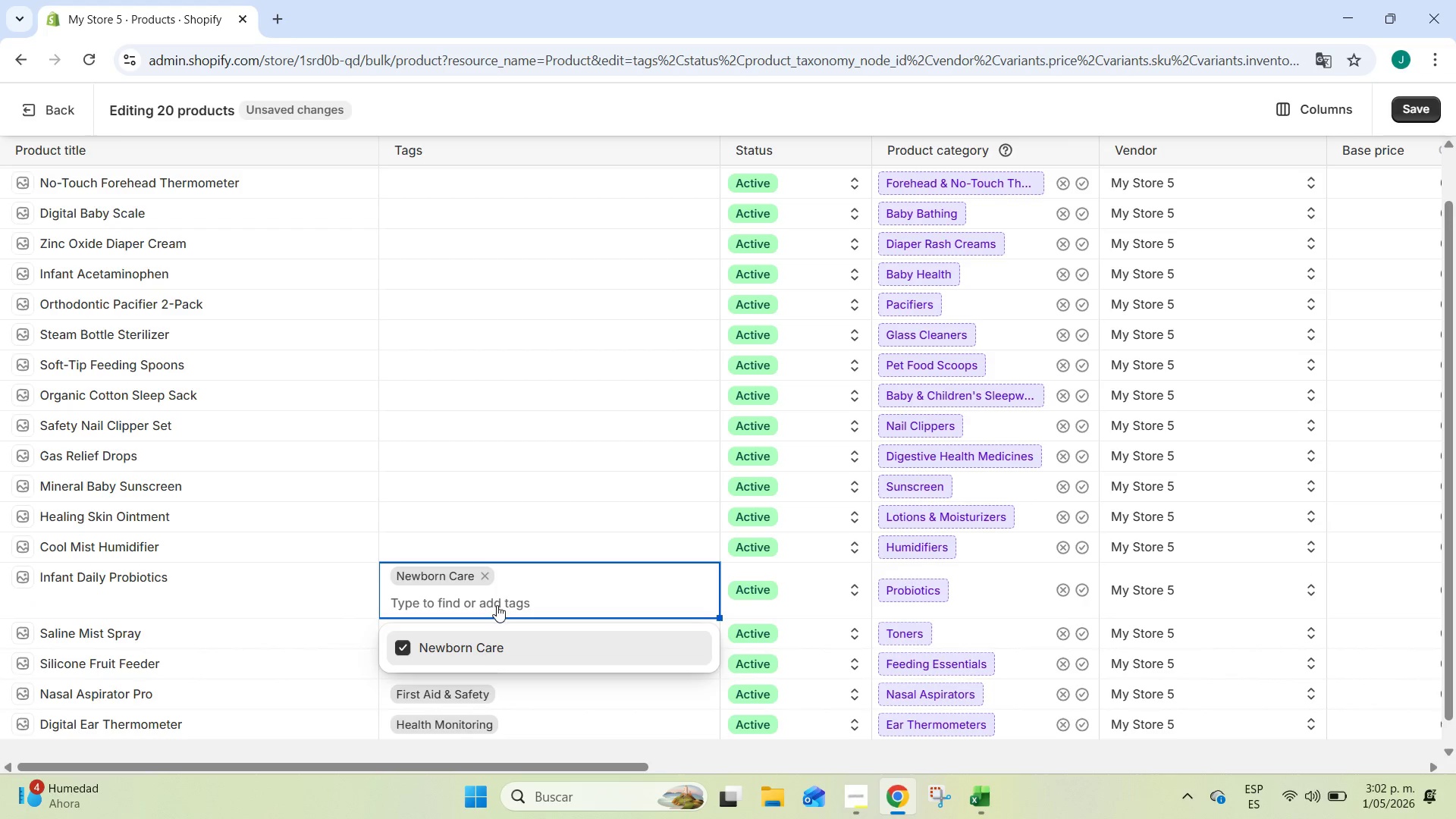 
left_click([506, 535])
 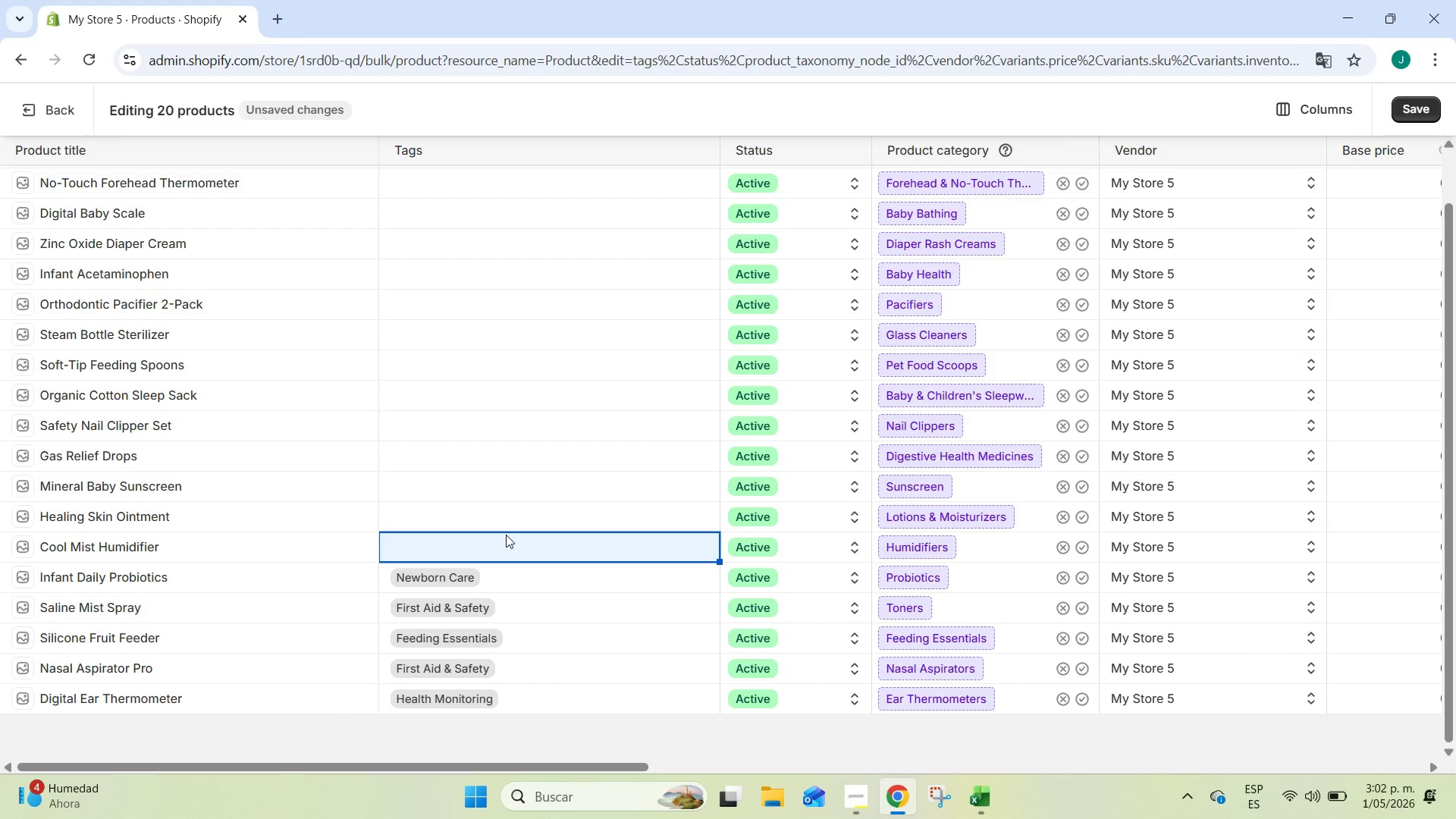 
key(Alt+AltLeft)
 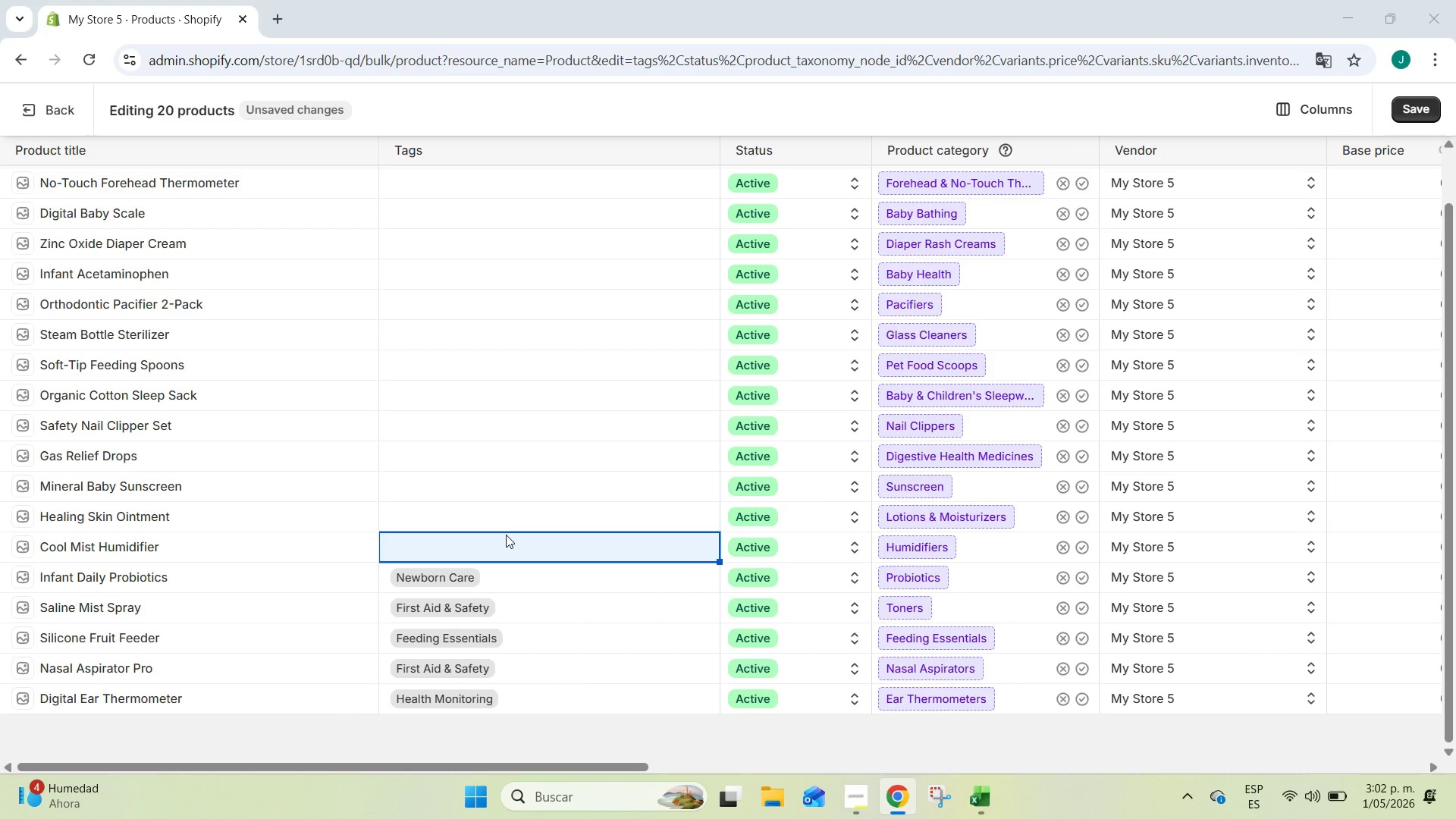 
key(Alt+Tab)
 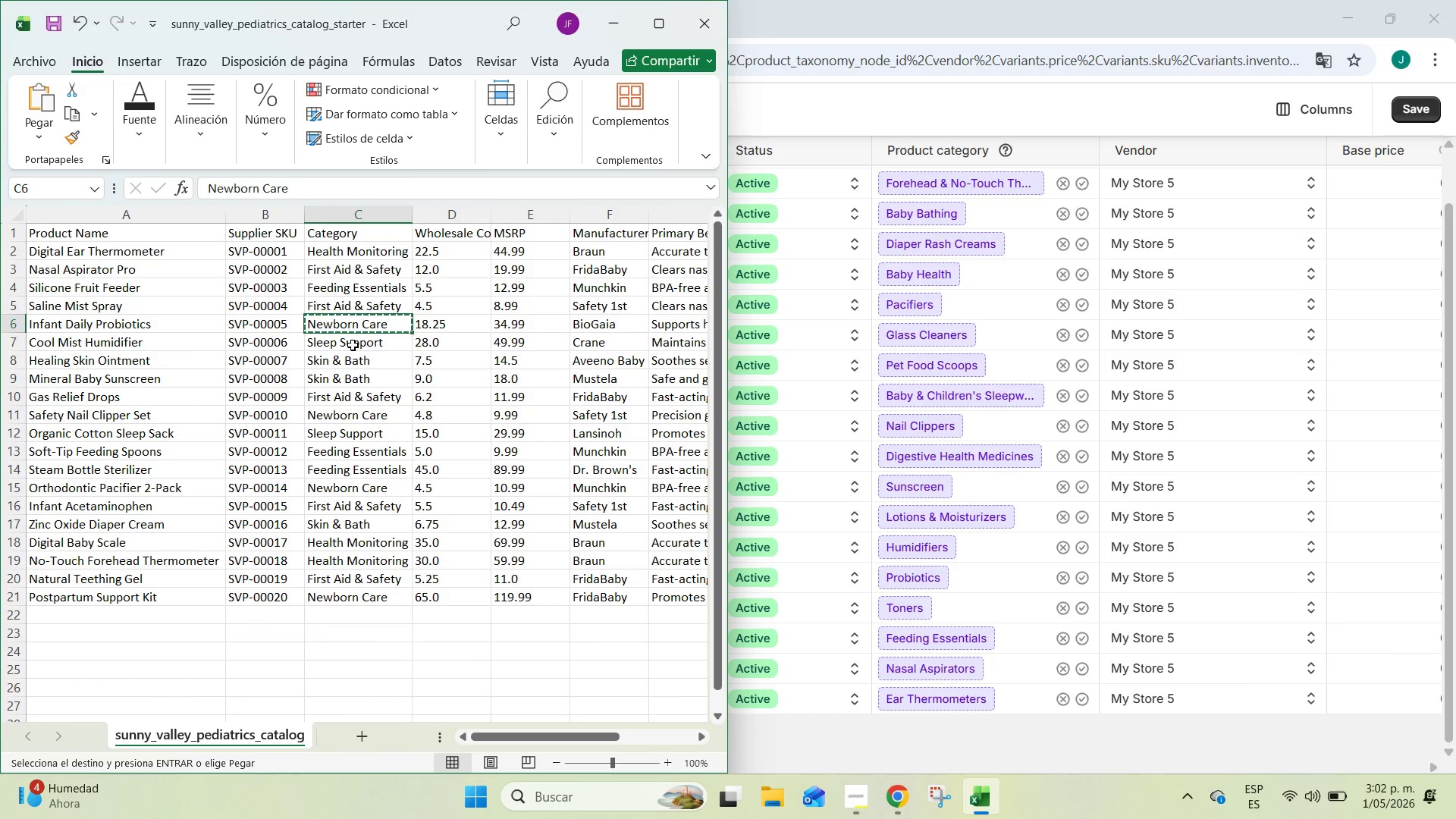 
left_click([352, 344])
 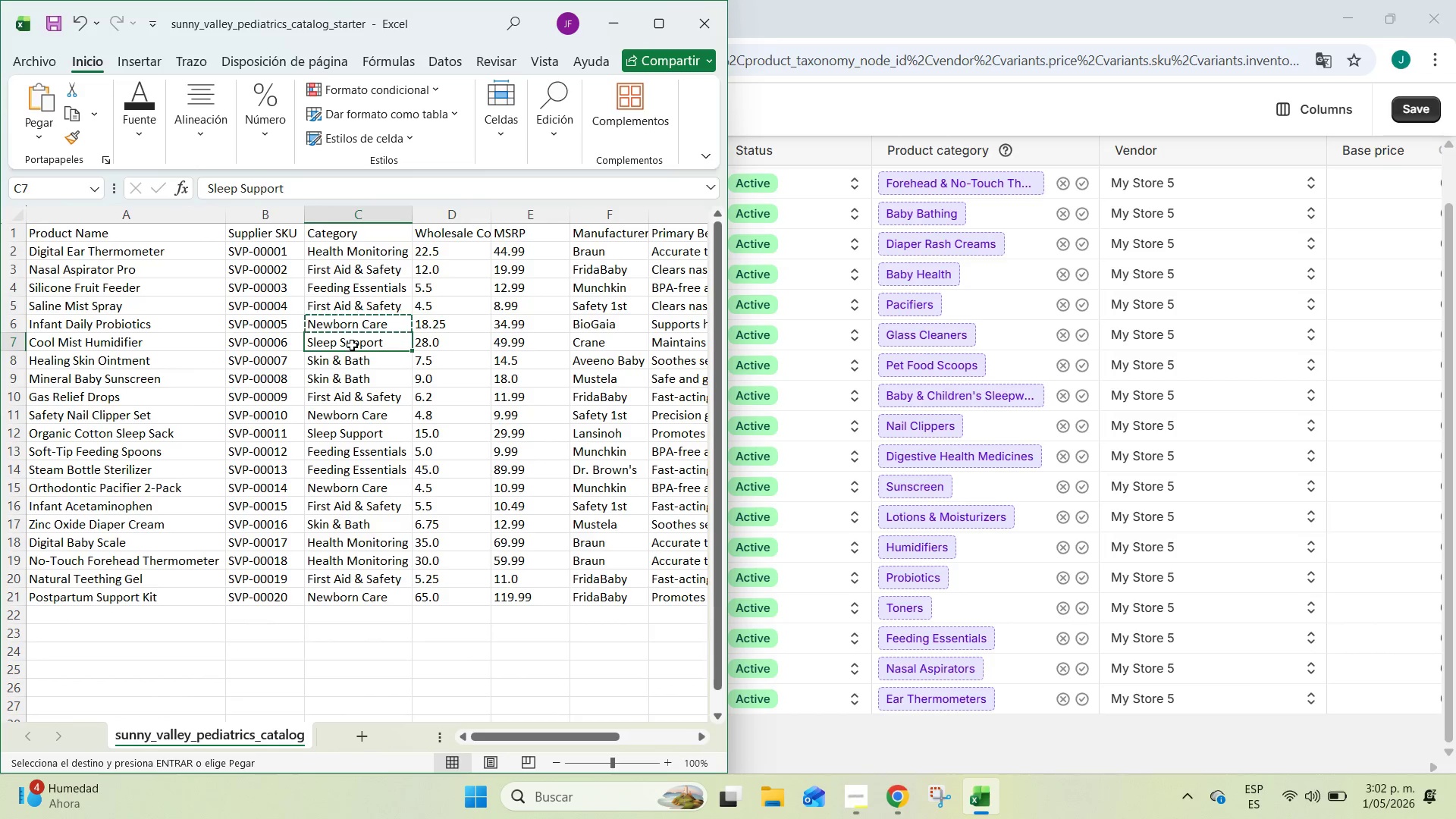 
key(Control+C)
 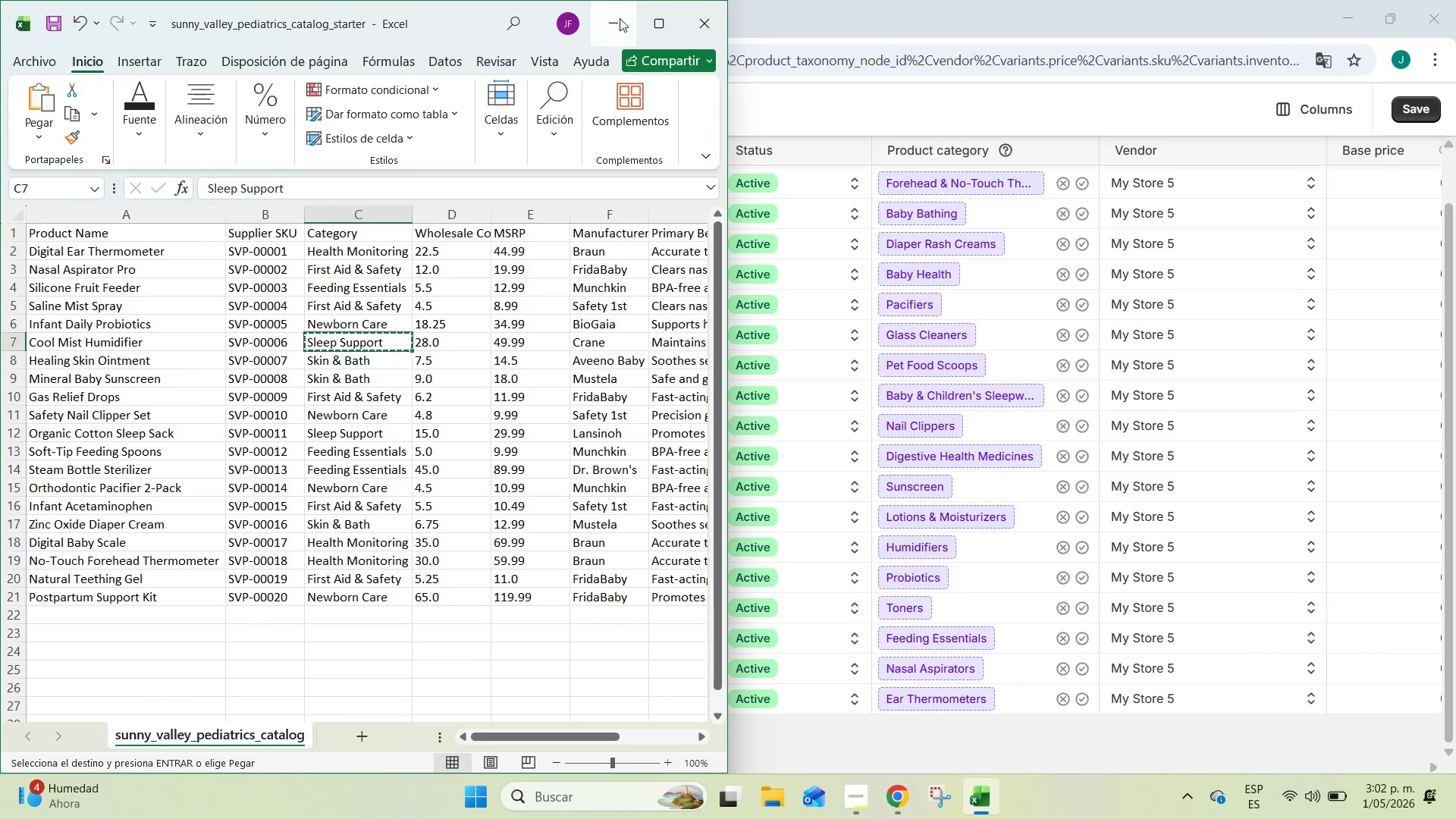 
left_click([621, 17])
 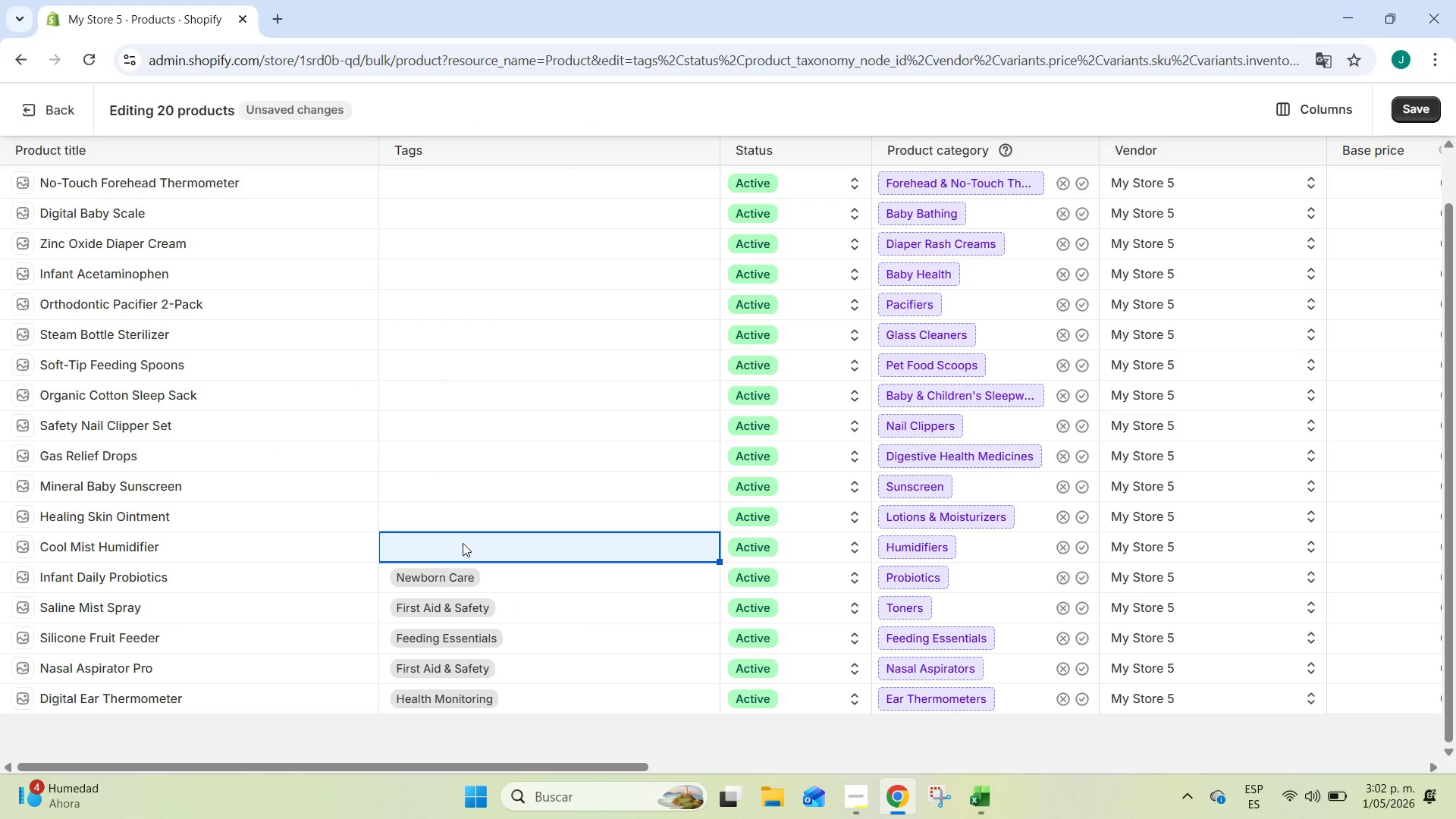 
double_click([463, 543])
 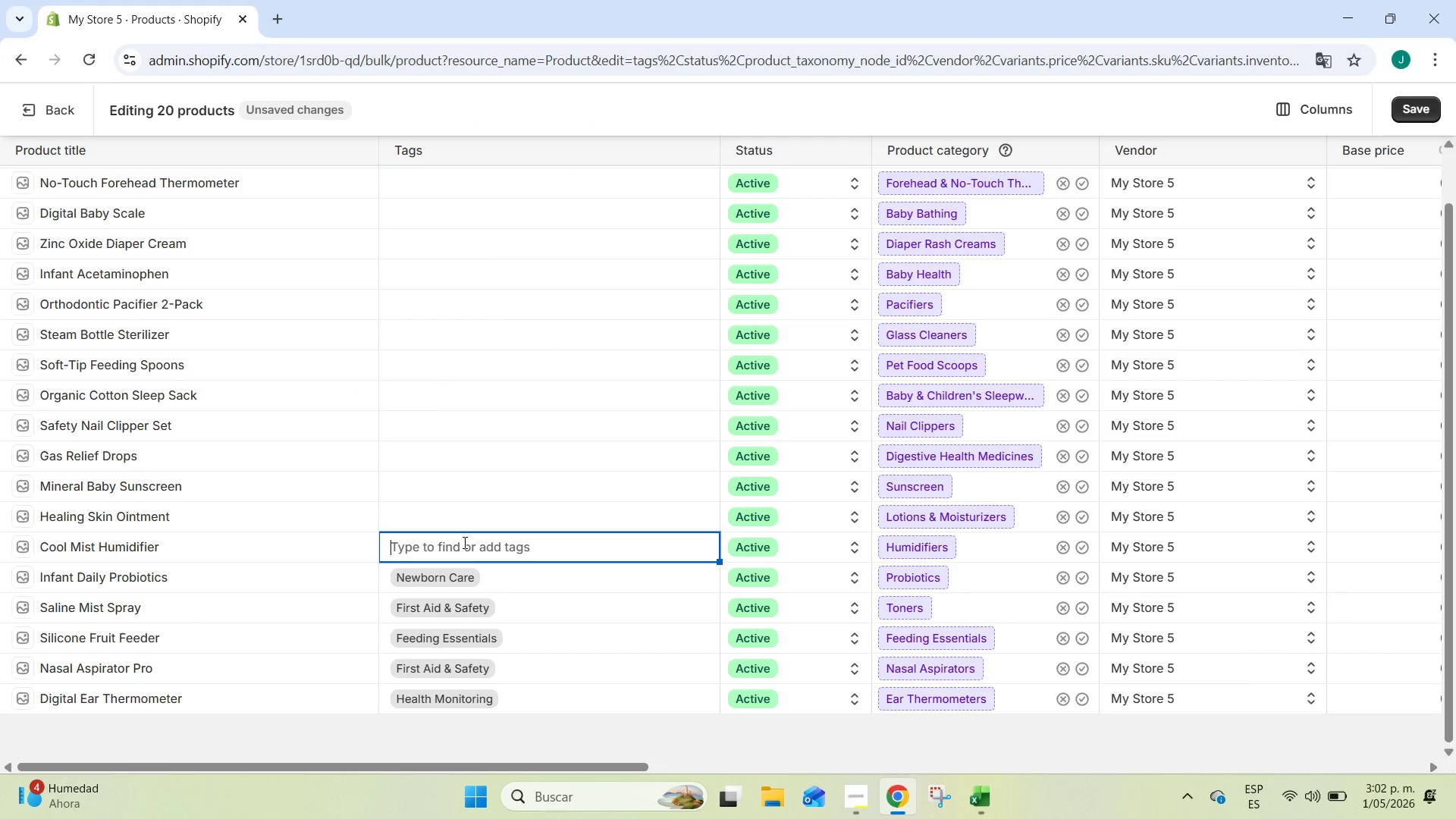 
key(Control+ControlLeft)
 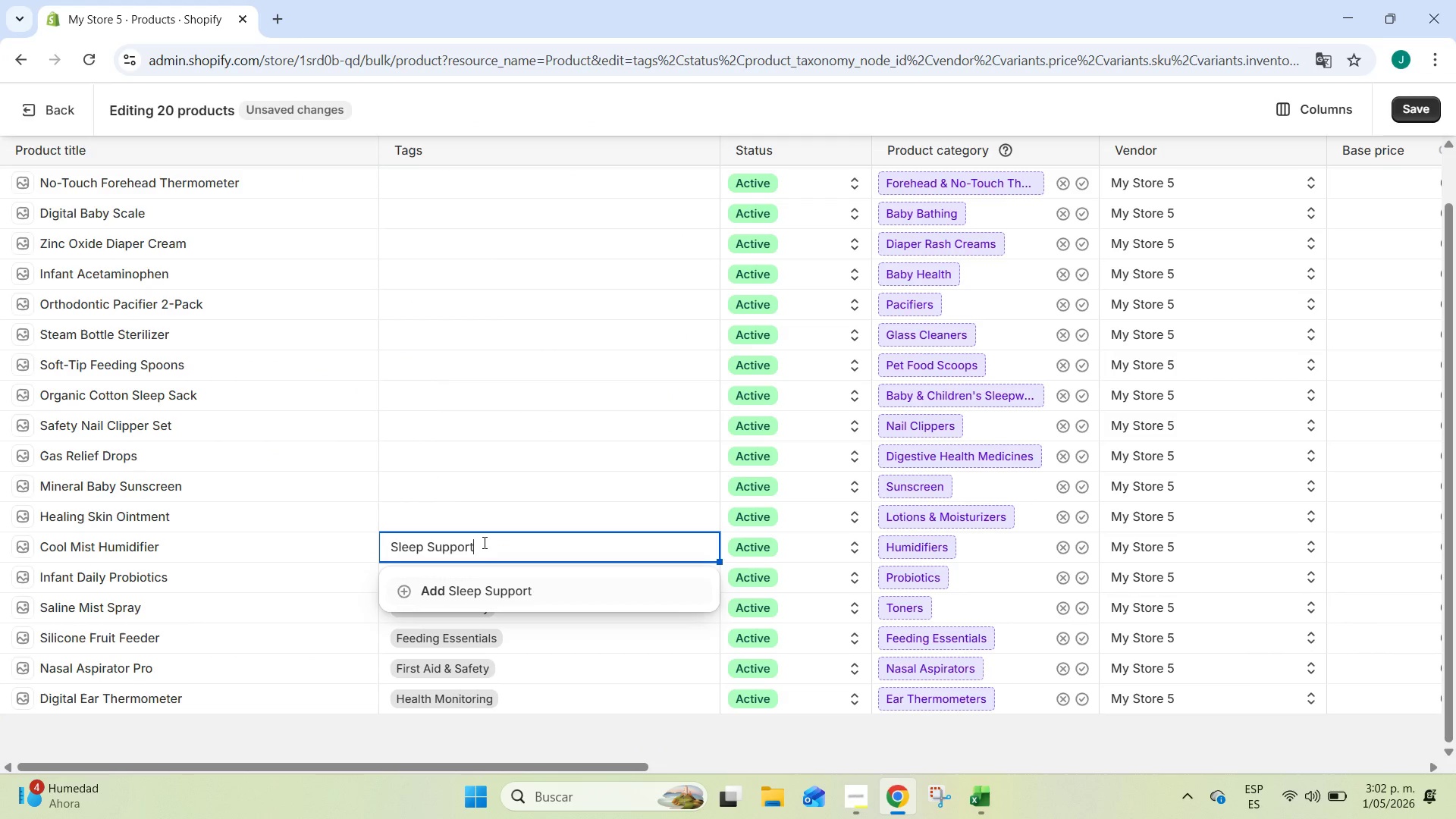 
key(Control+V)
 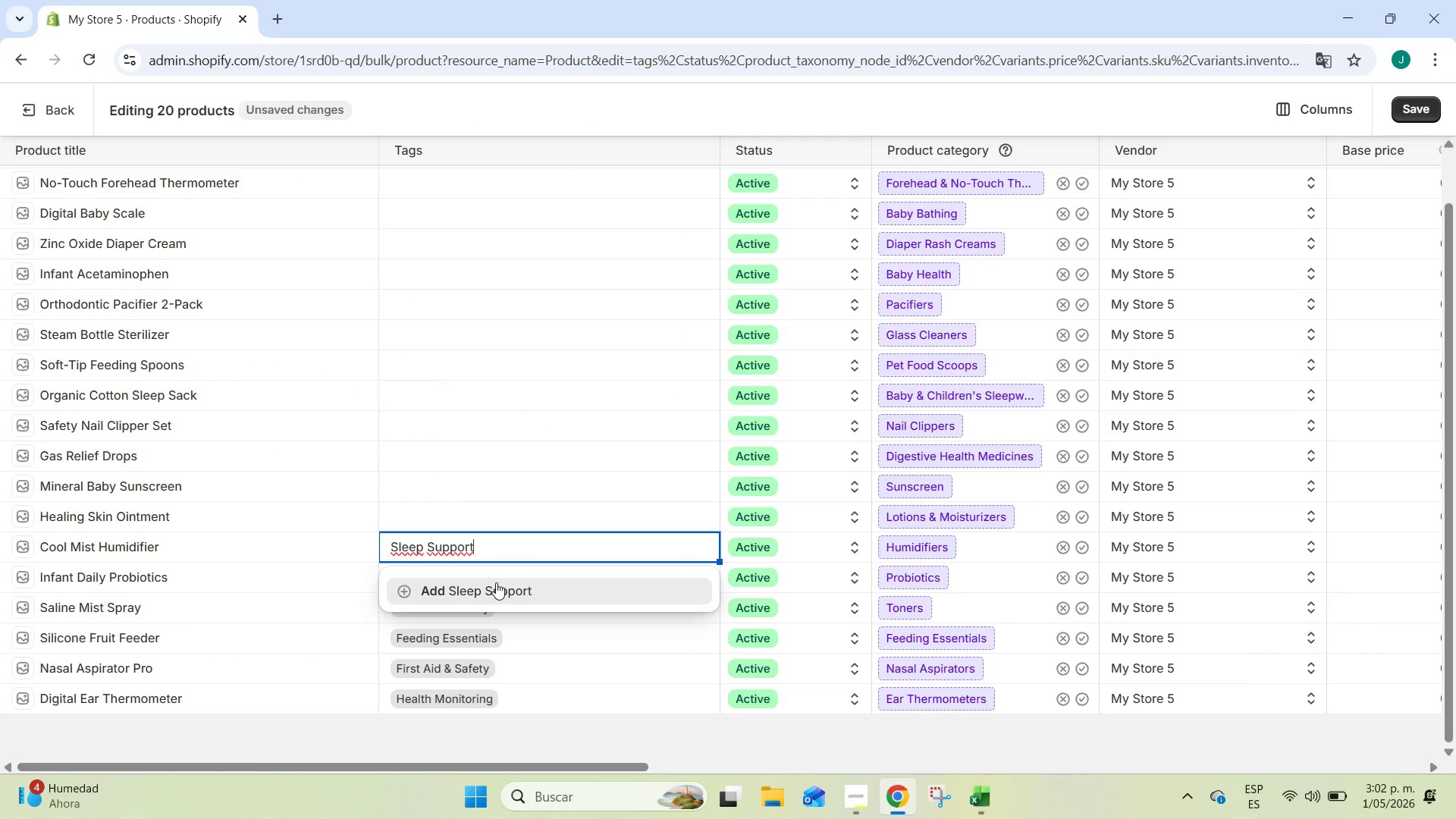 
left_click([496, 582])
 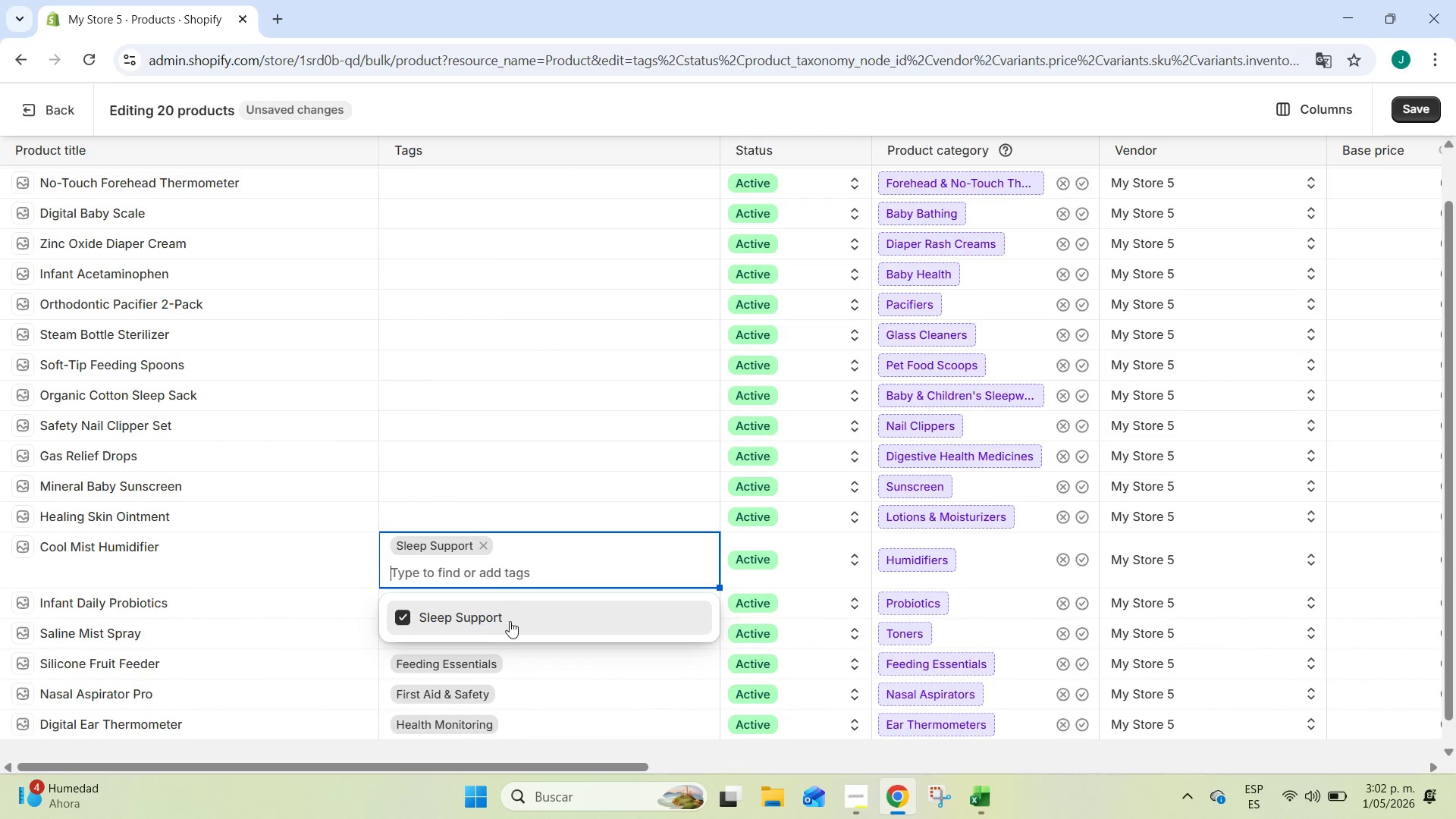 
left_click([510, 623])
 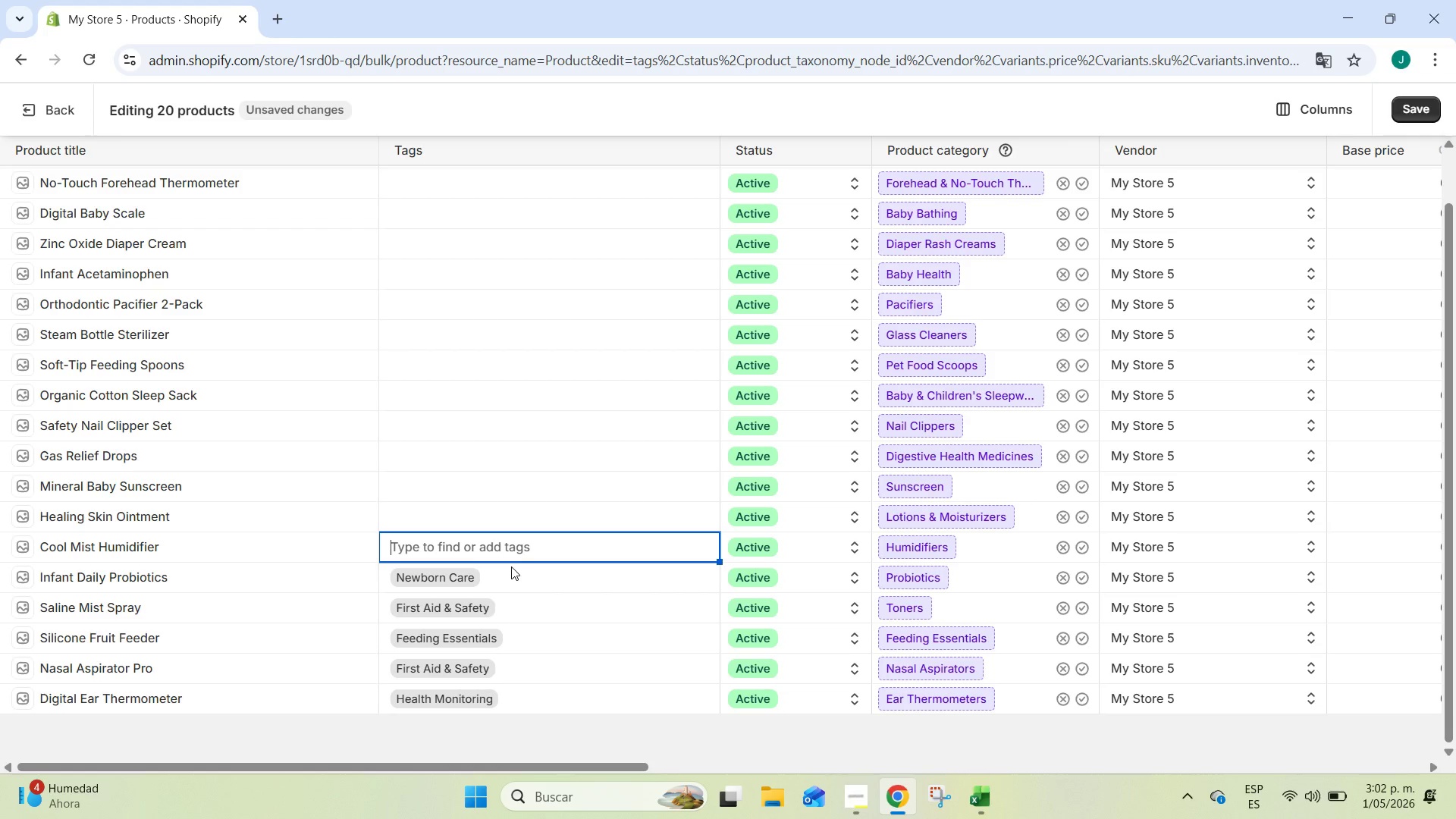 
key(Control+V)
 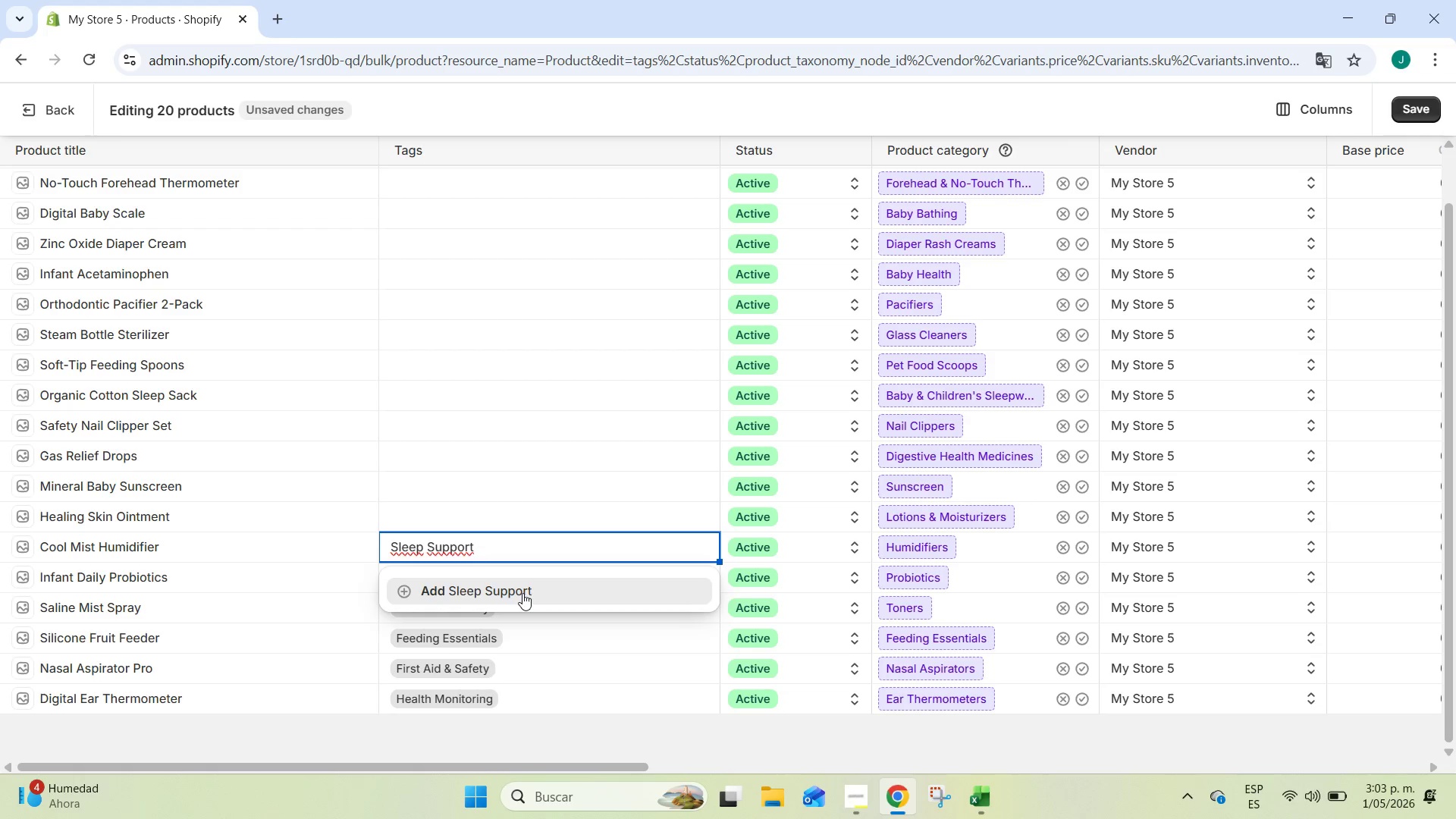 
left_click([522, 593])
 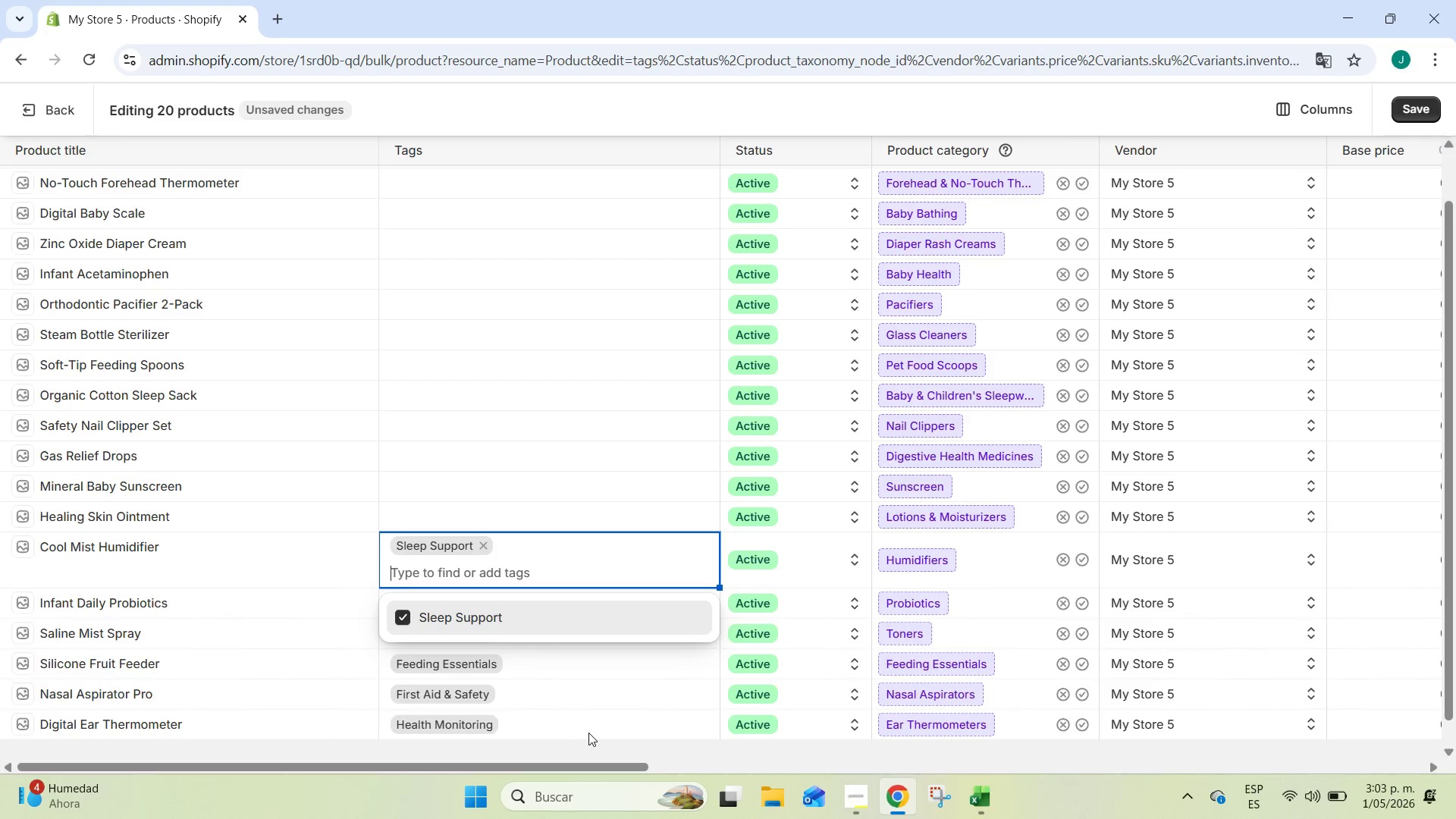 
left_click([588, 733])
 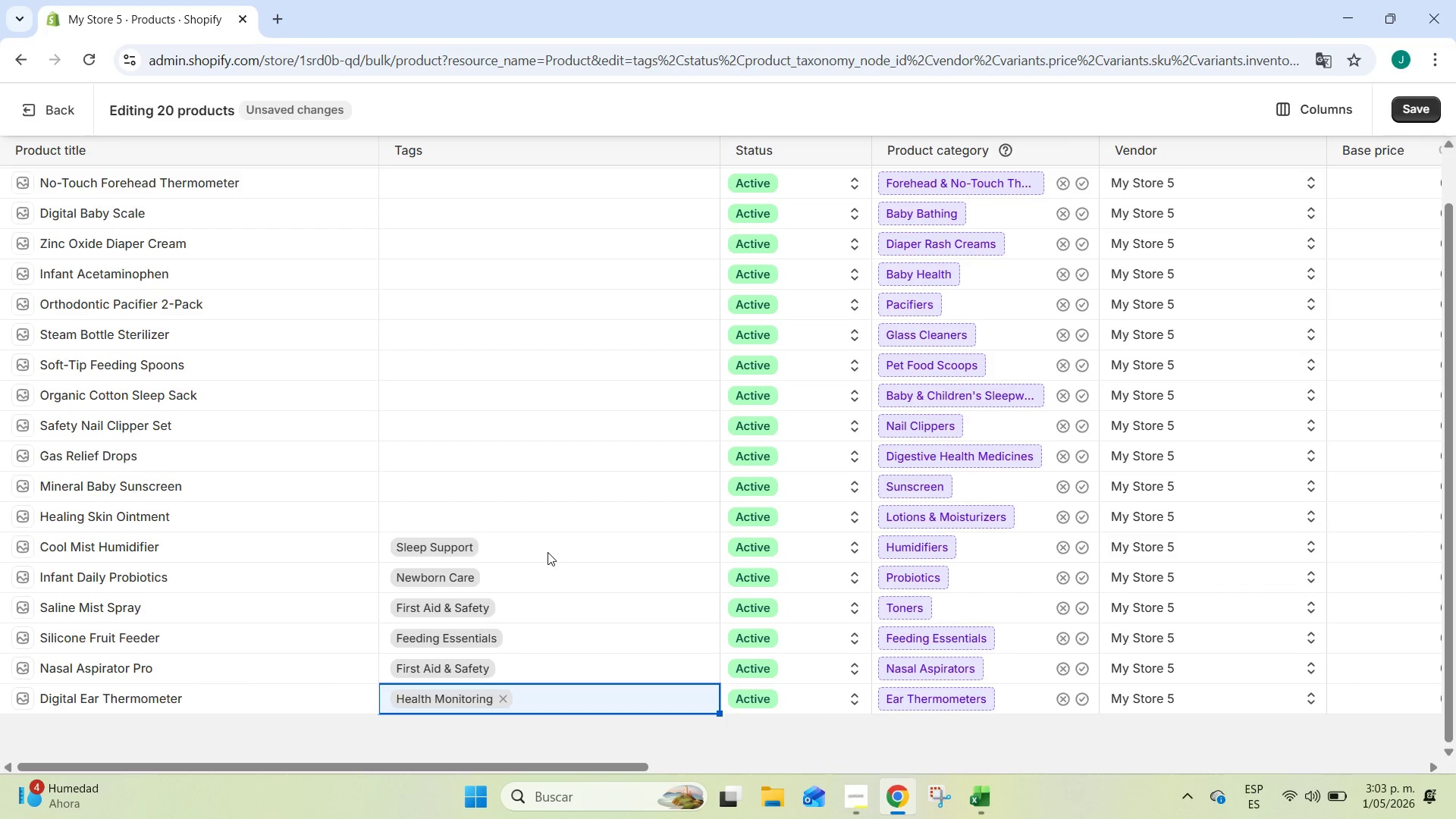 
key(Alt+AltLeft)
 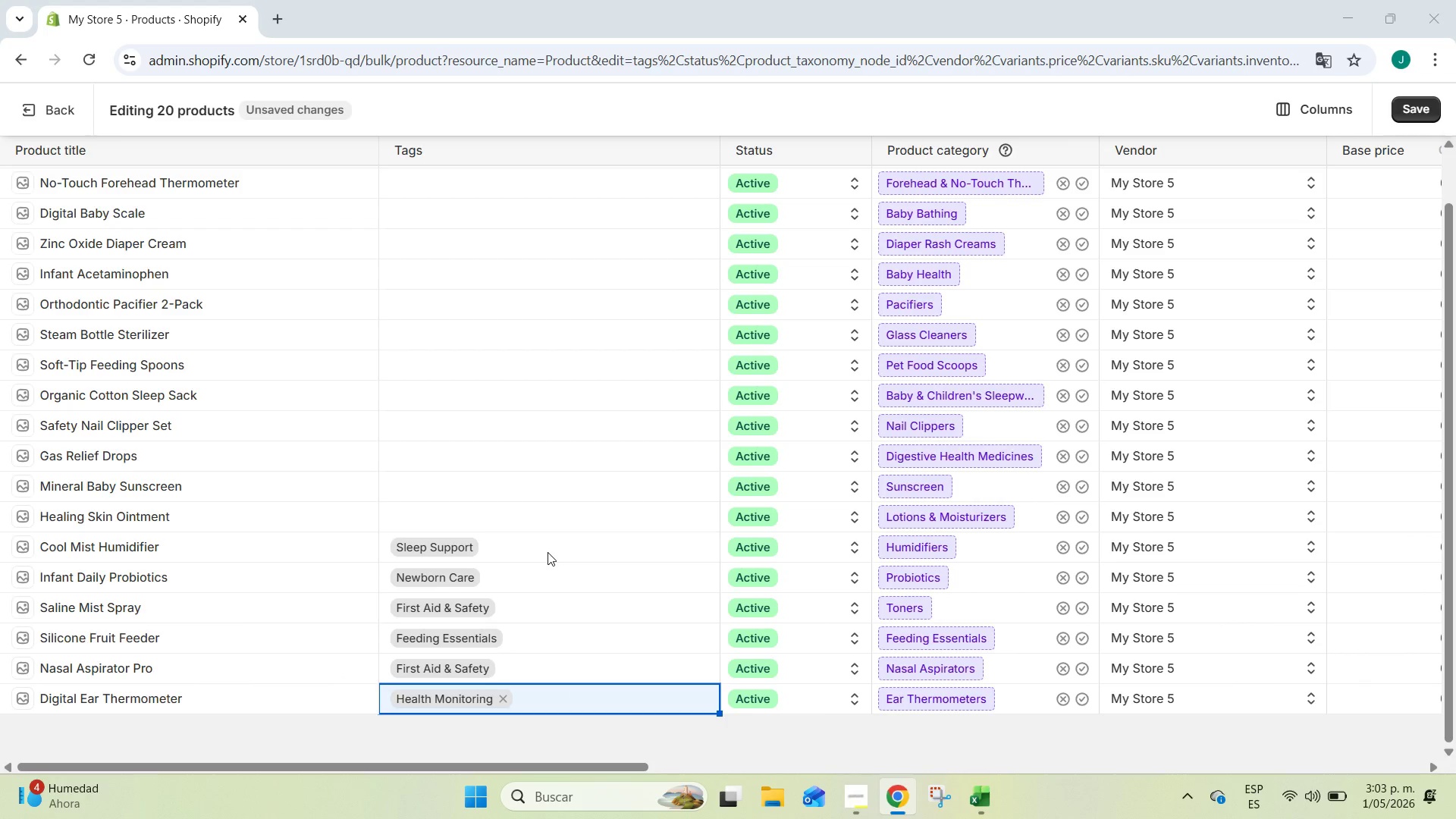 
key(Alt+Tab)
 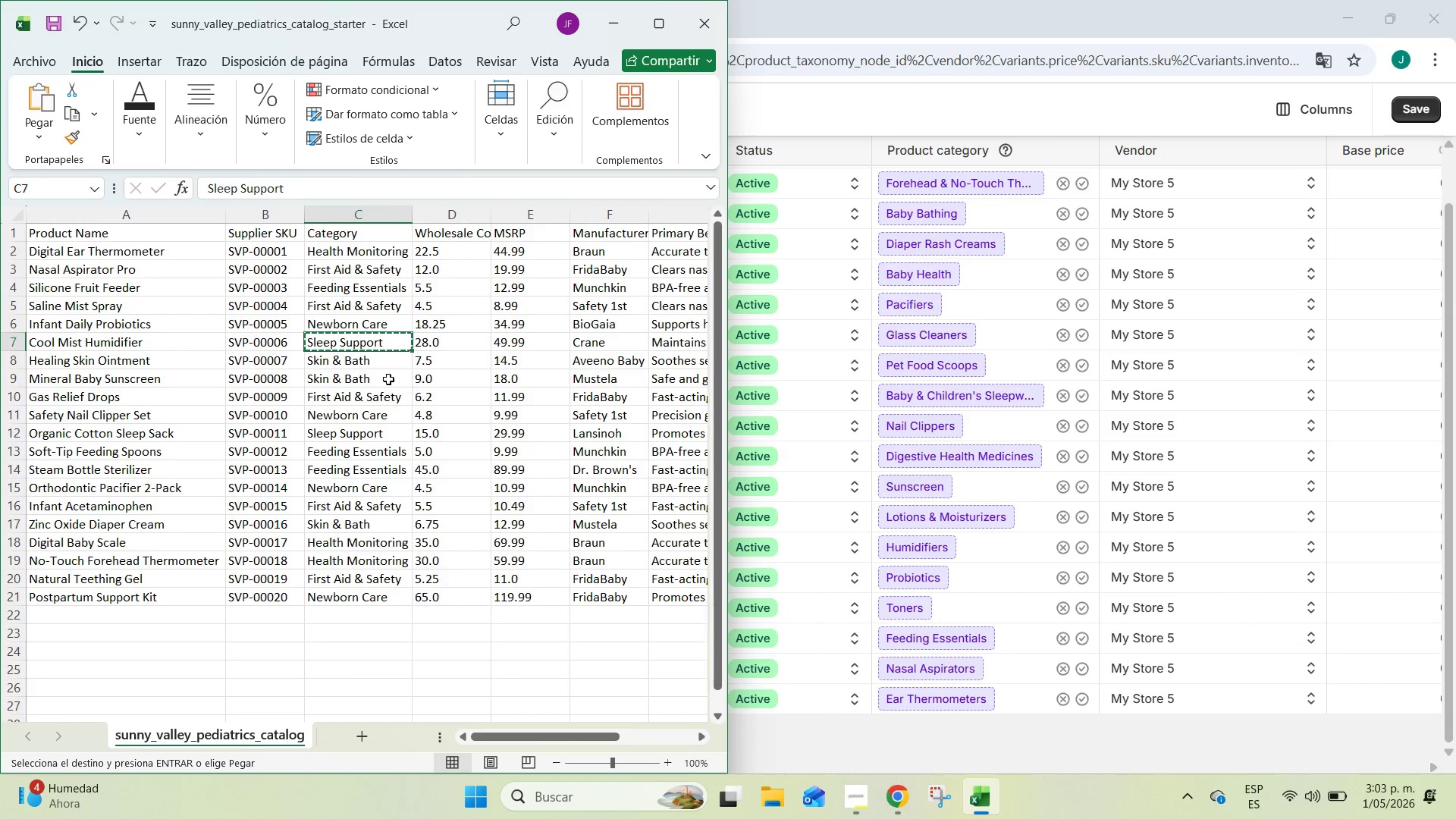 
left_click([335, 364])
 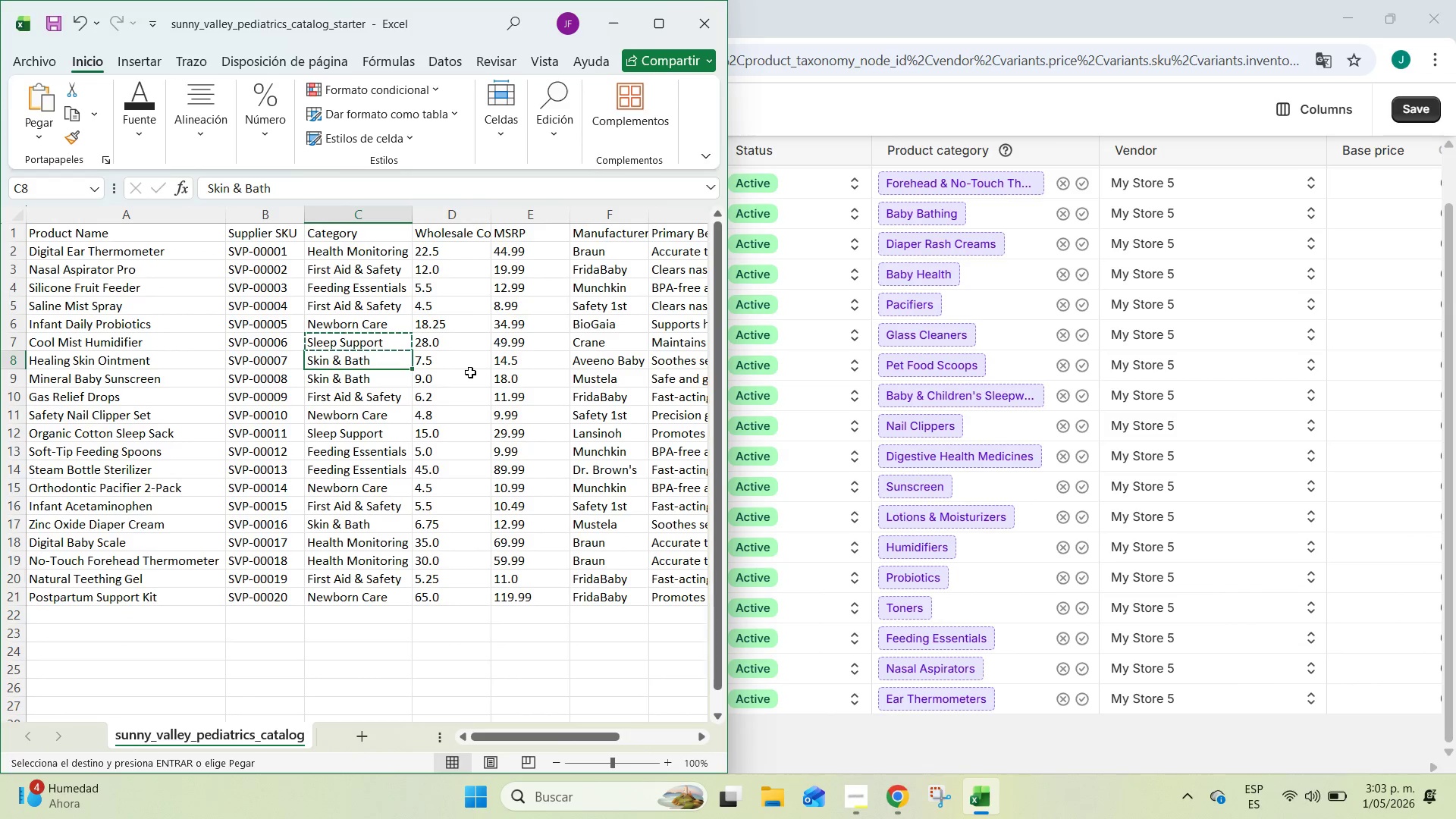 
key(Control+C)
 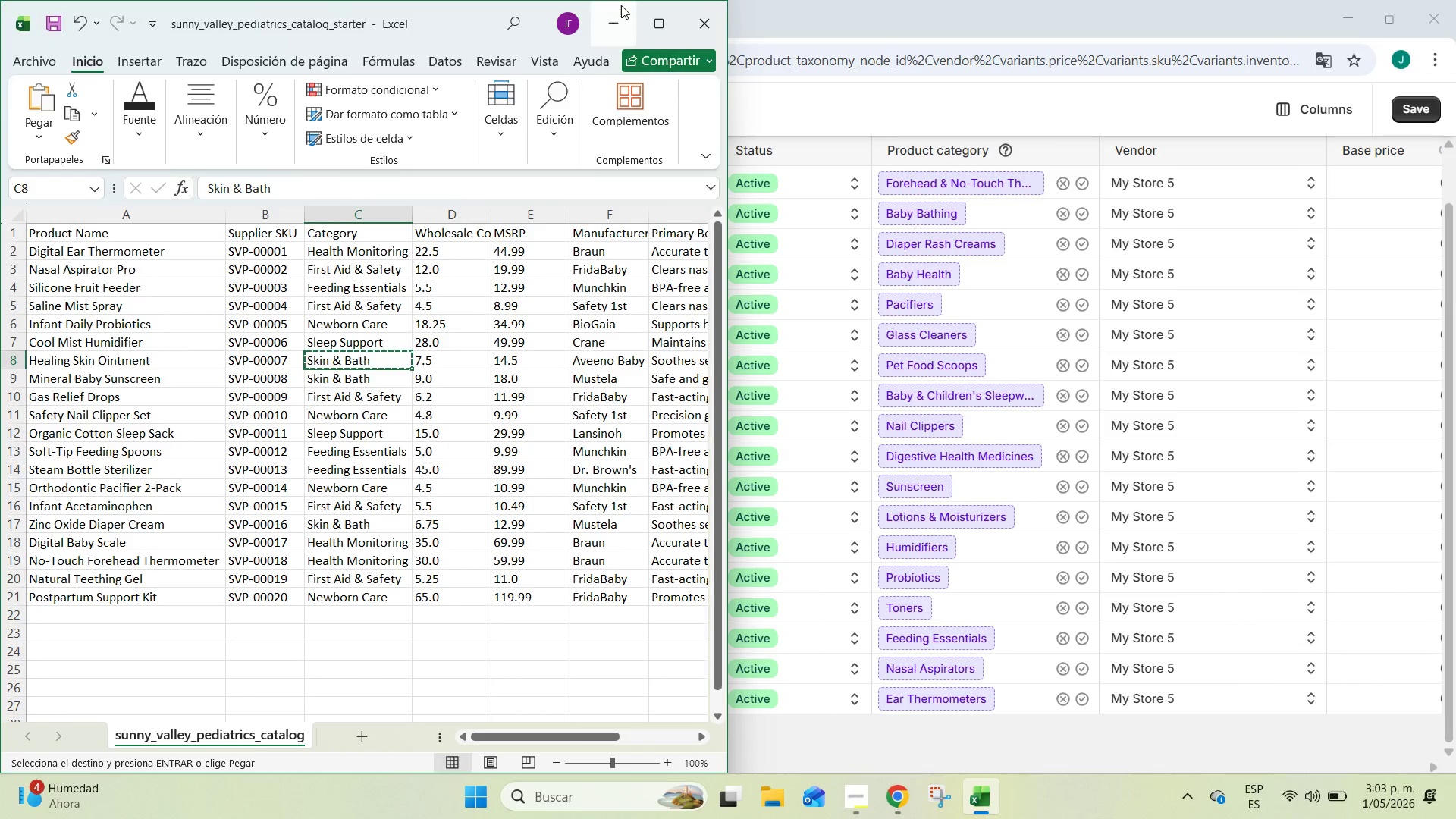 
left_click([621, 5])
 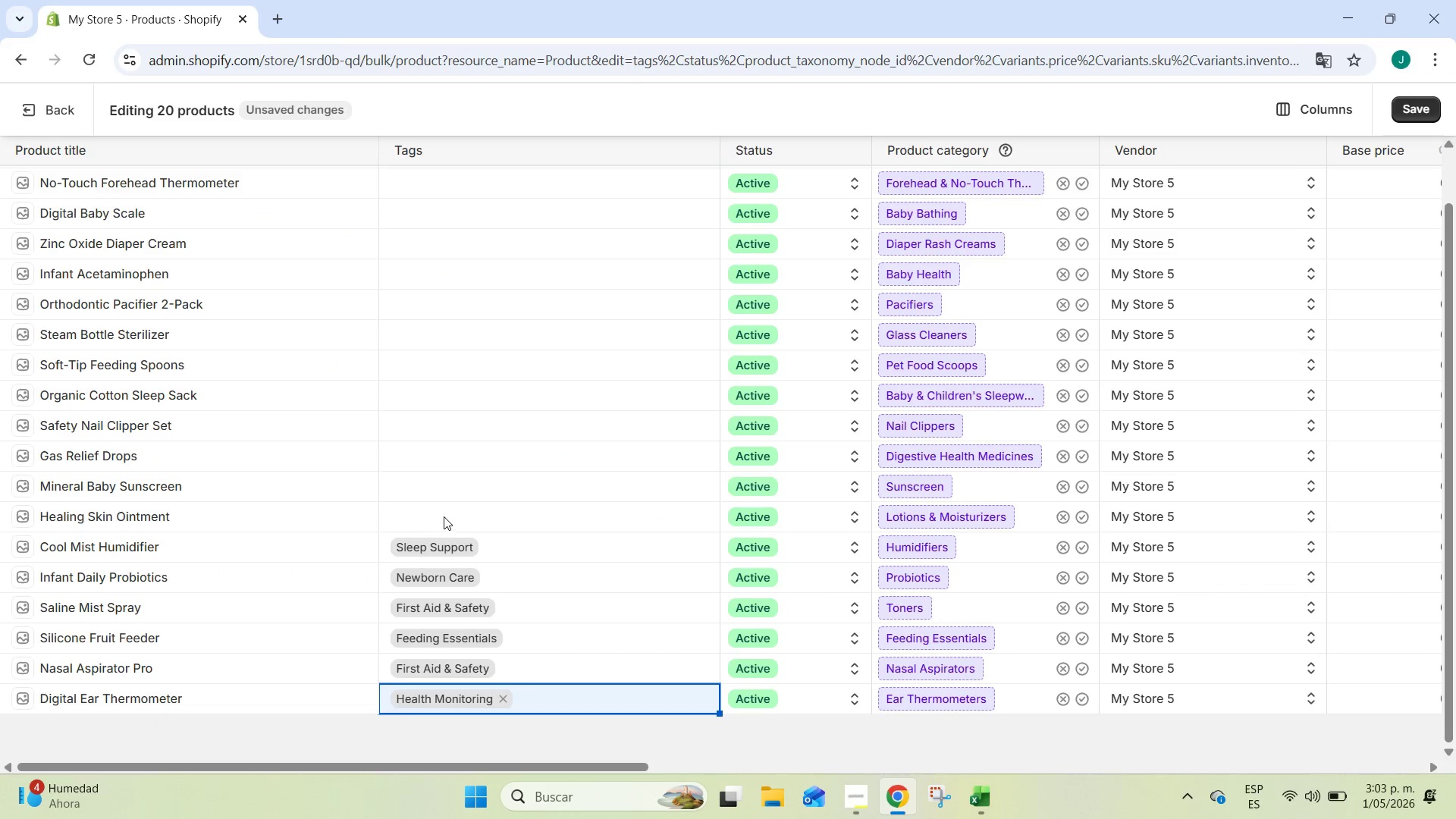 
double_click([444, 516])
 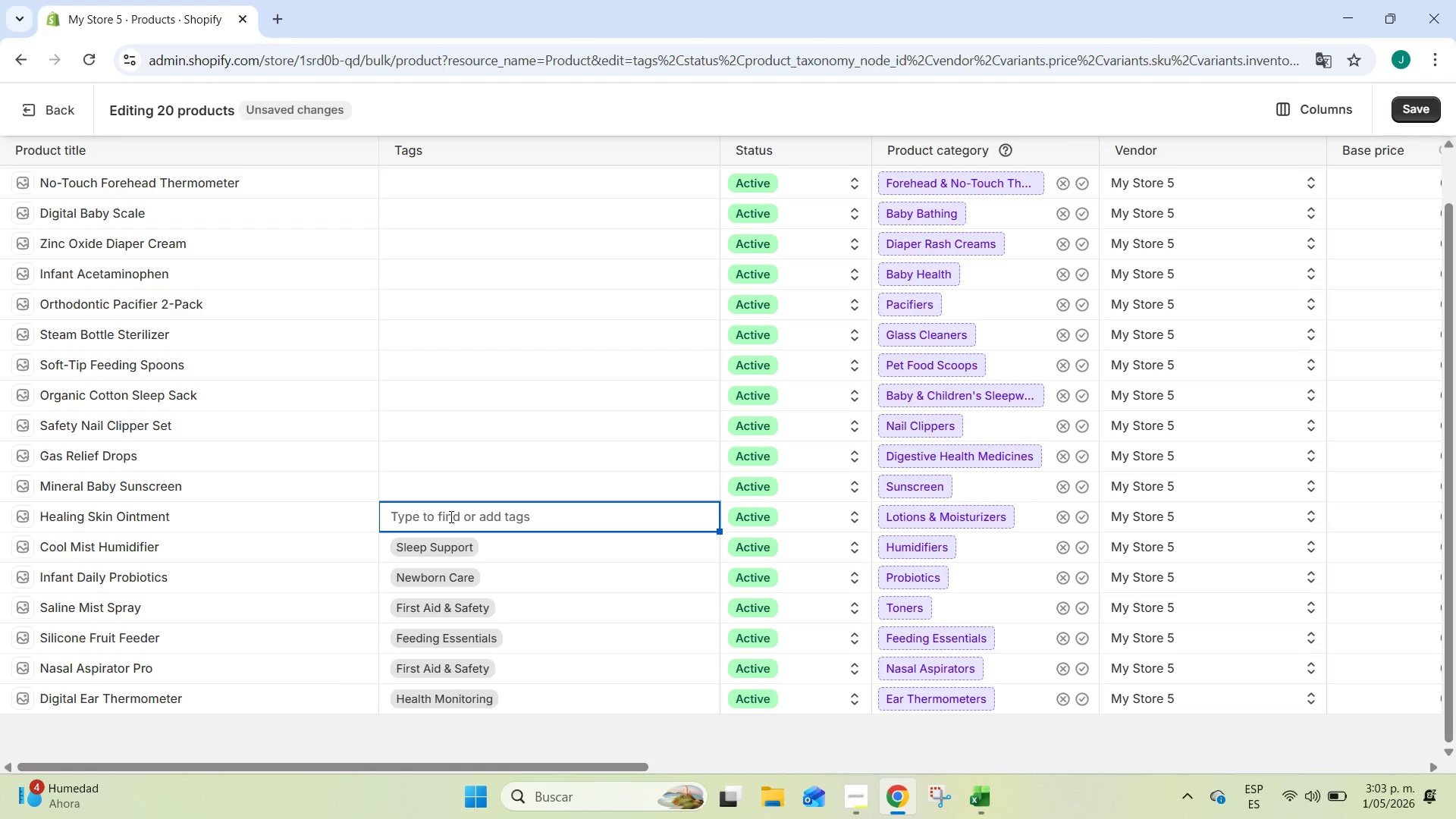 
key(Control+ControlLeft)
 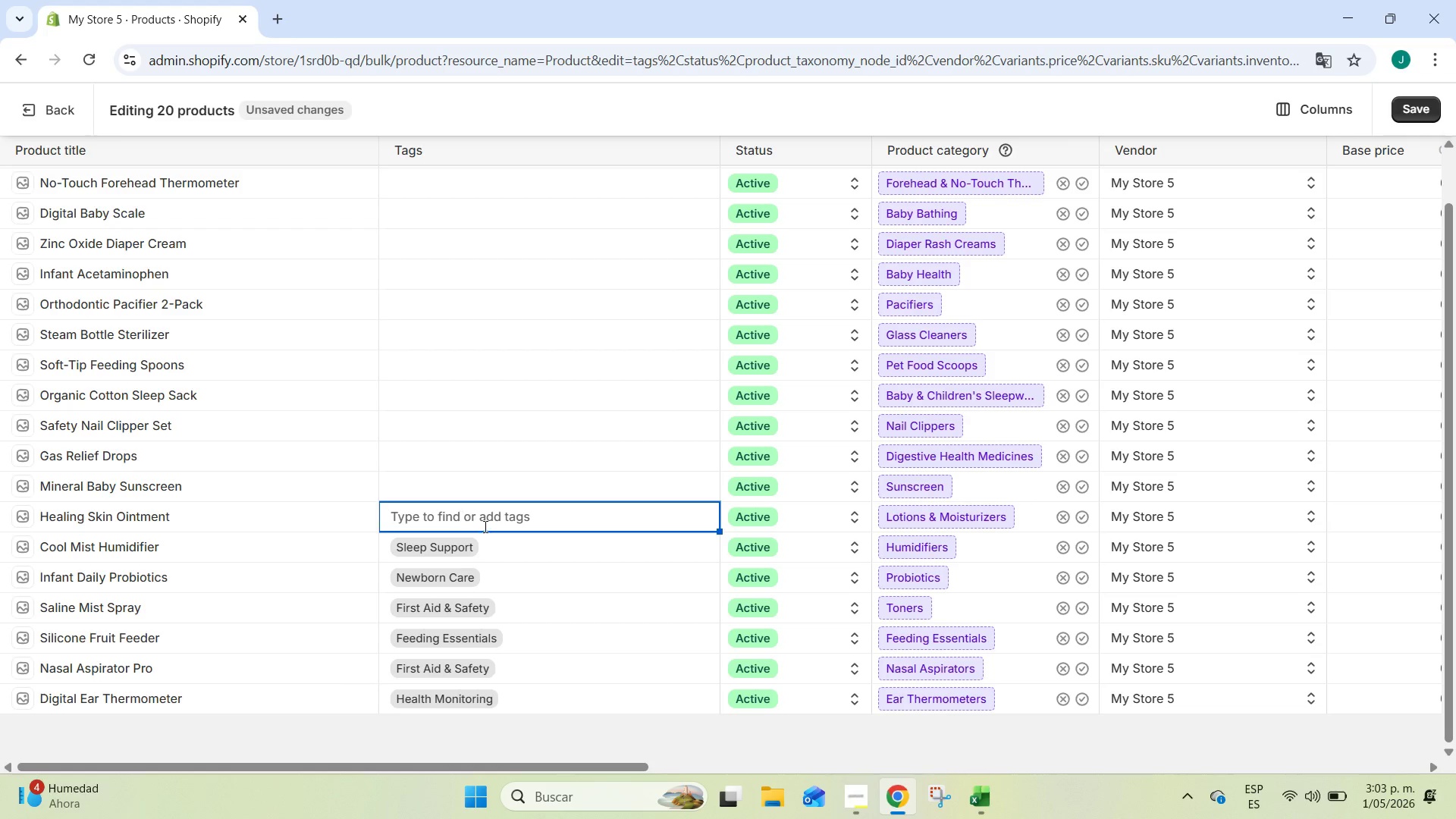 
key(Control+V)
 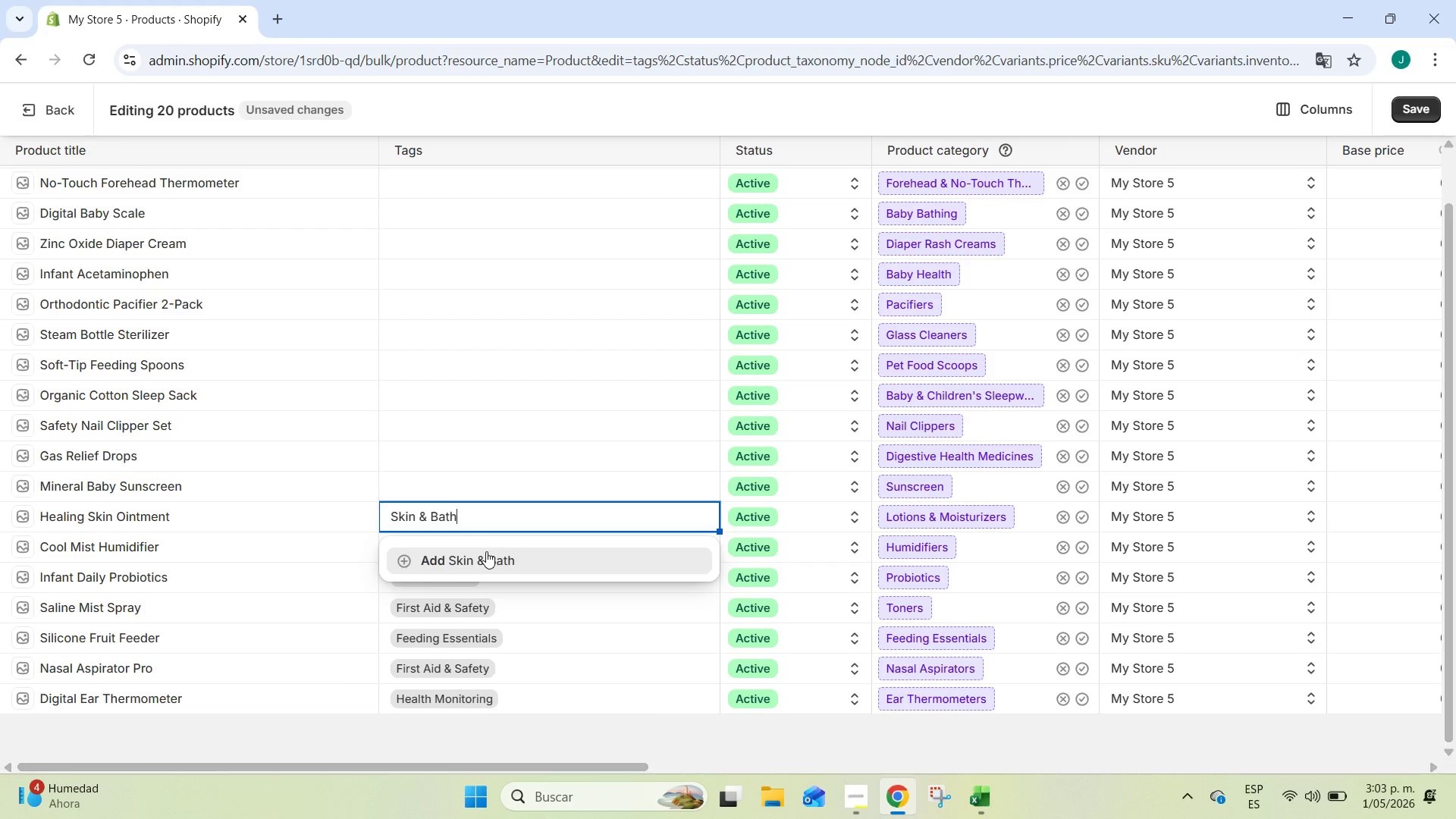 
left_click([486, 551])
 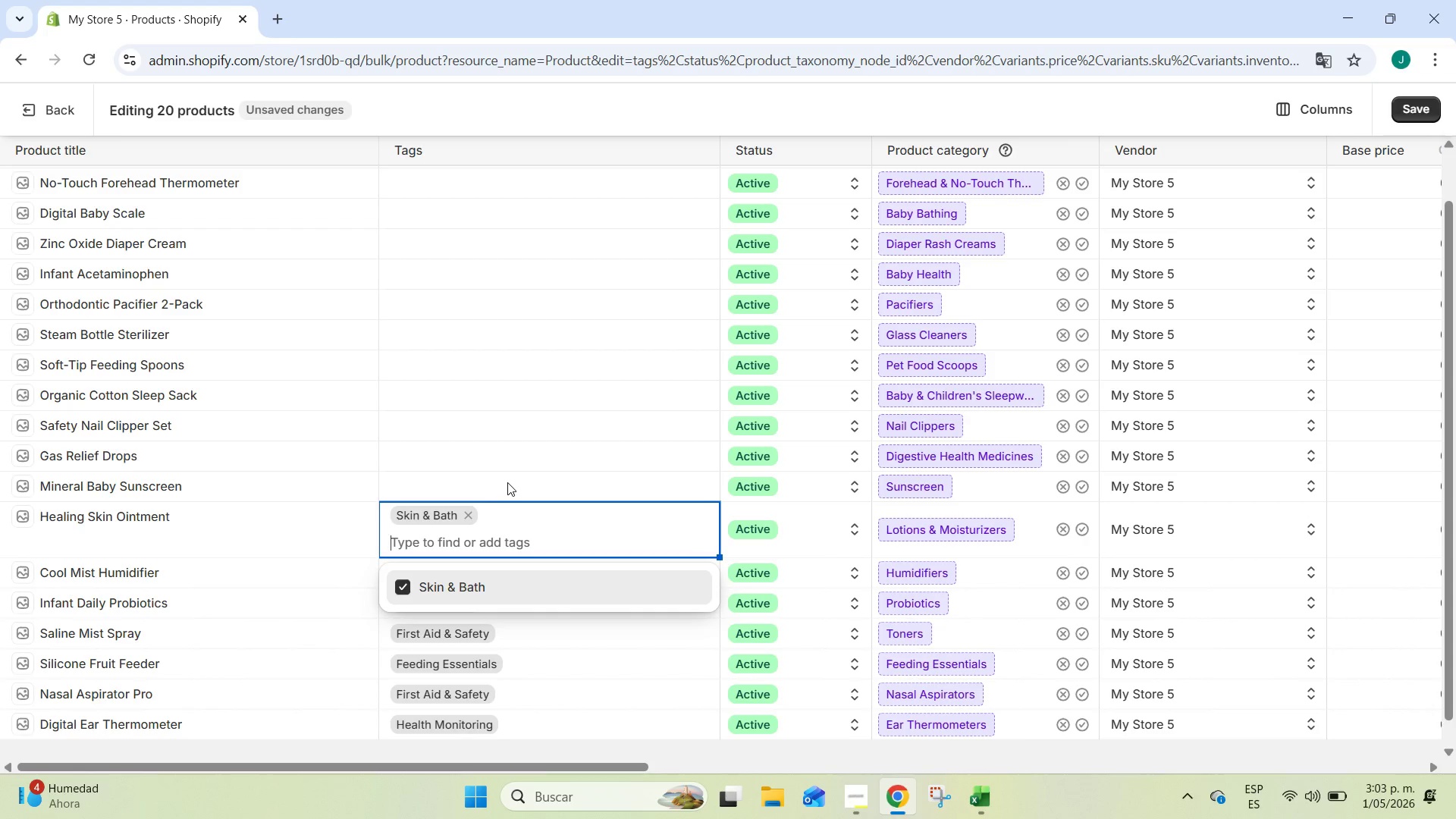 
left_click([507, 482])
 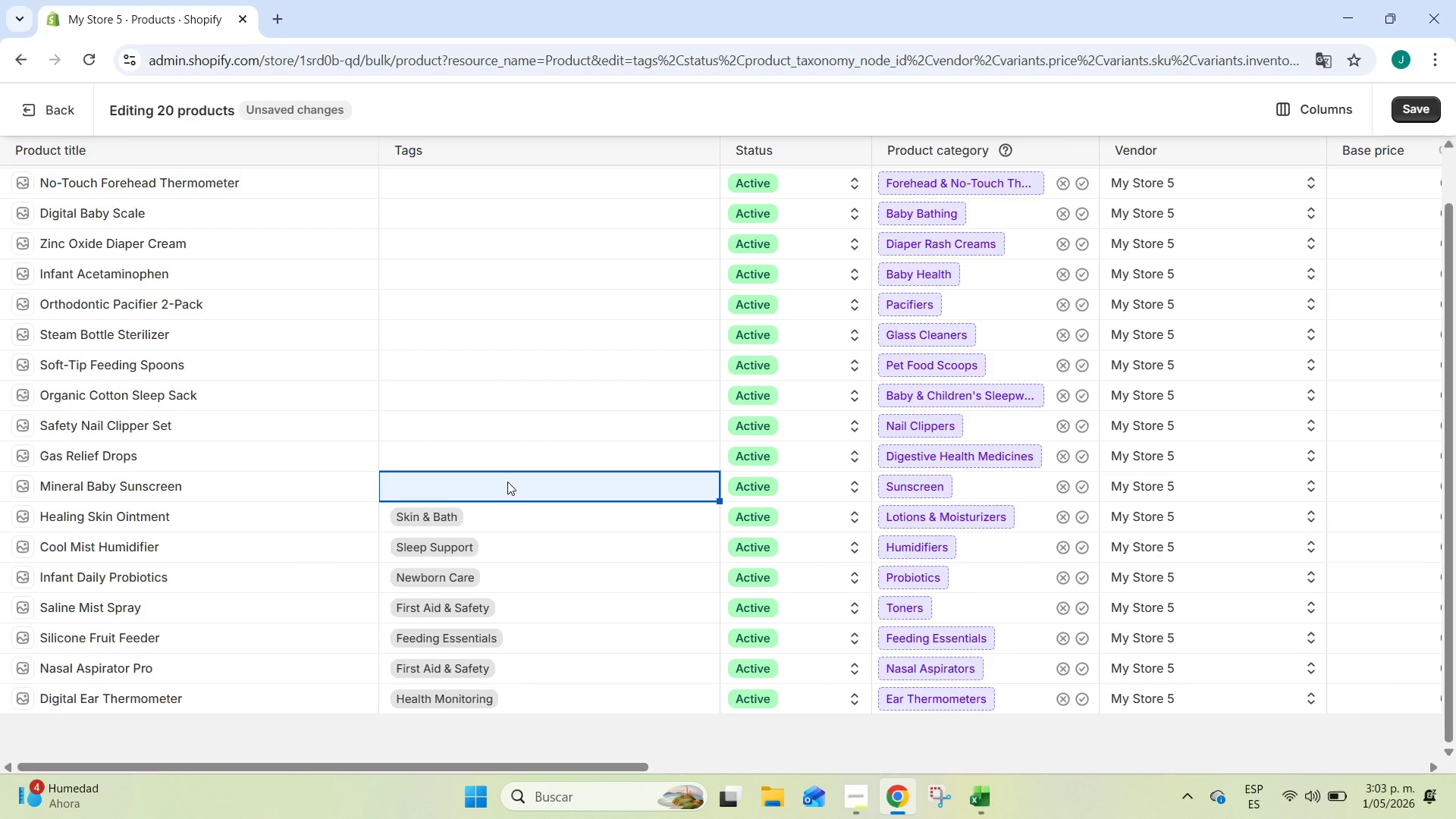 
key(Alt+AltLeft)
 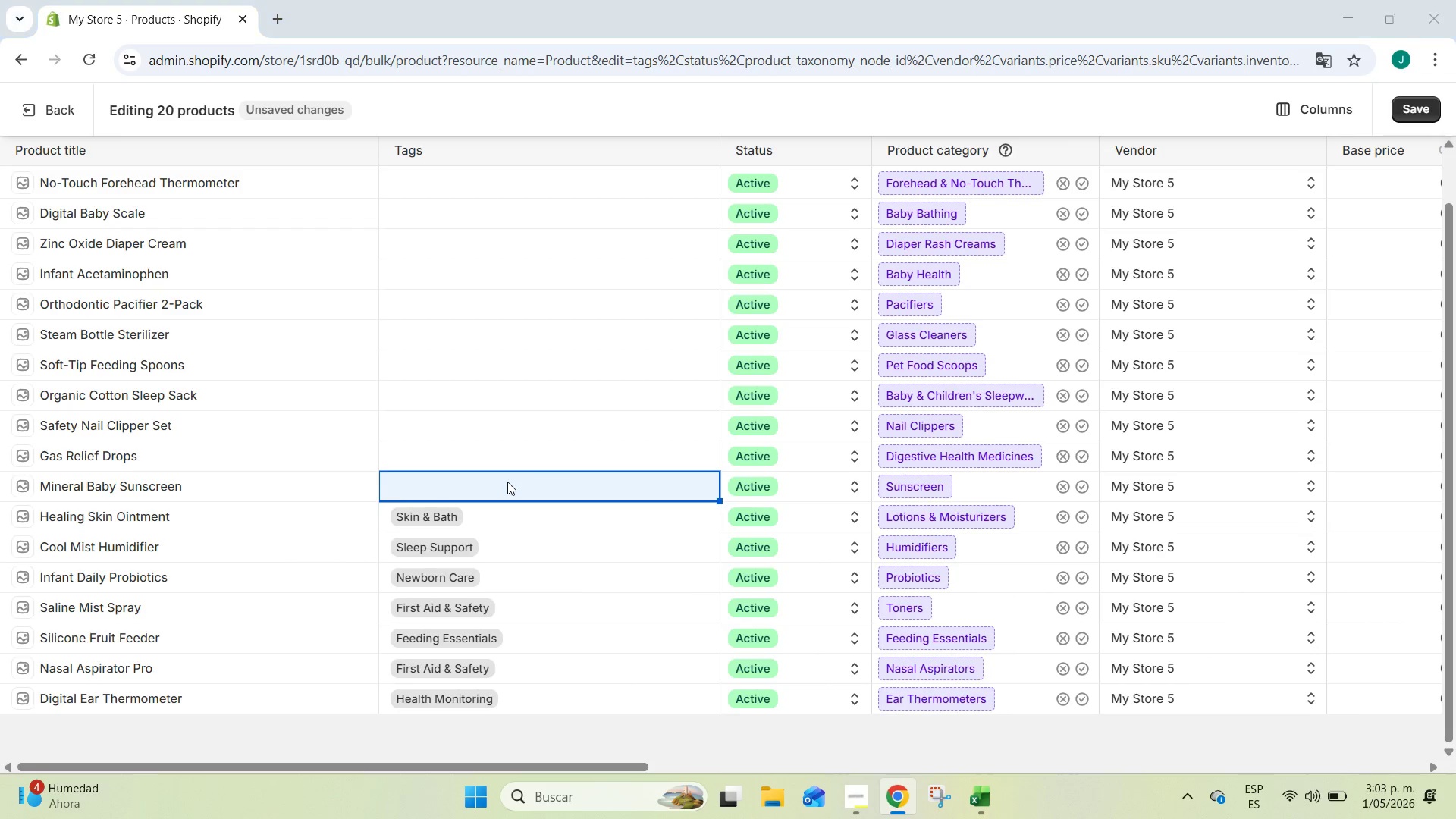 
key(Alt+Tab)
 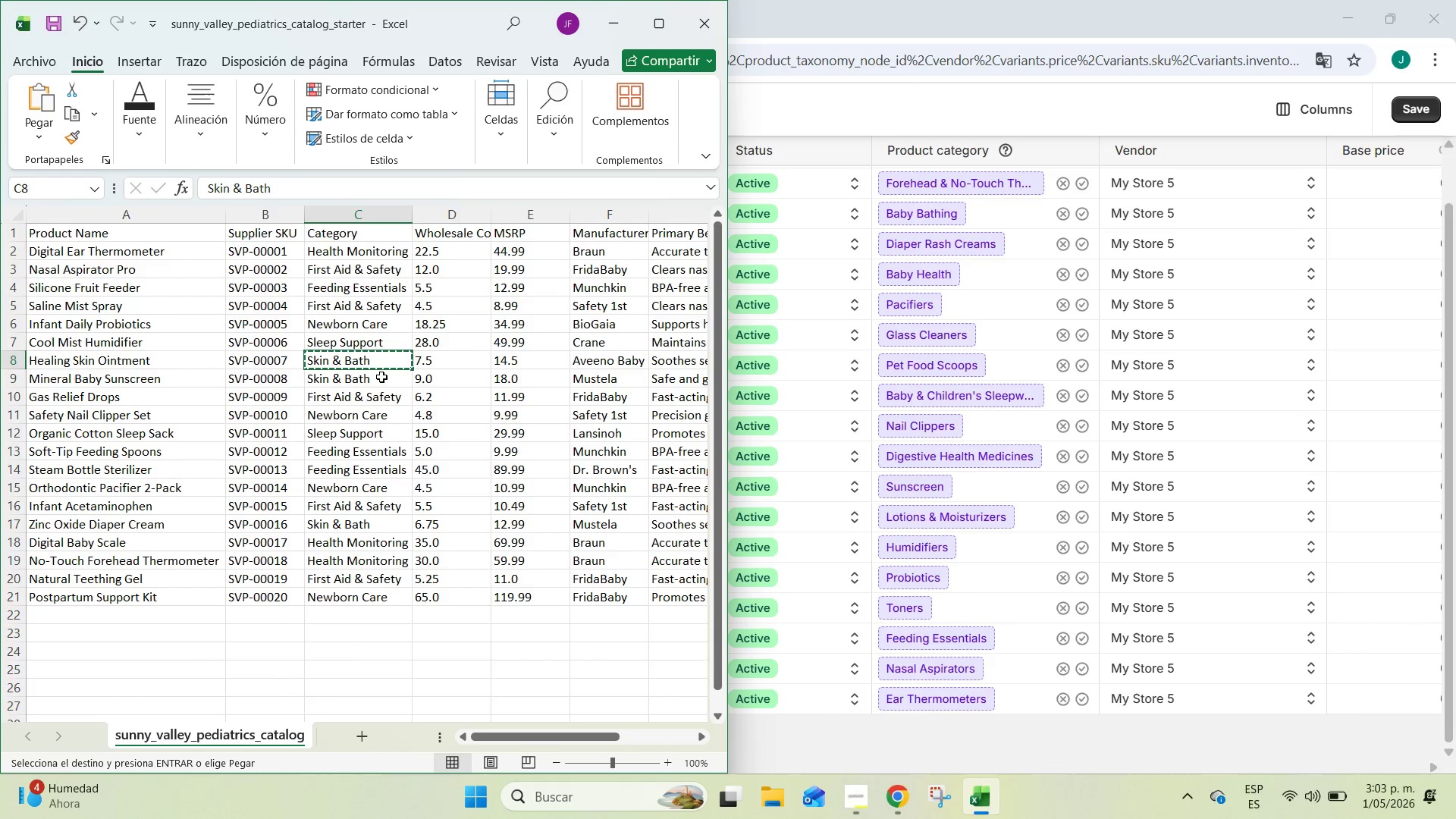 
left_click([370, 377])
 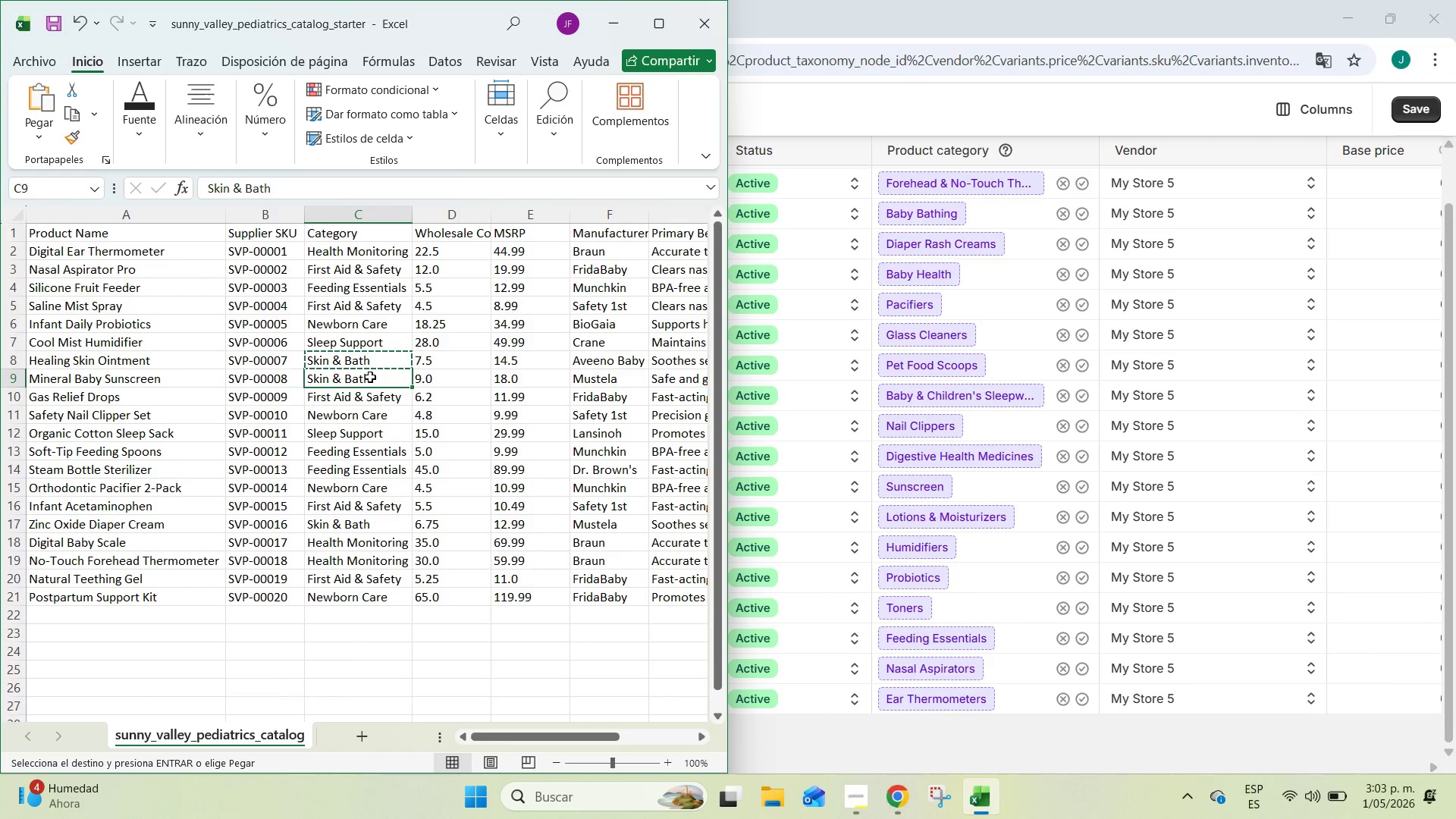 
key(Control+C)
 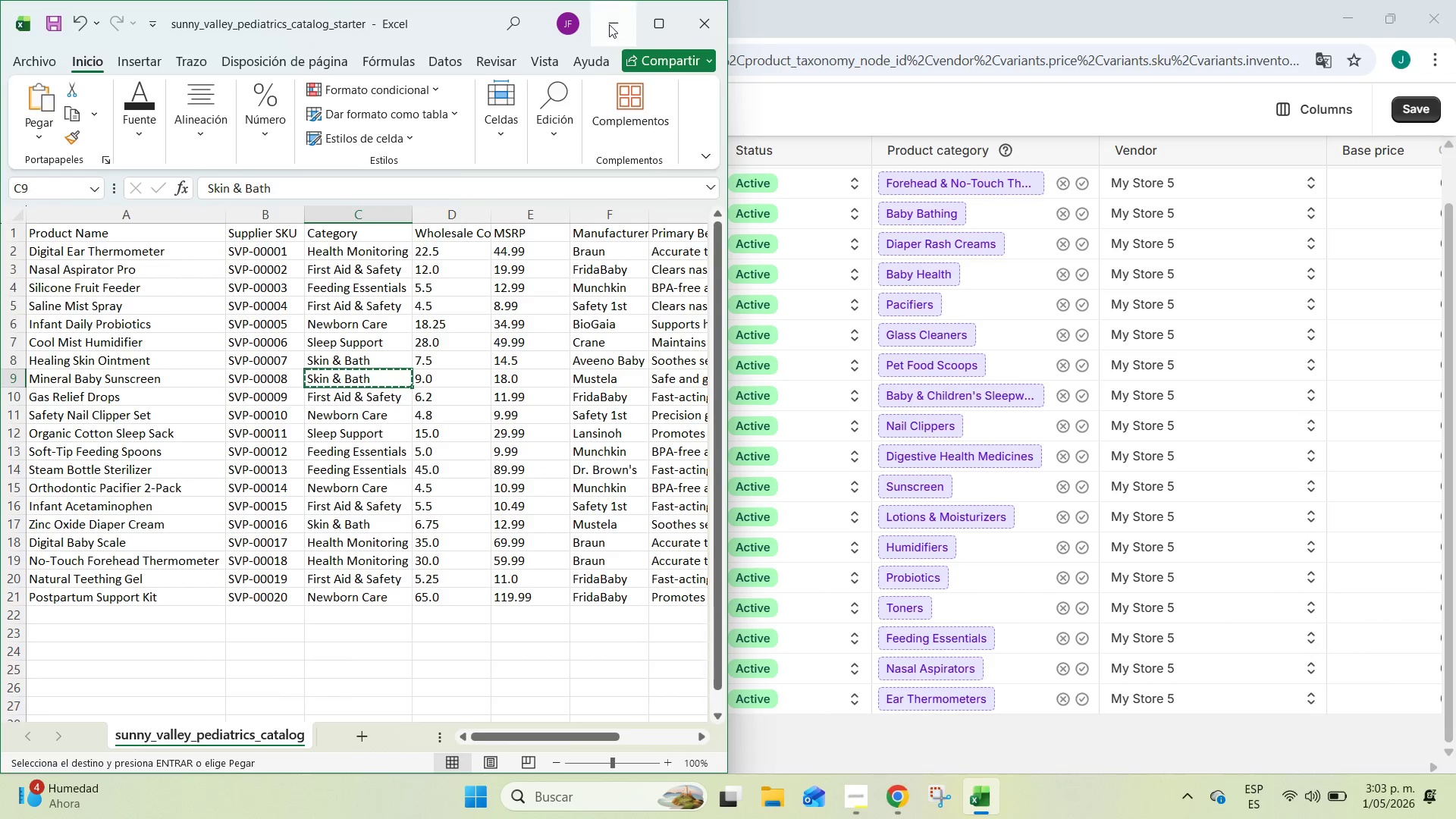 
left_click([609, 24])
 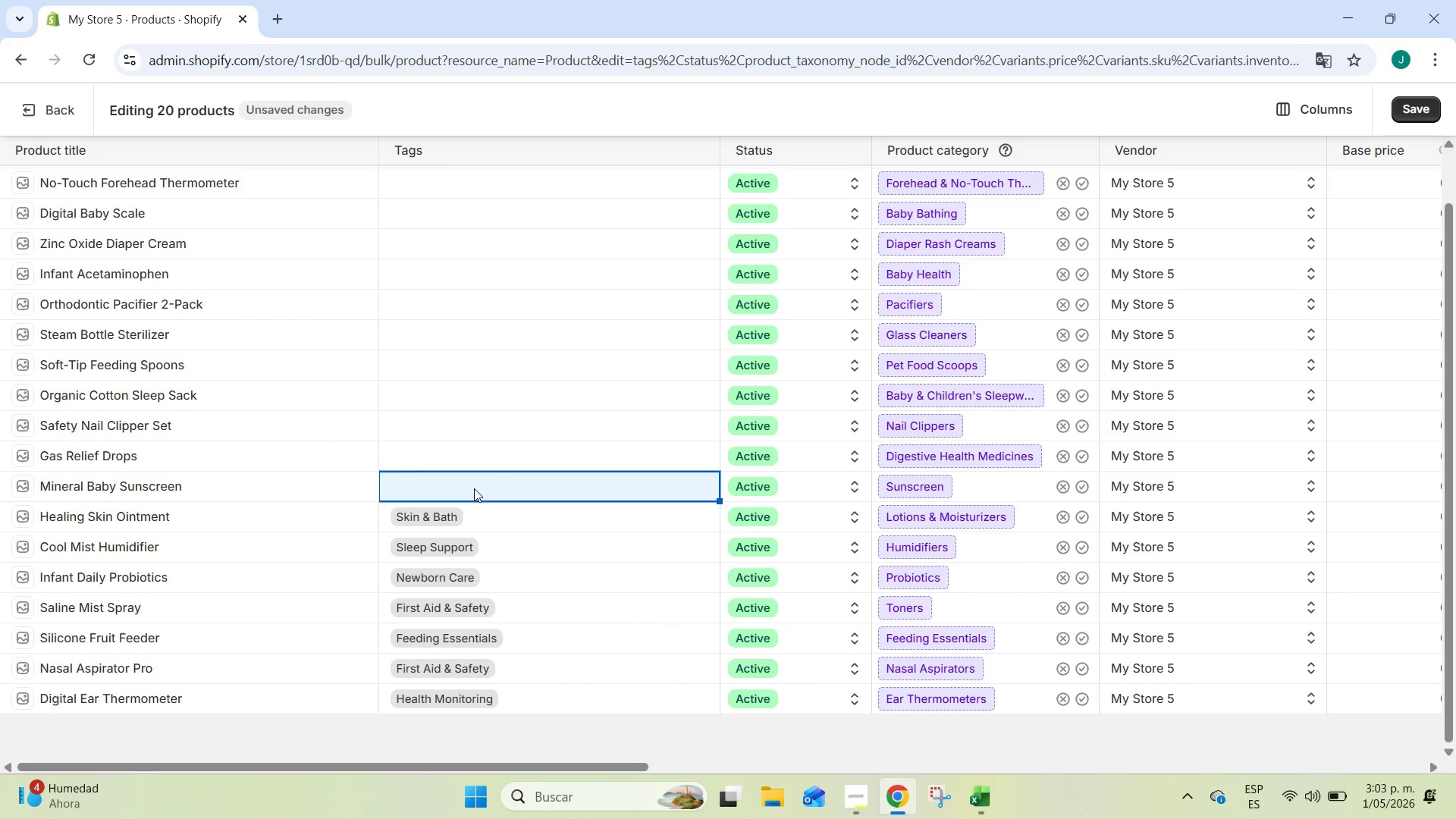 
double_click([474, 488])
 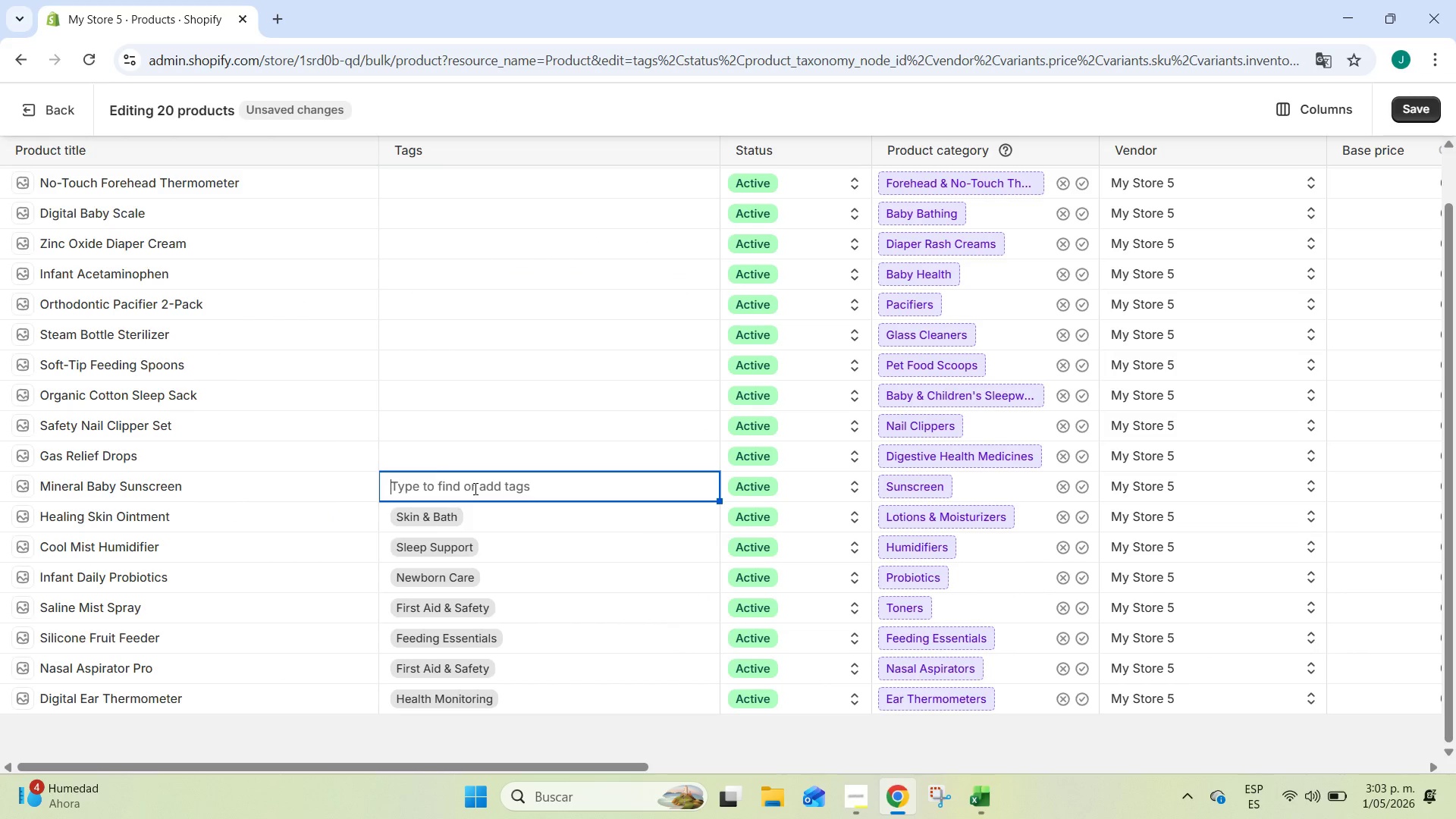 
key(Control+ControlLeft)
 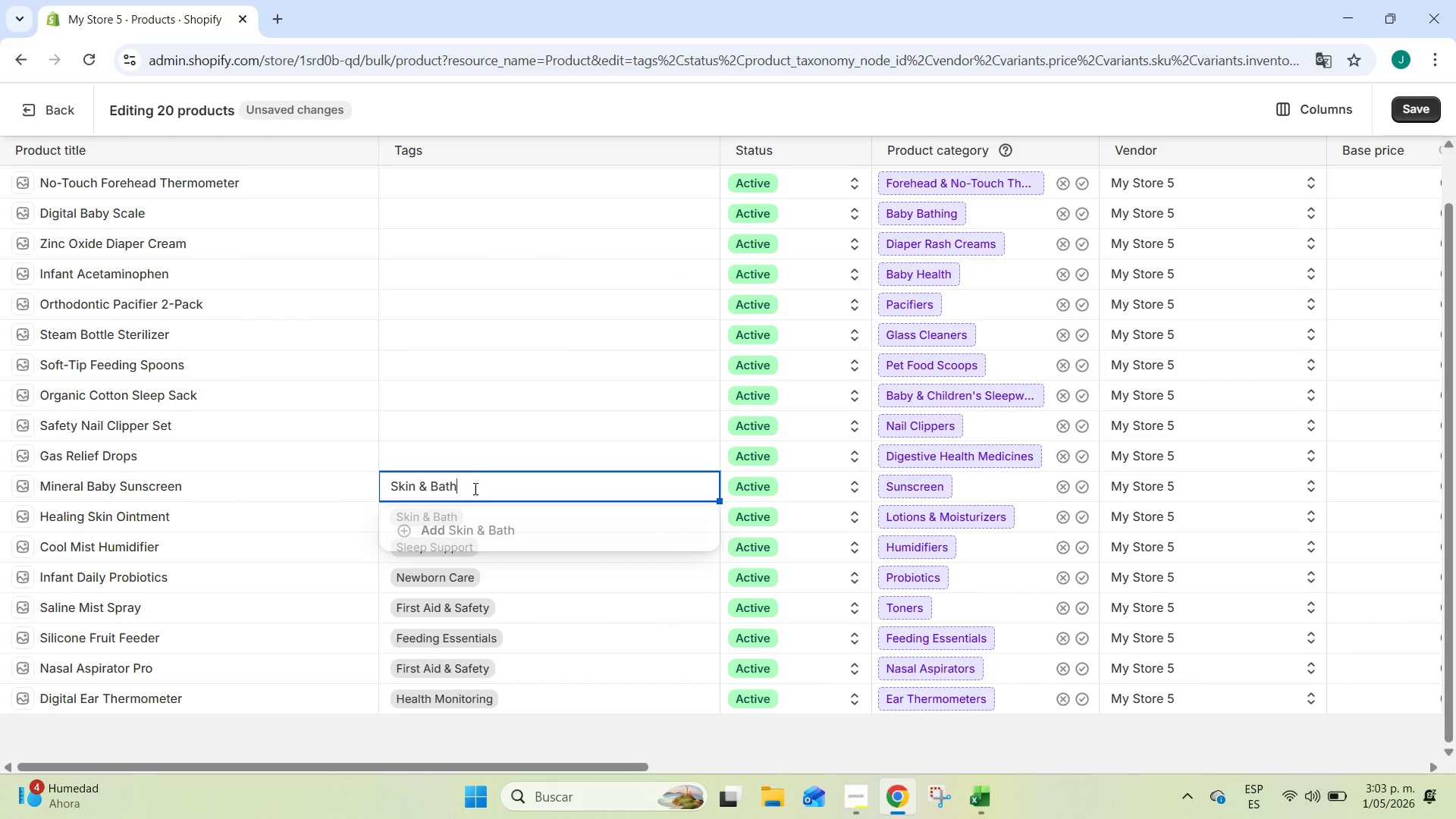 
key(Control+V)
 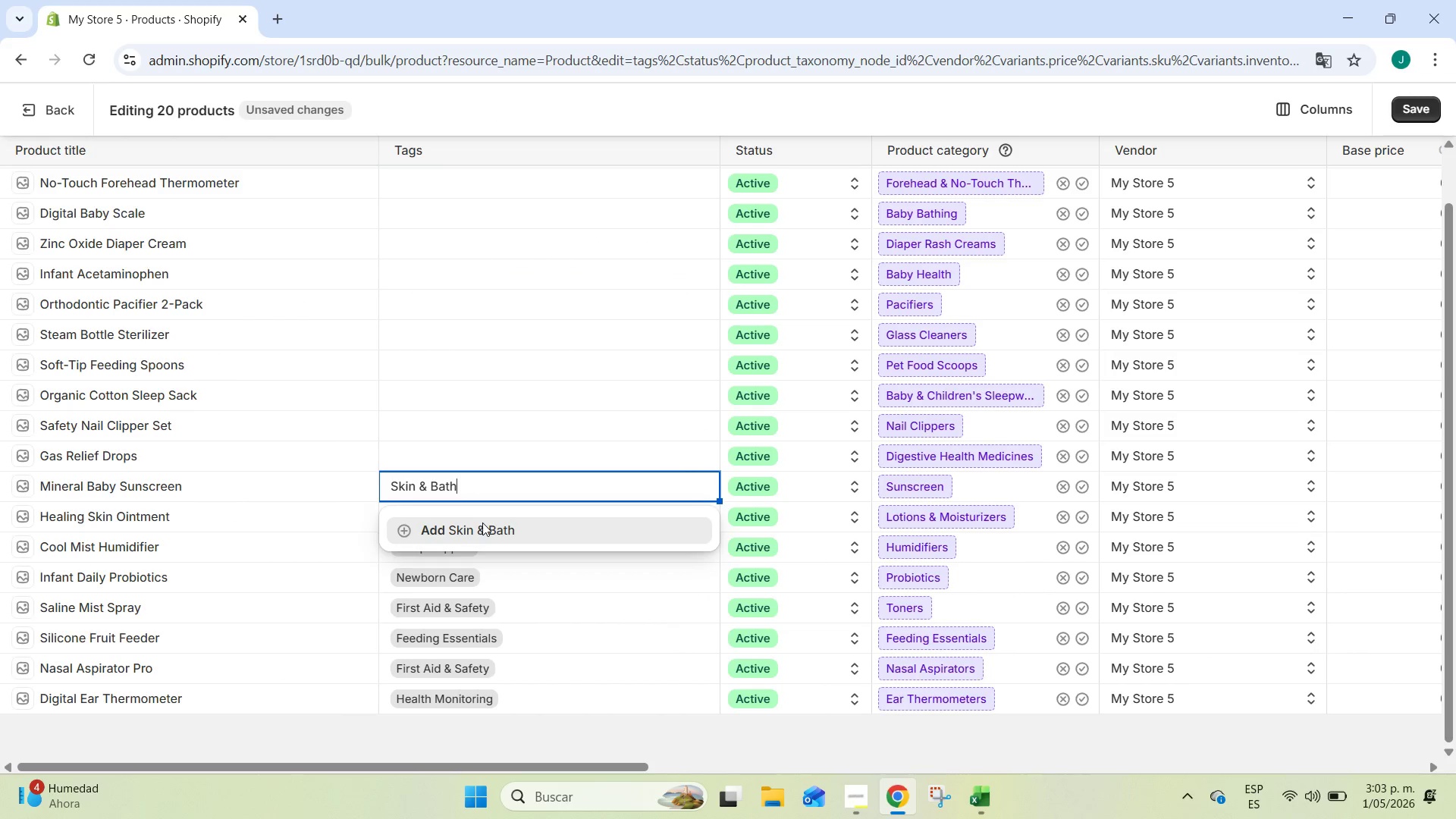 
left_click([482, 522])
 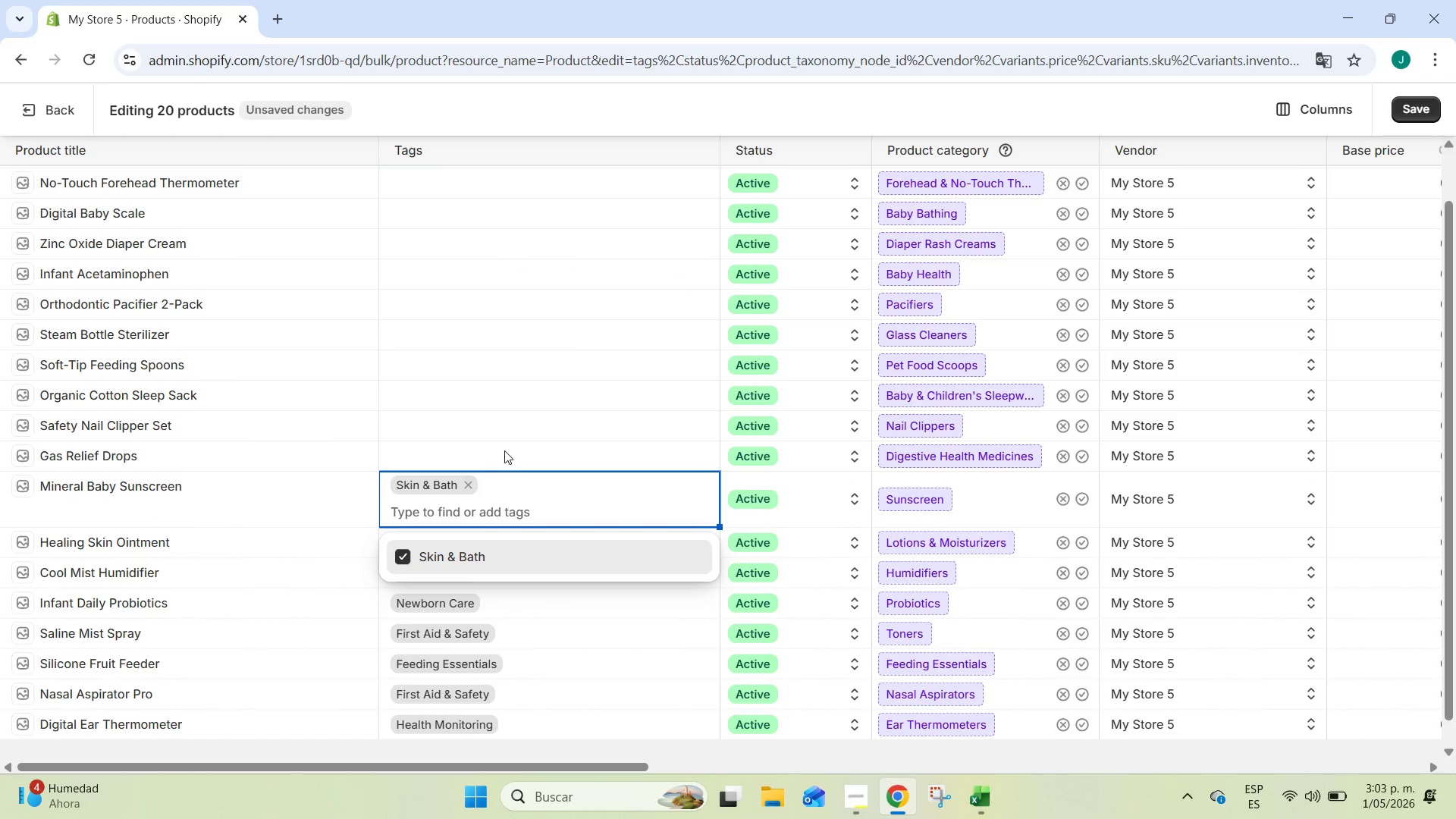 
left_click([505, 447])
 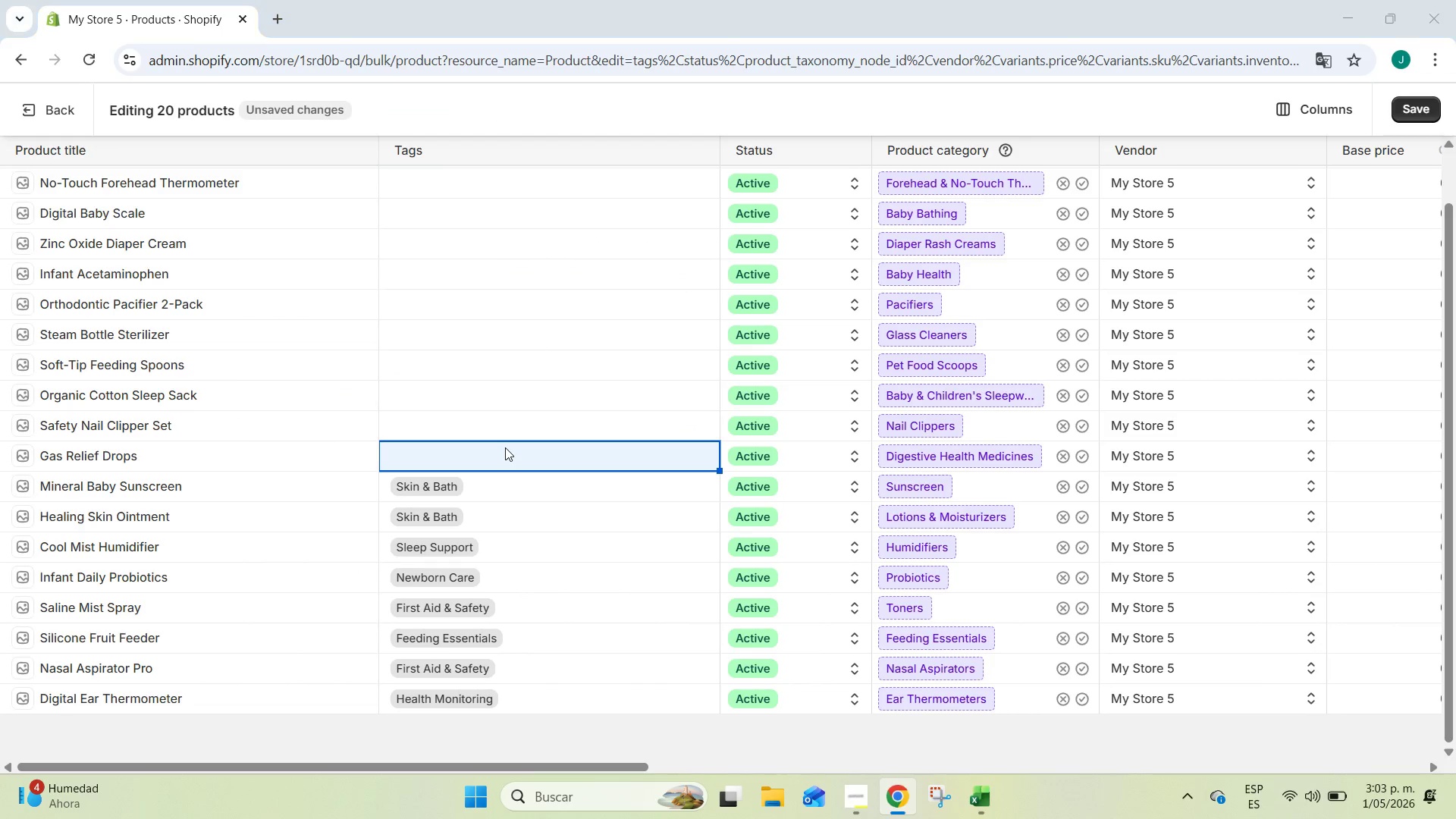 
key(Alt+AltLeft)
 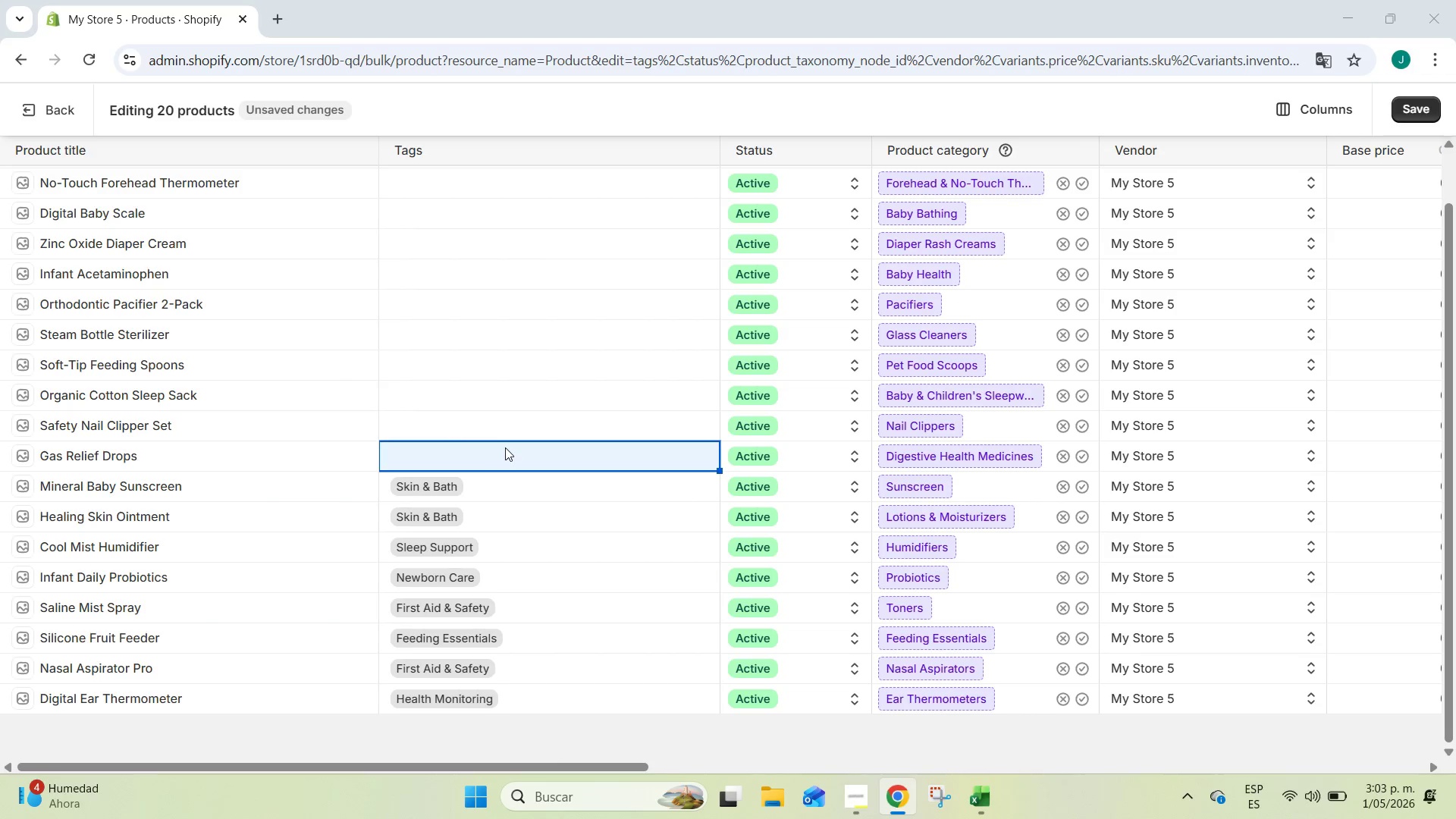 
key(Alt+Tab)
 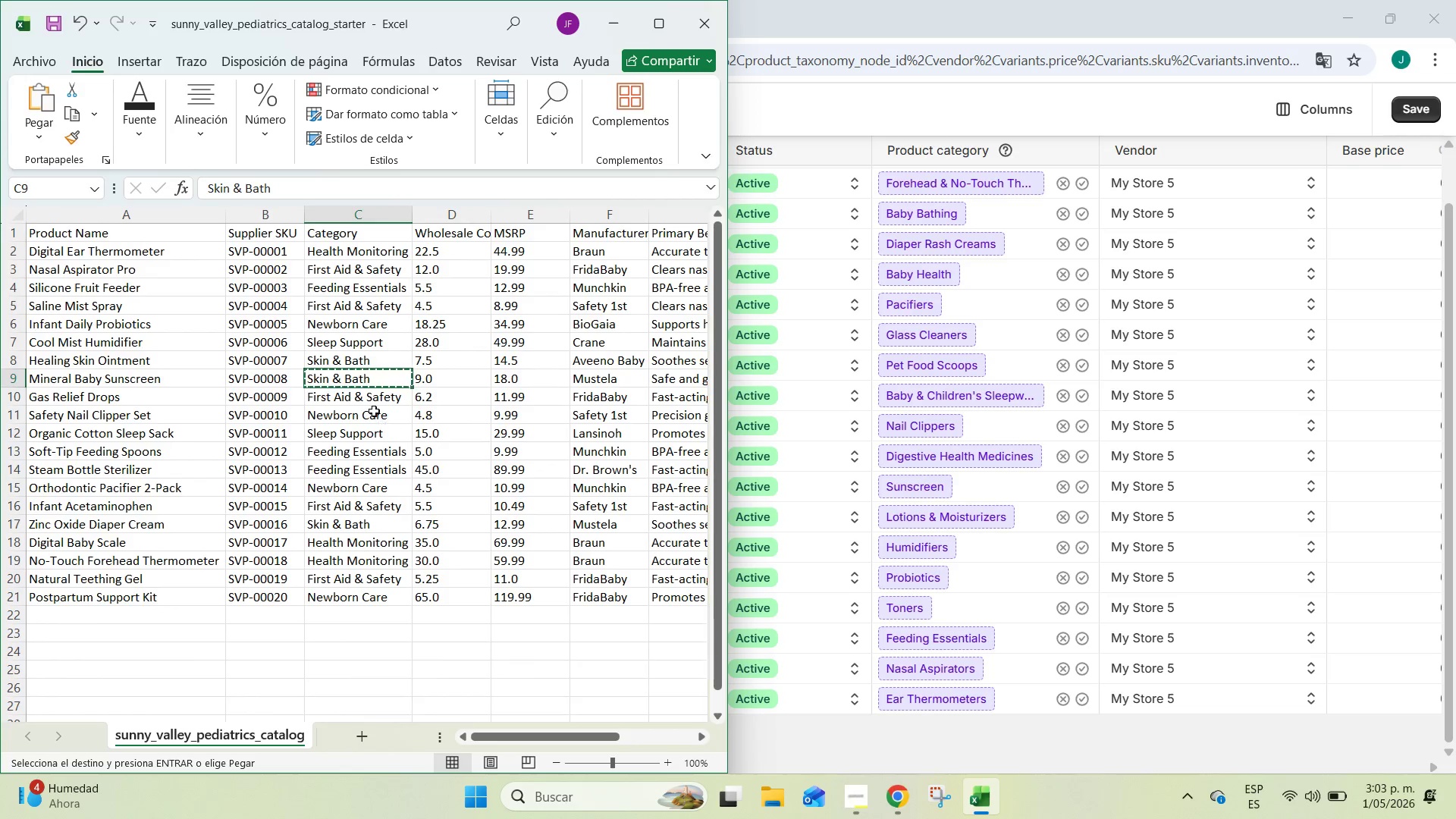 
left_click([371, 405])
 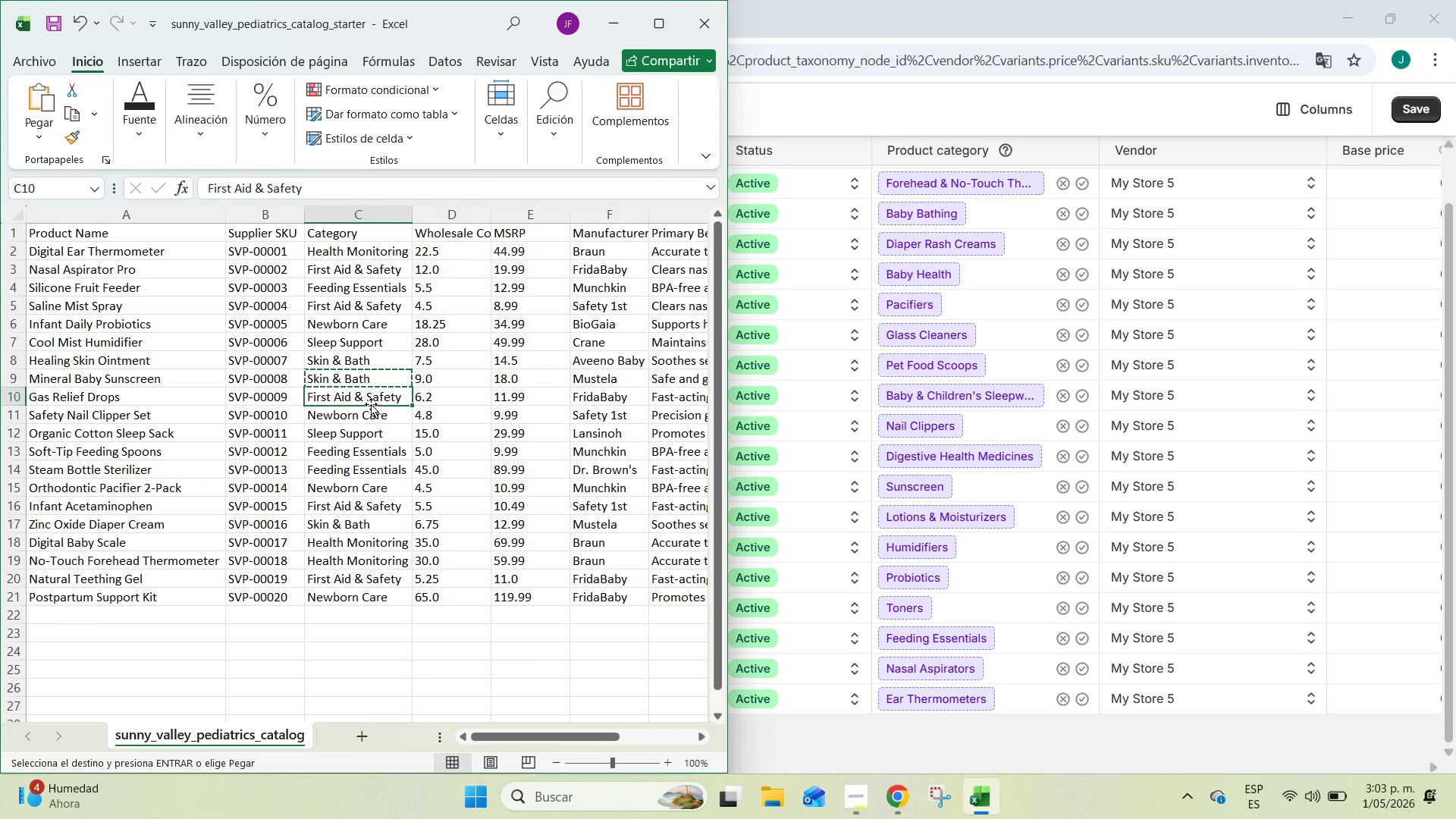 
key(Control+C)
 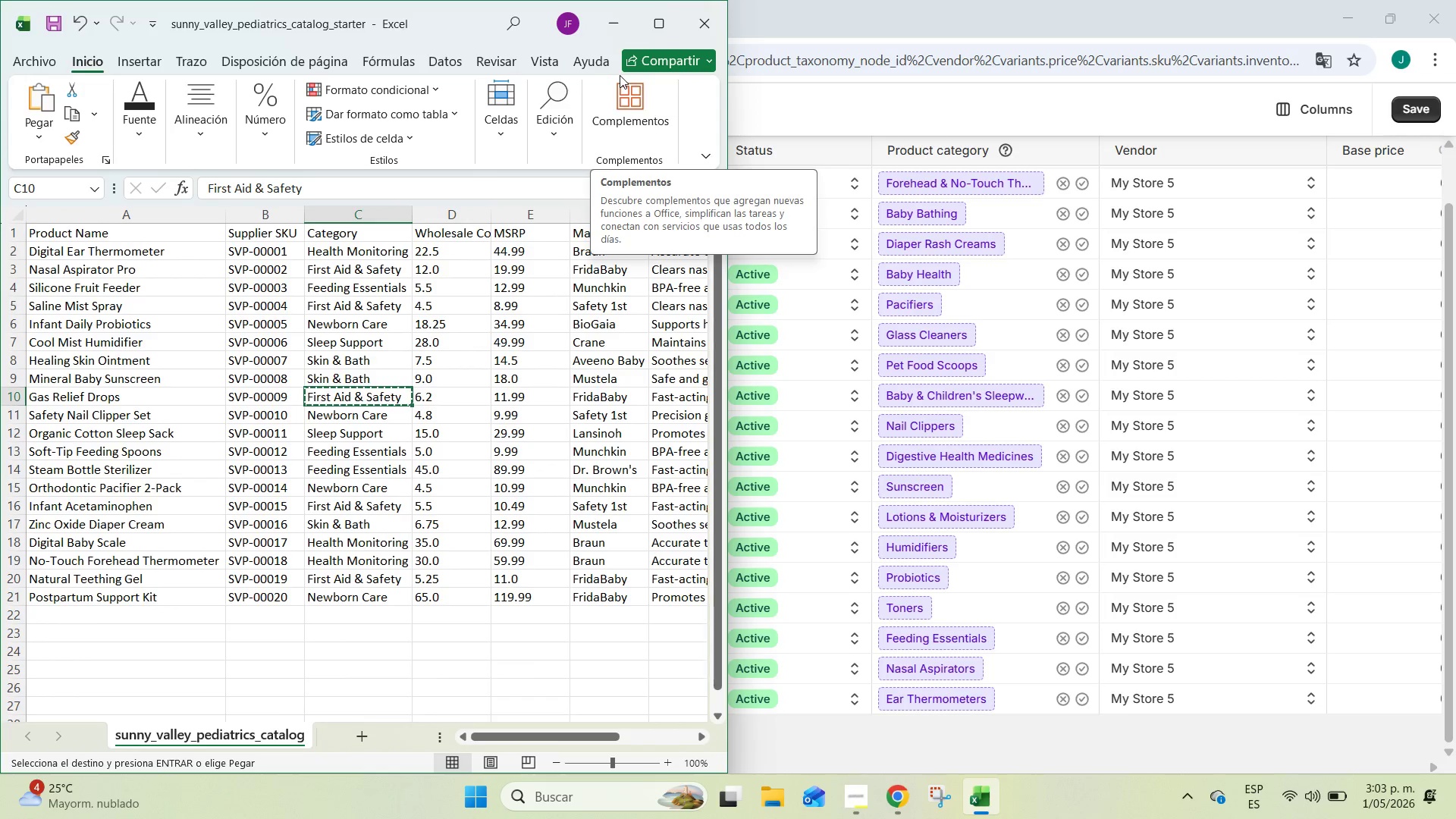 
left_click([624, 32])
 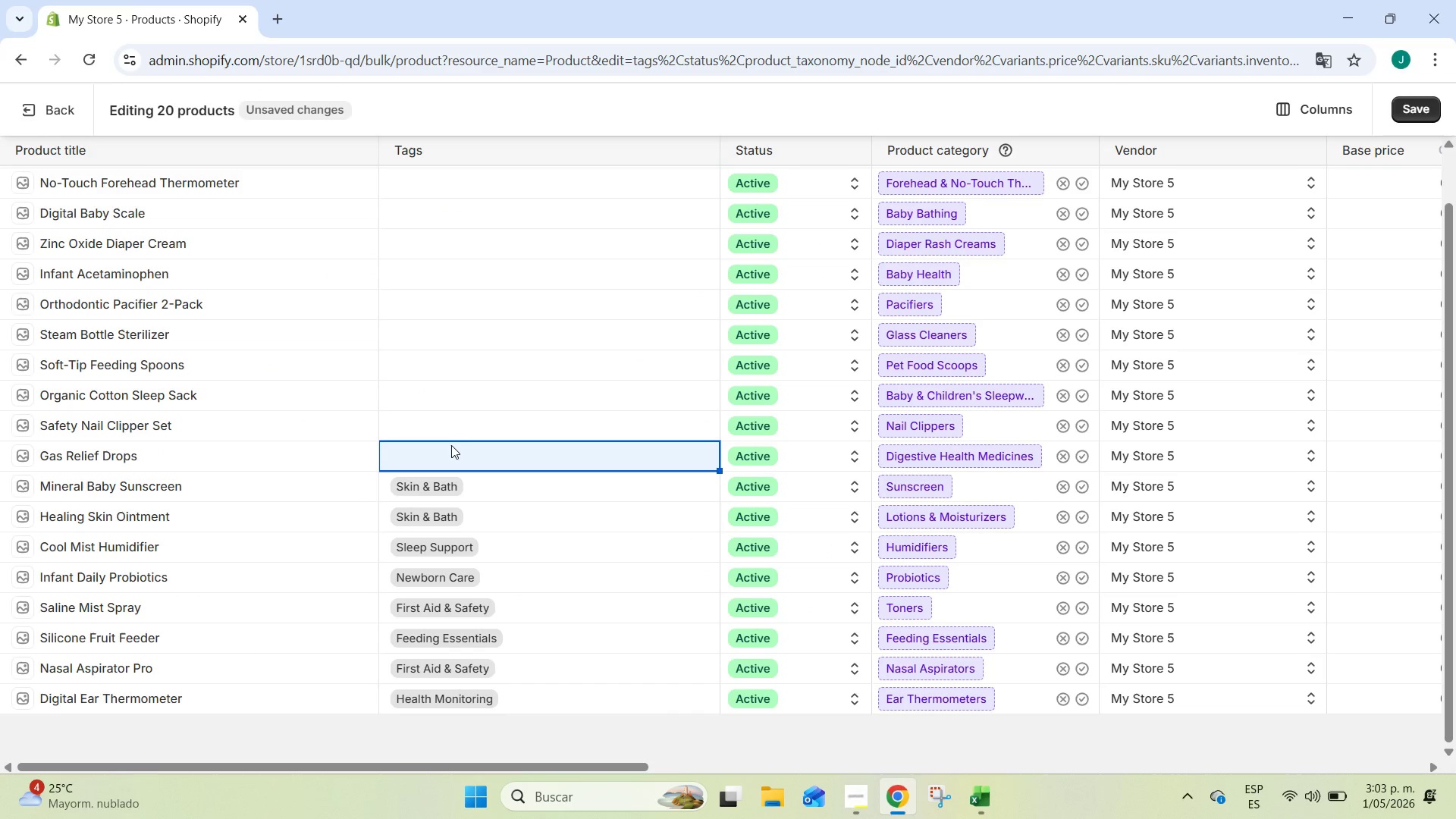 
double_click([451, 445])
 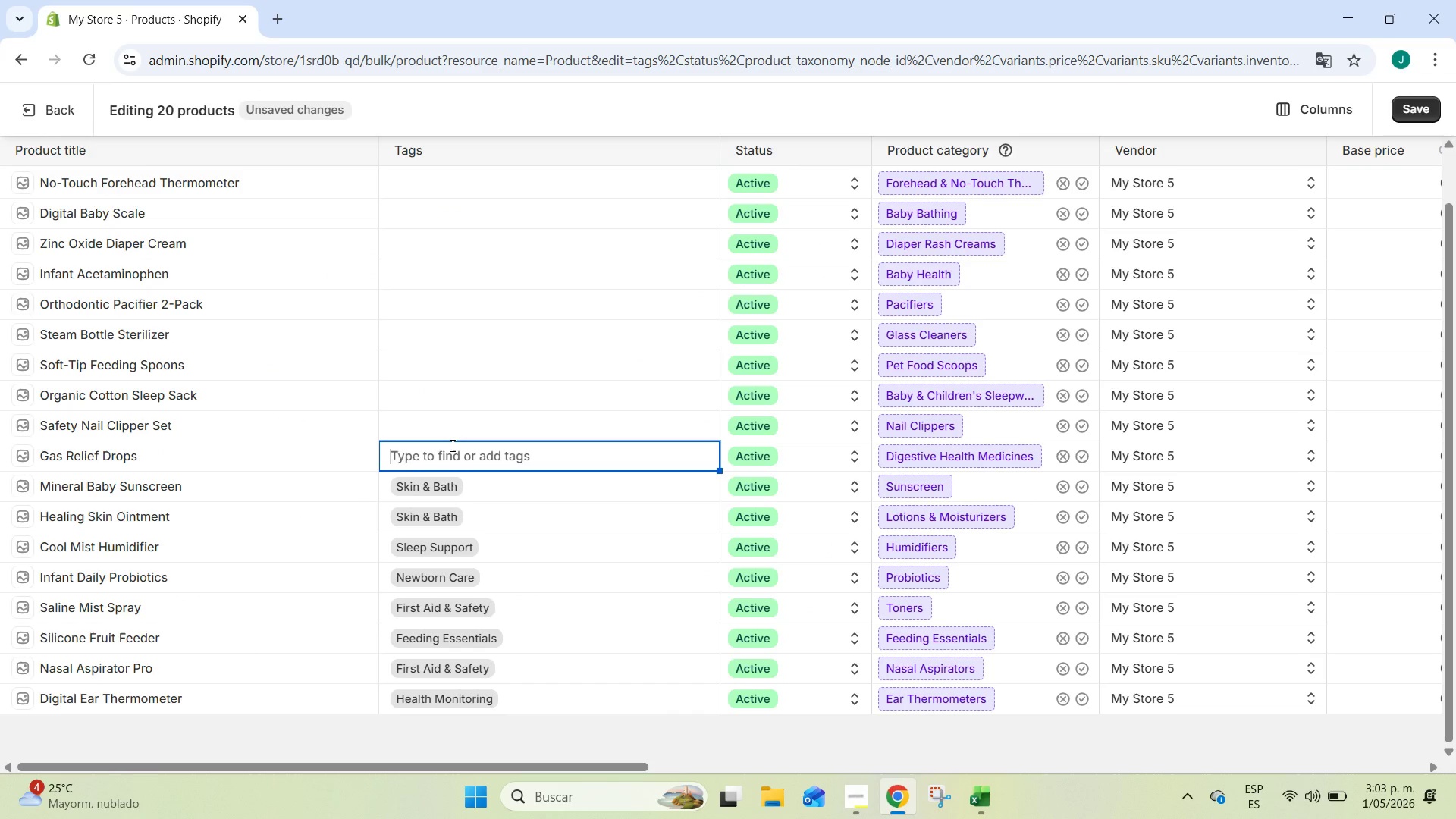 
key(Control+ControlLeft)
 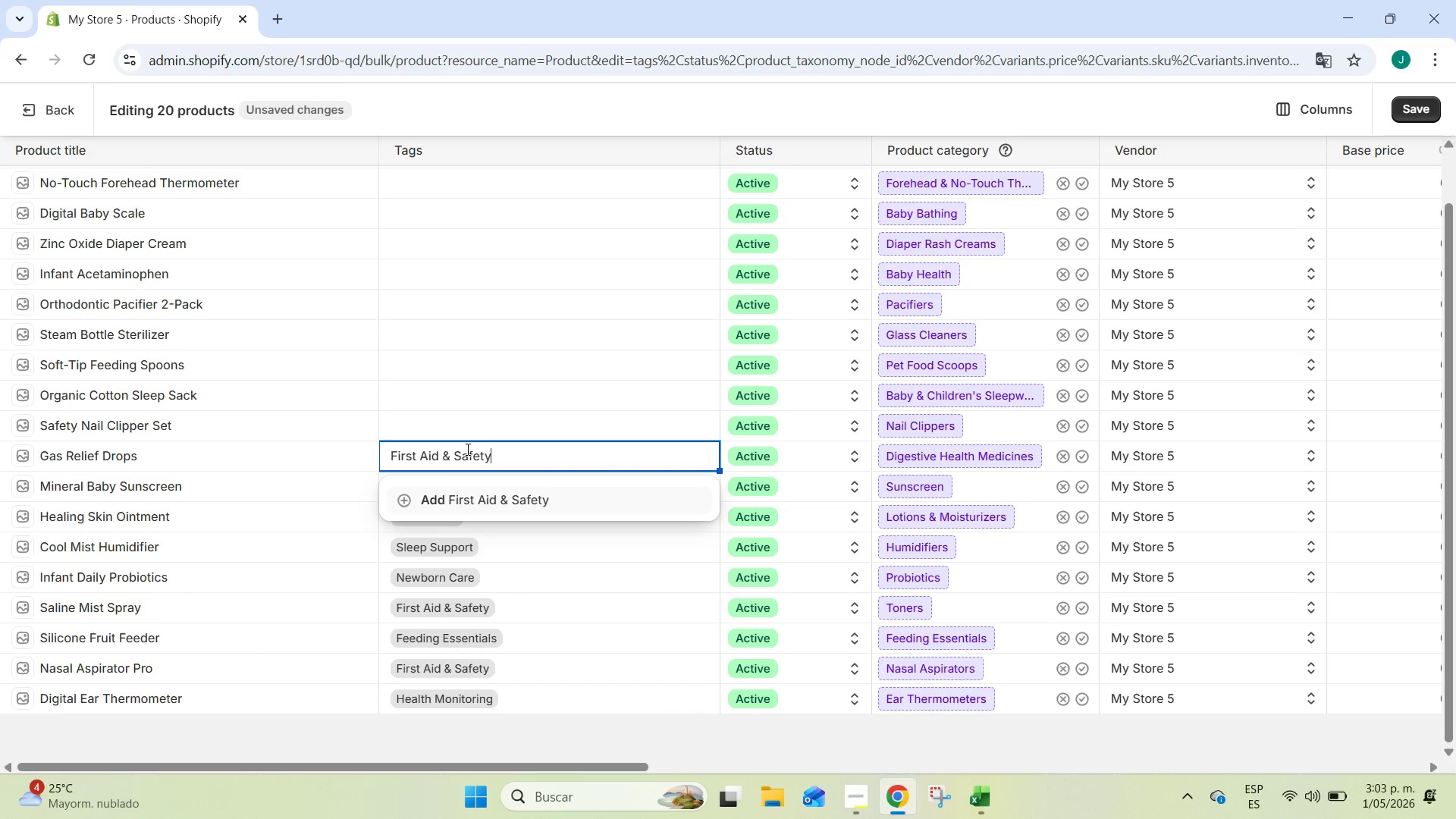 
key(Control+V)
 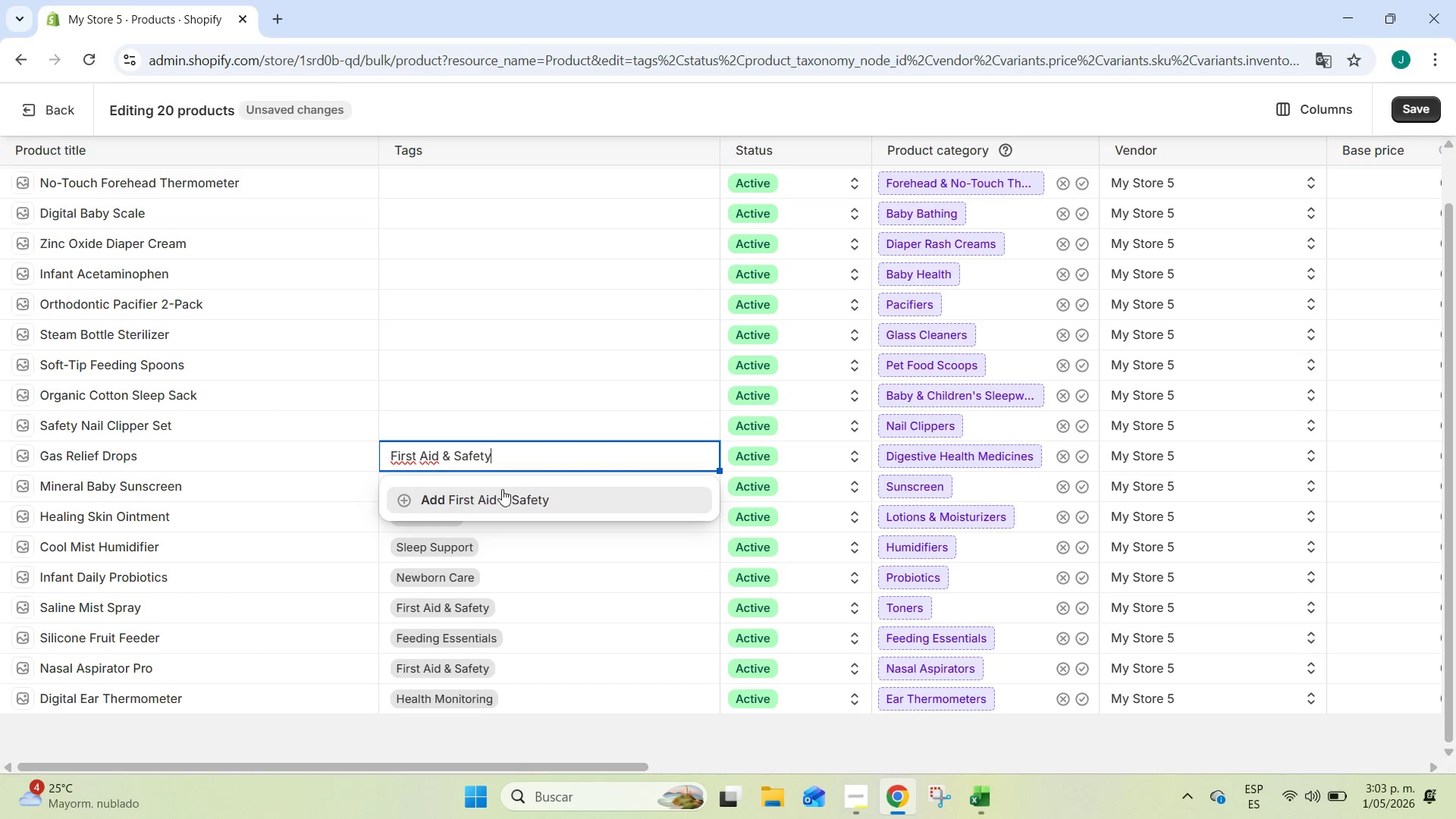 
left_click([503, 489])
 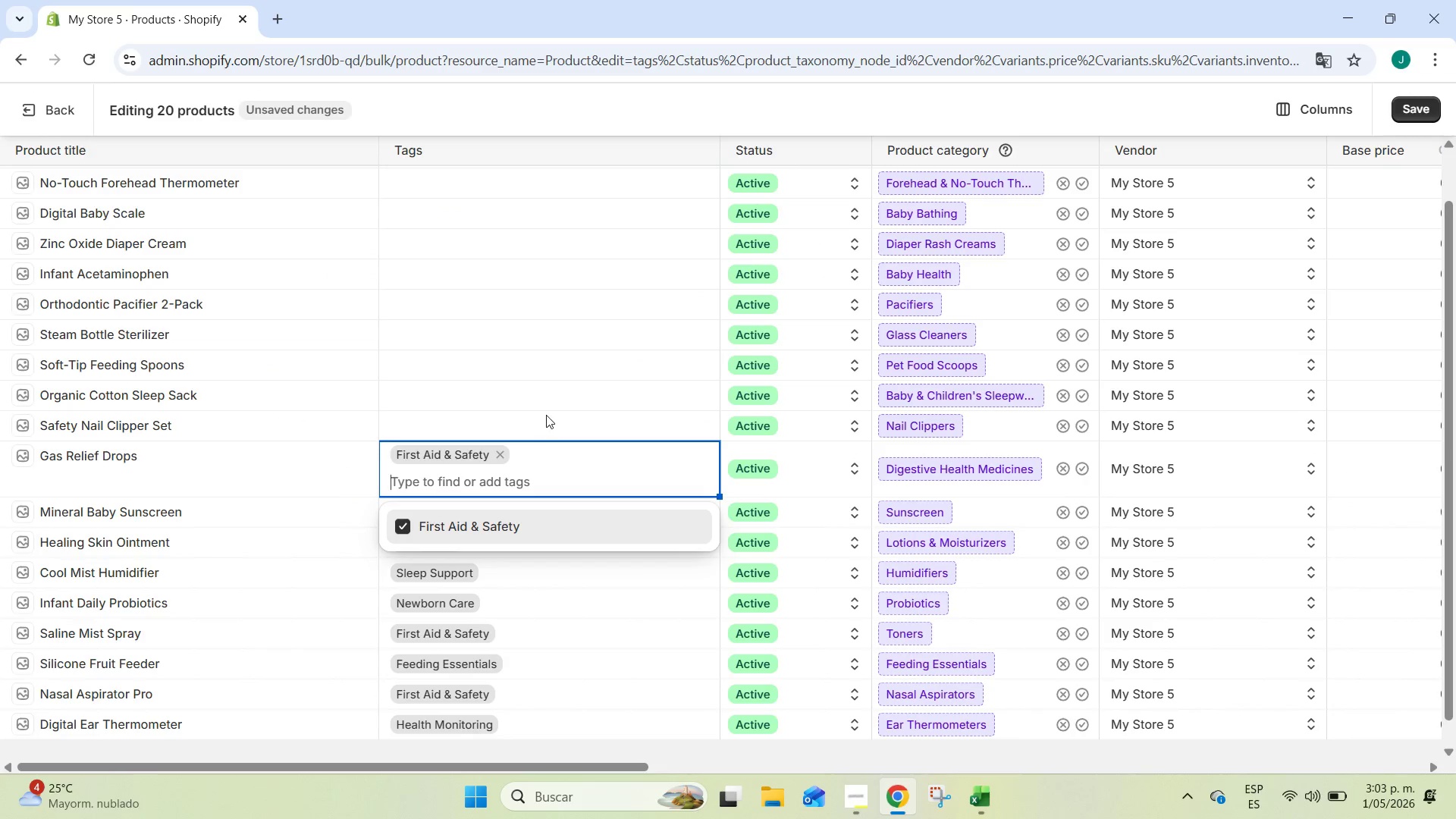 
left_click([546, 415])
 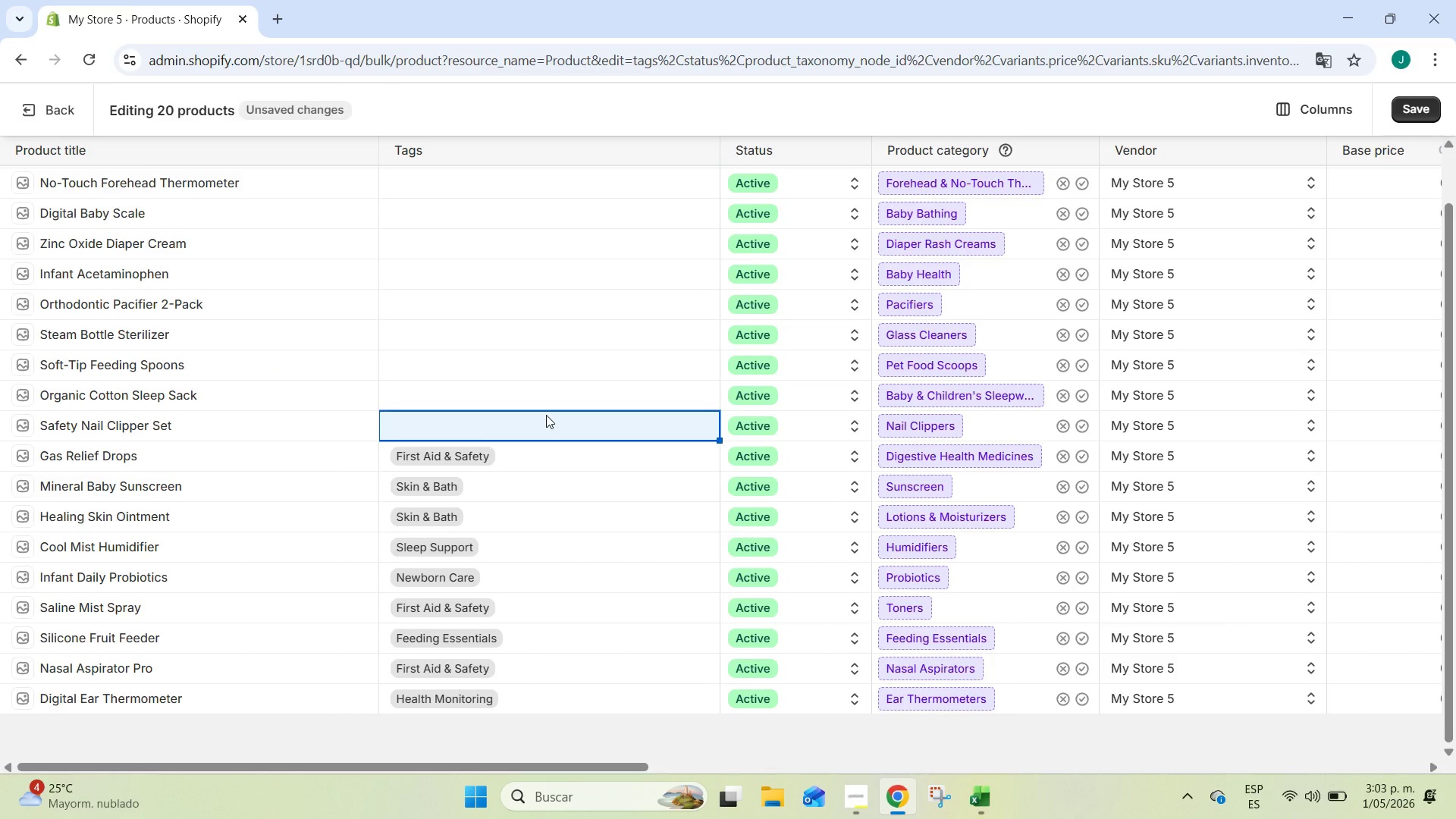 
key(Alt+AltLeft)
 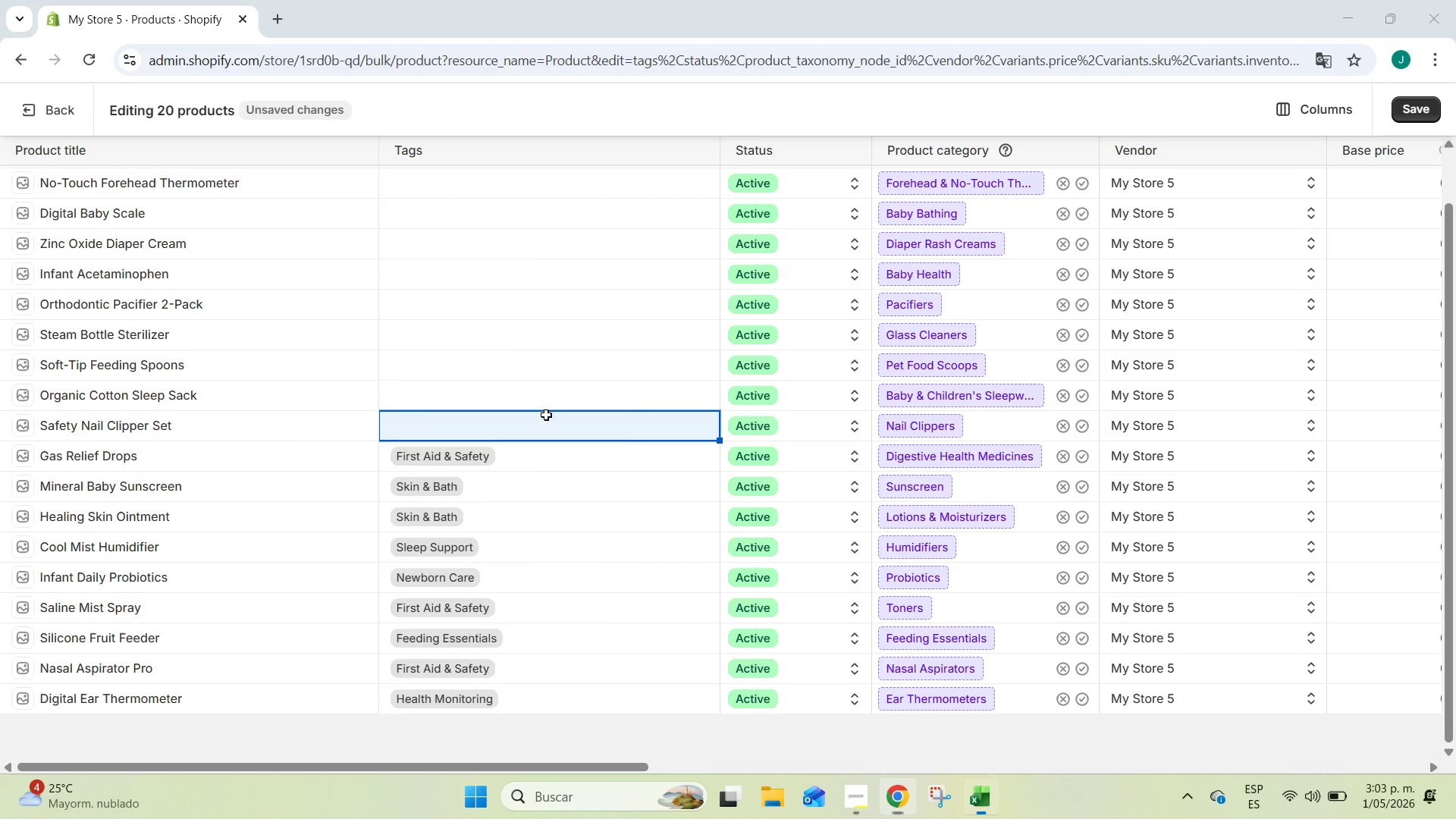 
key(Alt+Tab)
 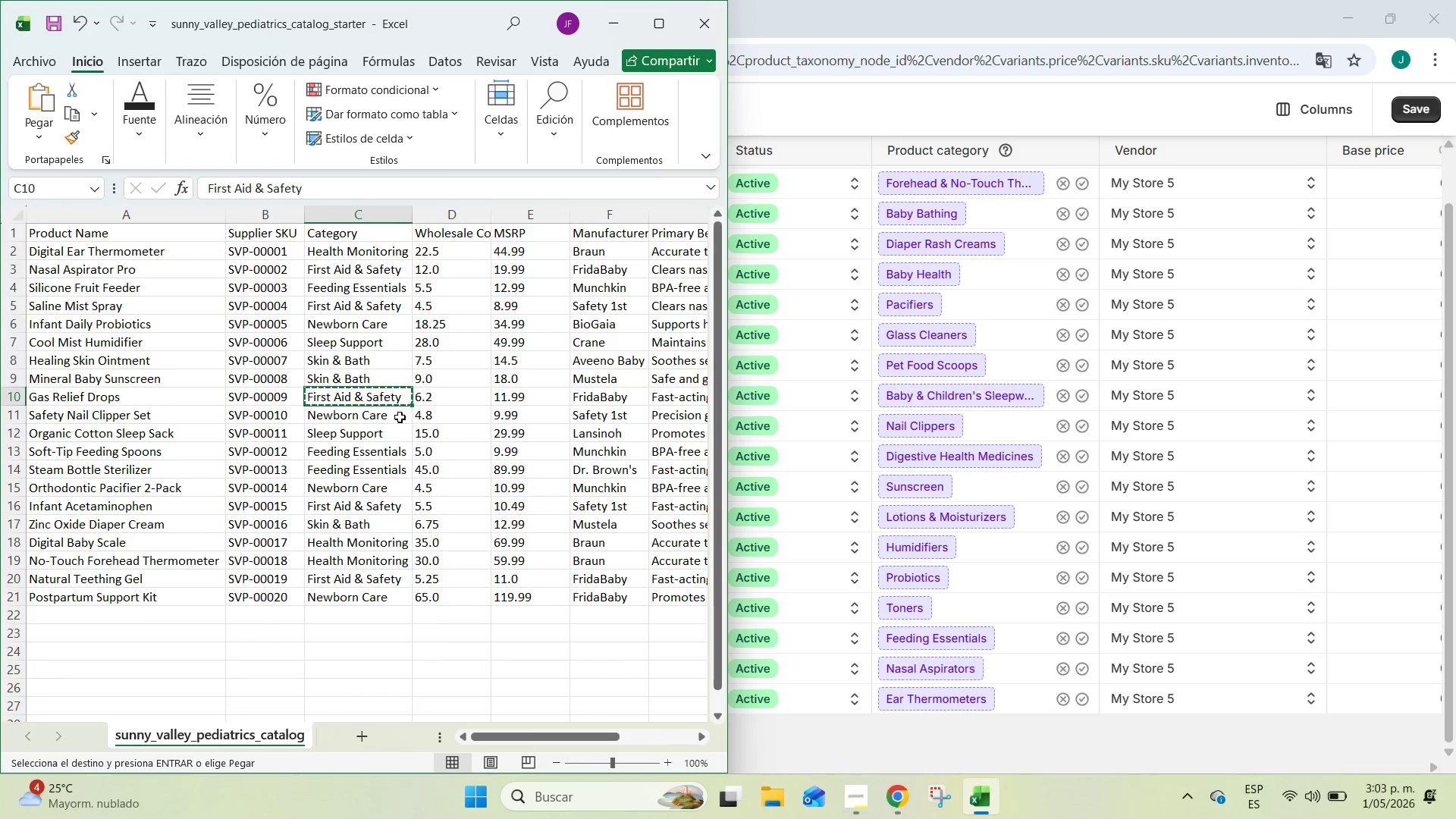 
left_click([397, 416])
 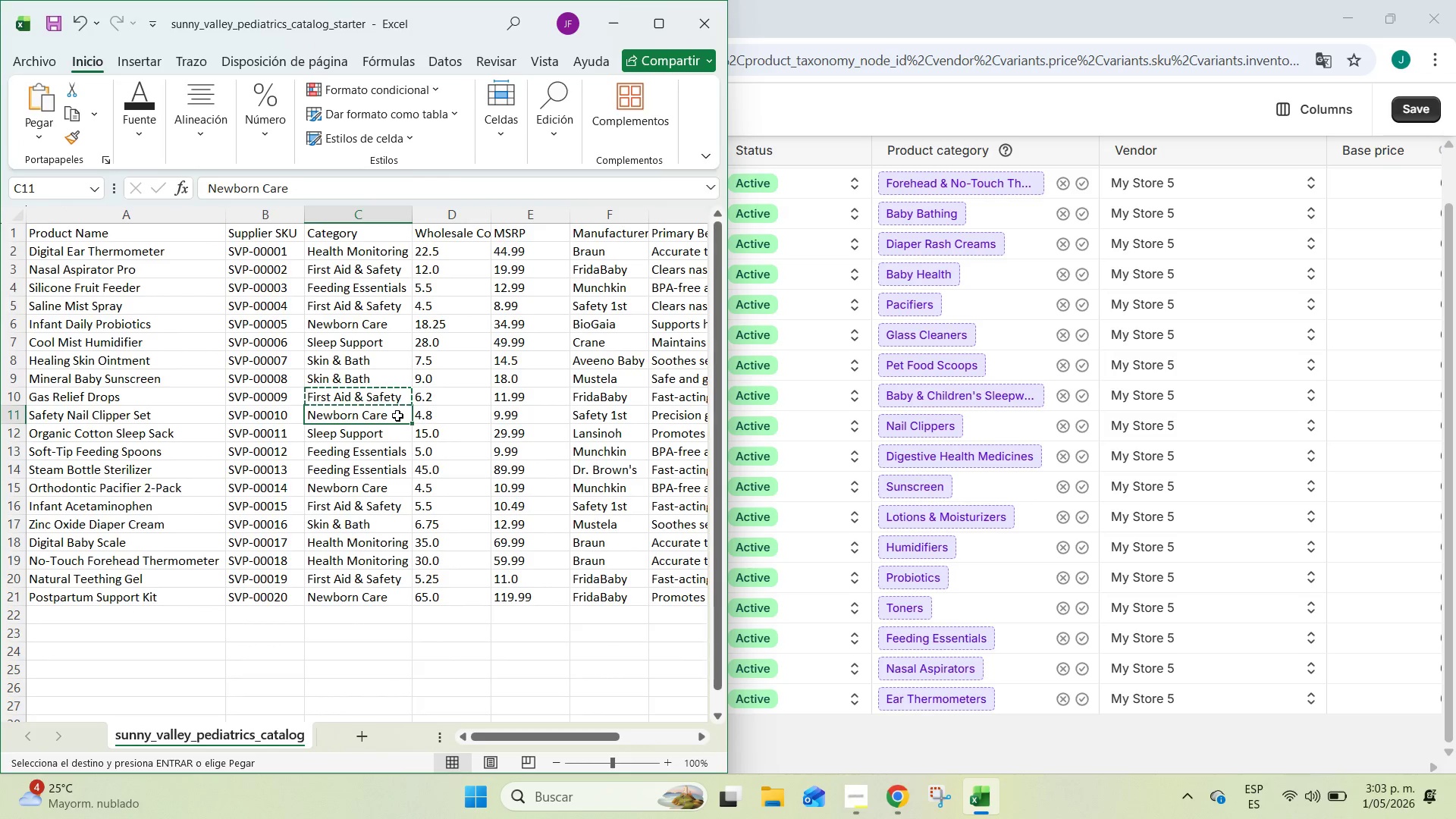 
key(Control+C)
 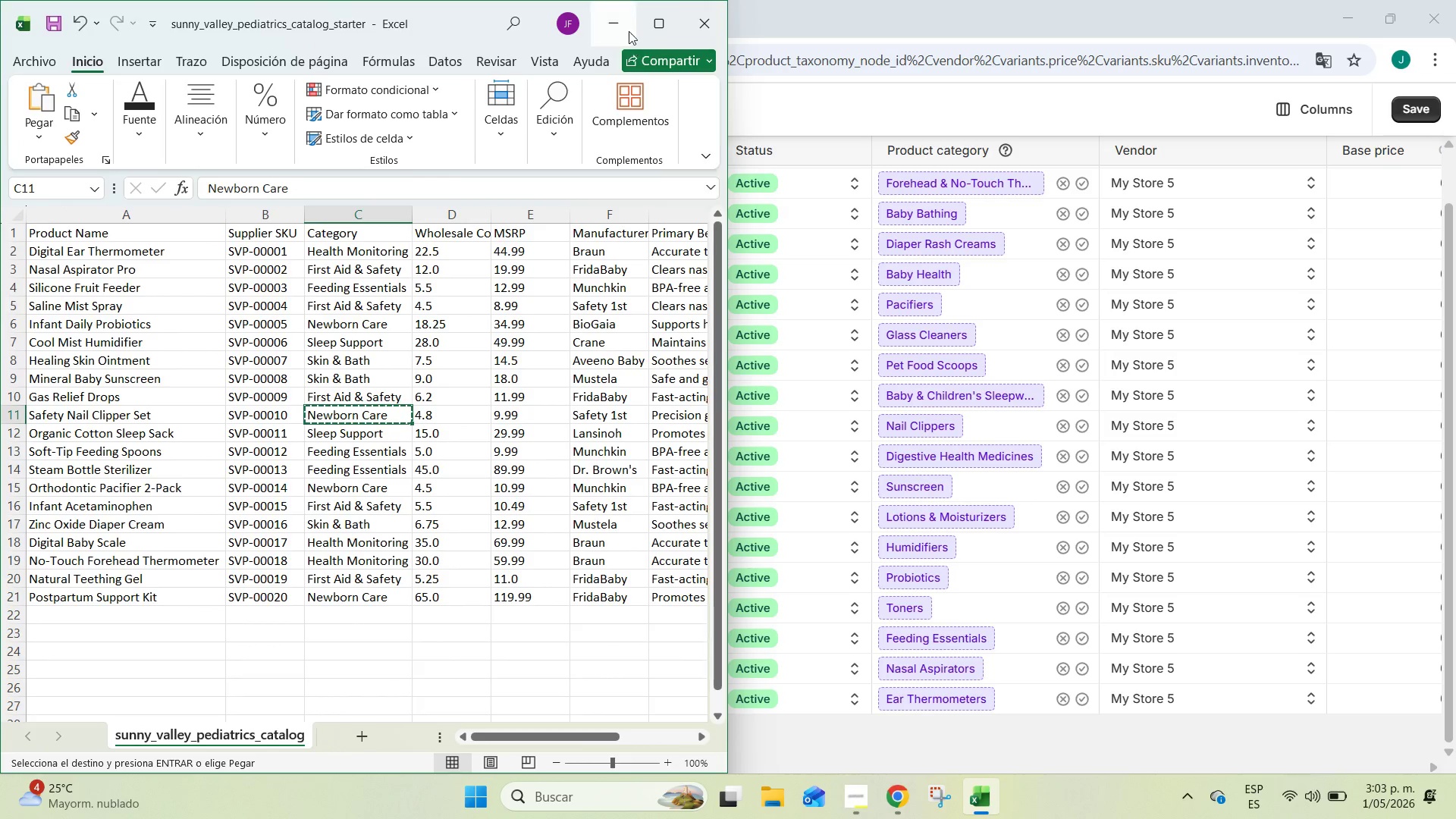 
left_click([625, 26])
 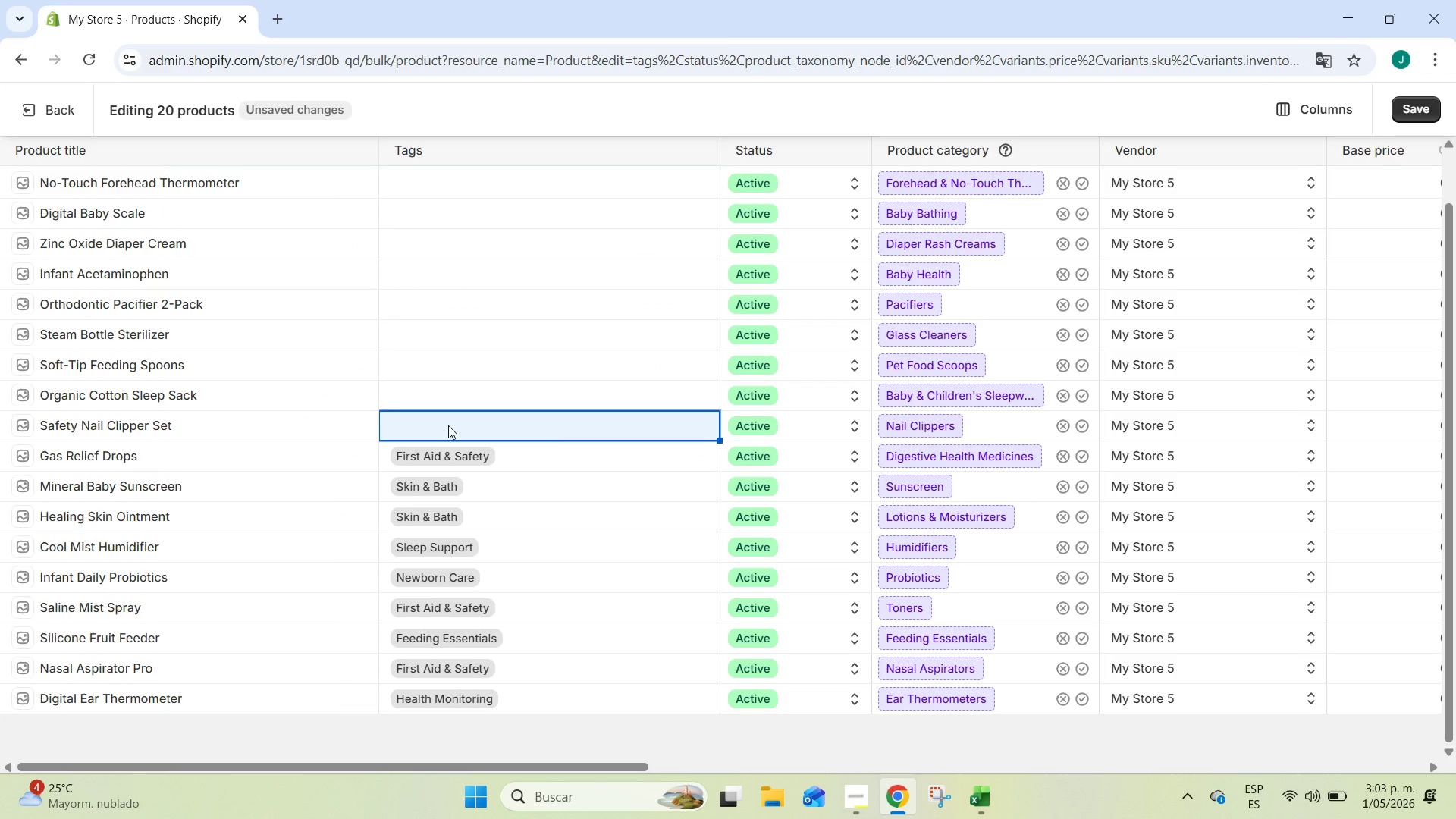 
double_click([448, 425])
 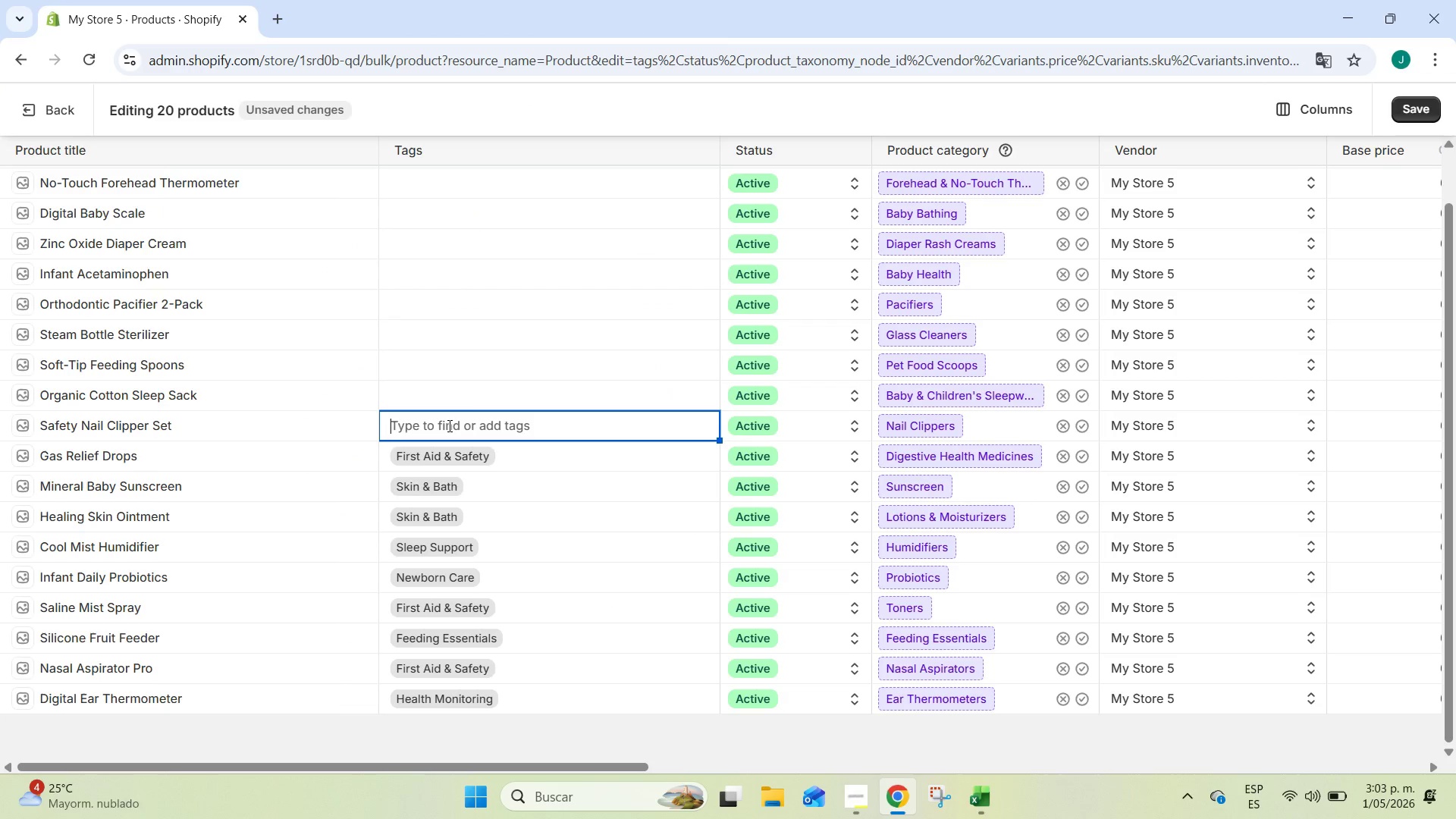 
key(Control+ControlLeft)
 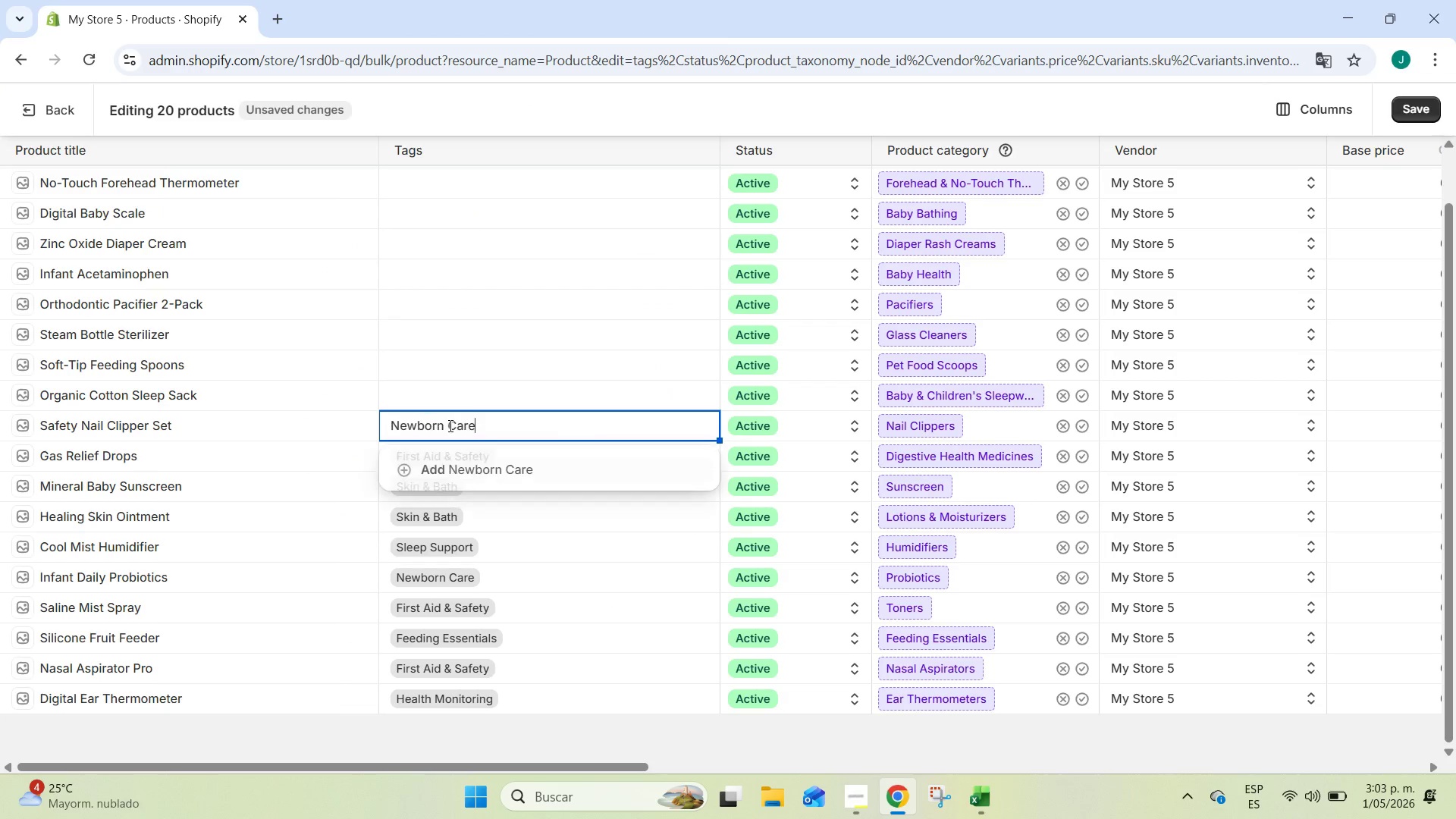 
key(Control+V)
 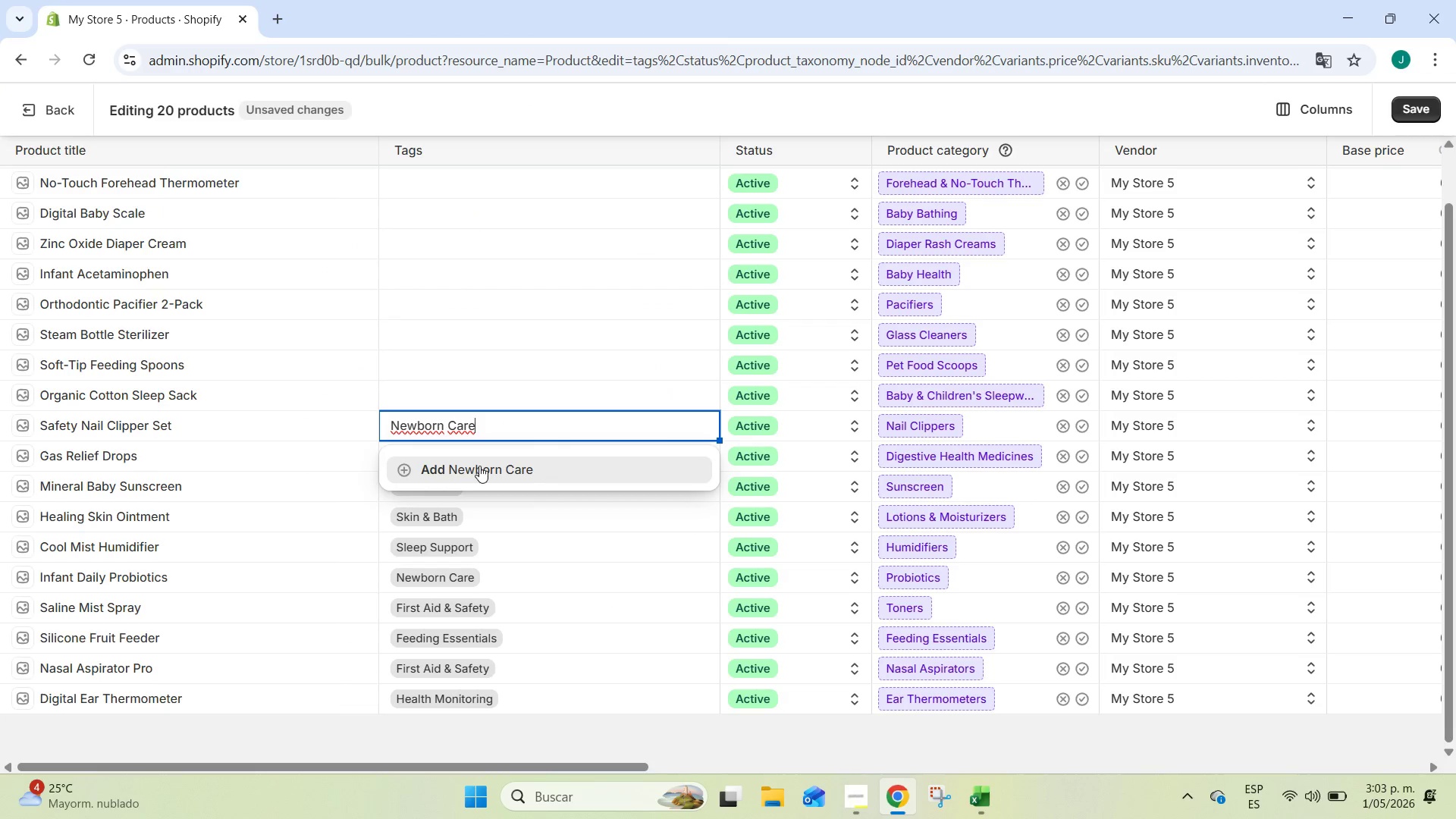 
left_click([479, 466])
 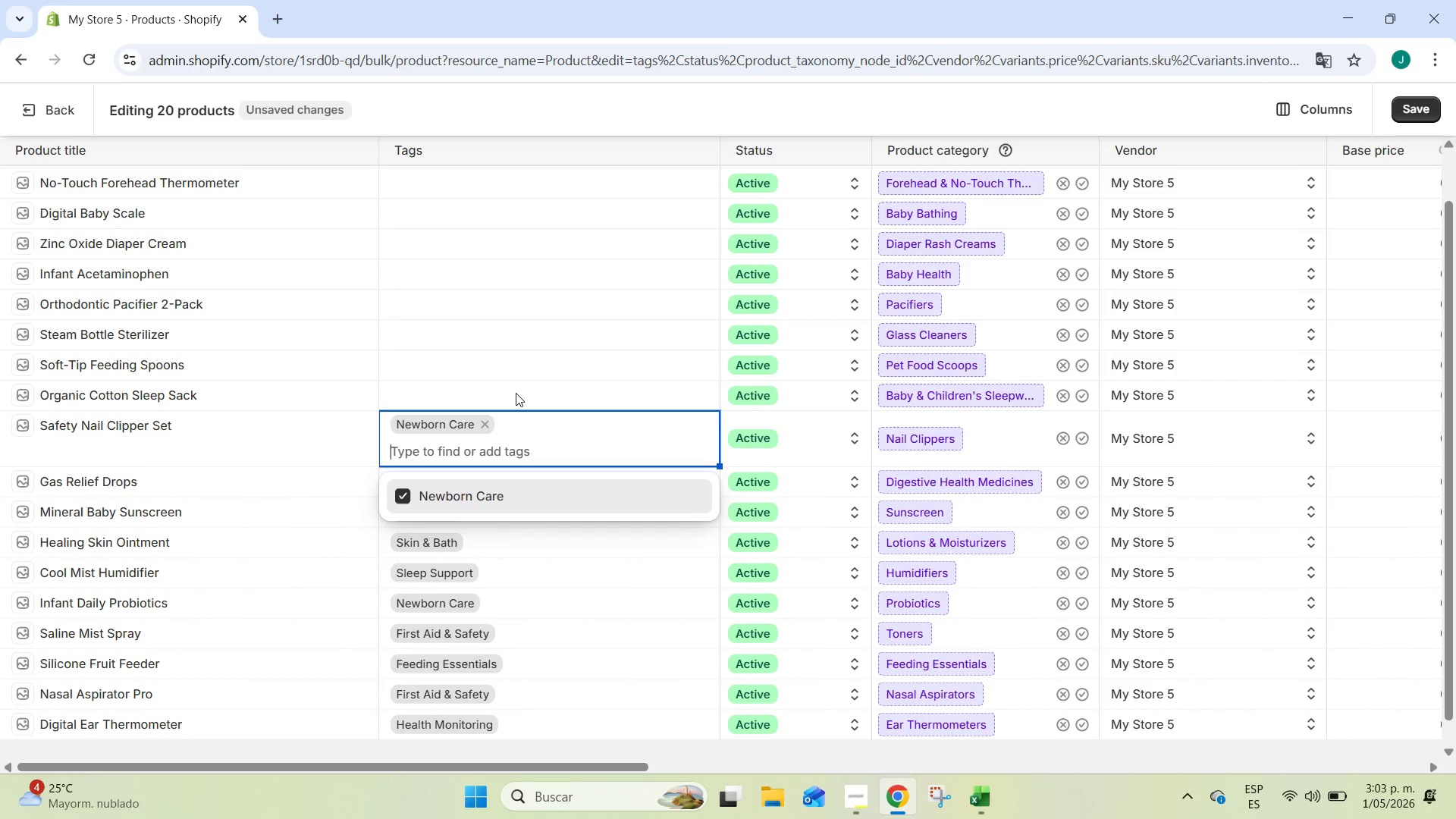 
key(Alt+AltLeft)
 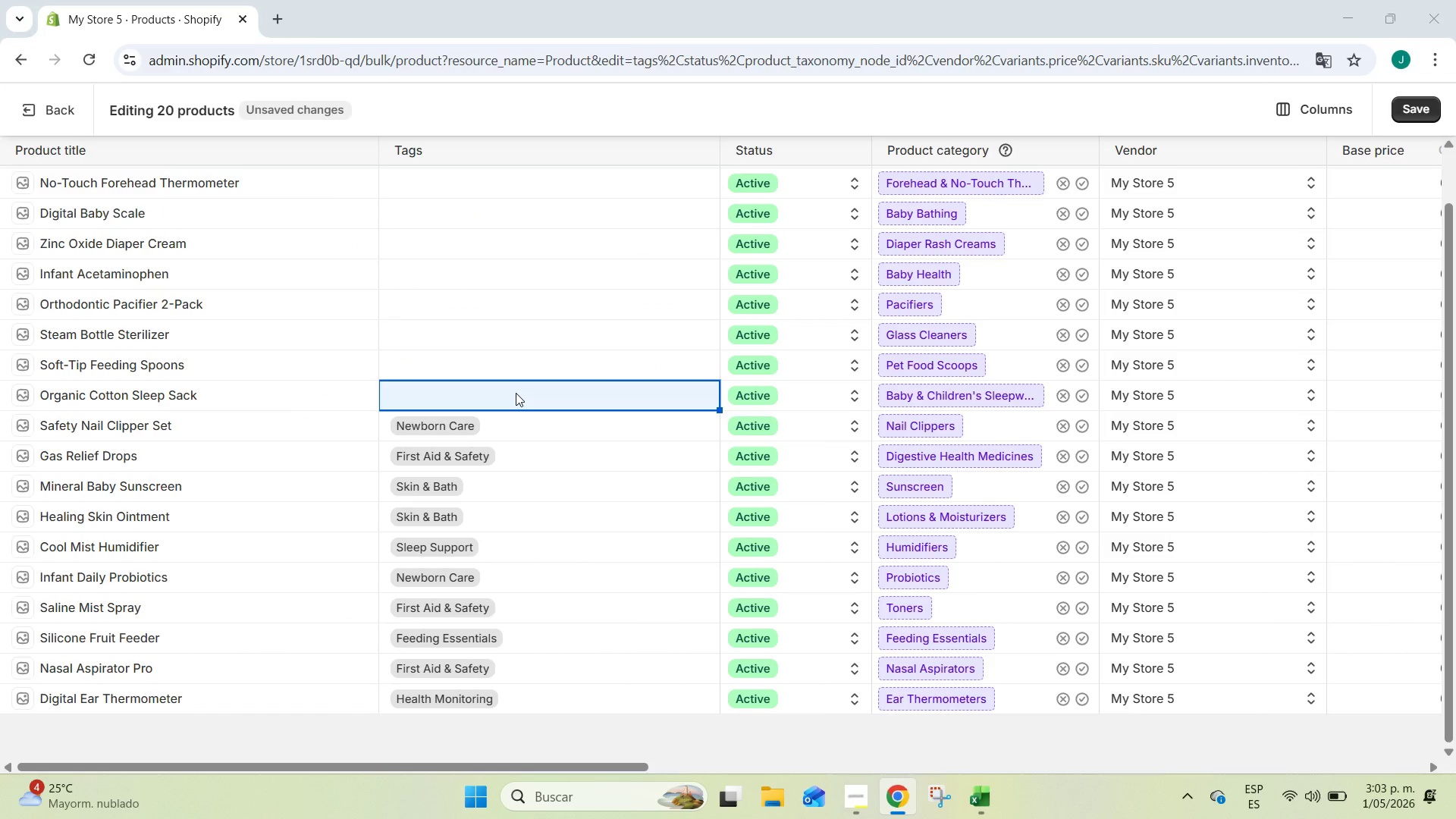 
key(Alt+Tab)
 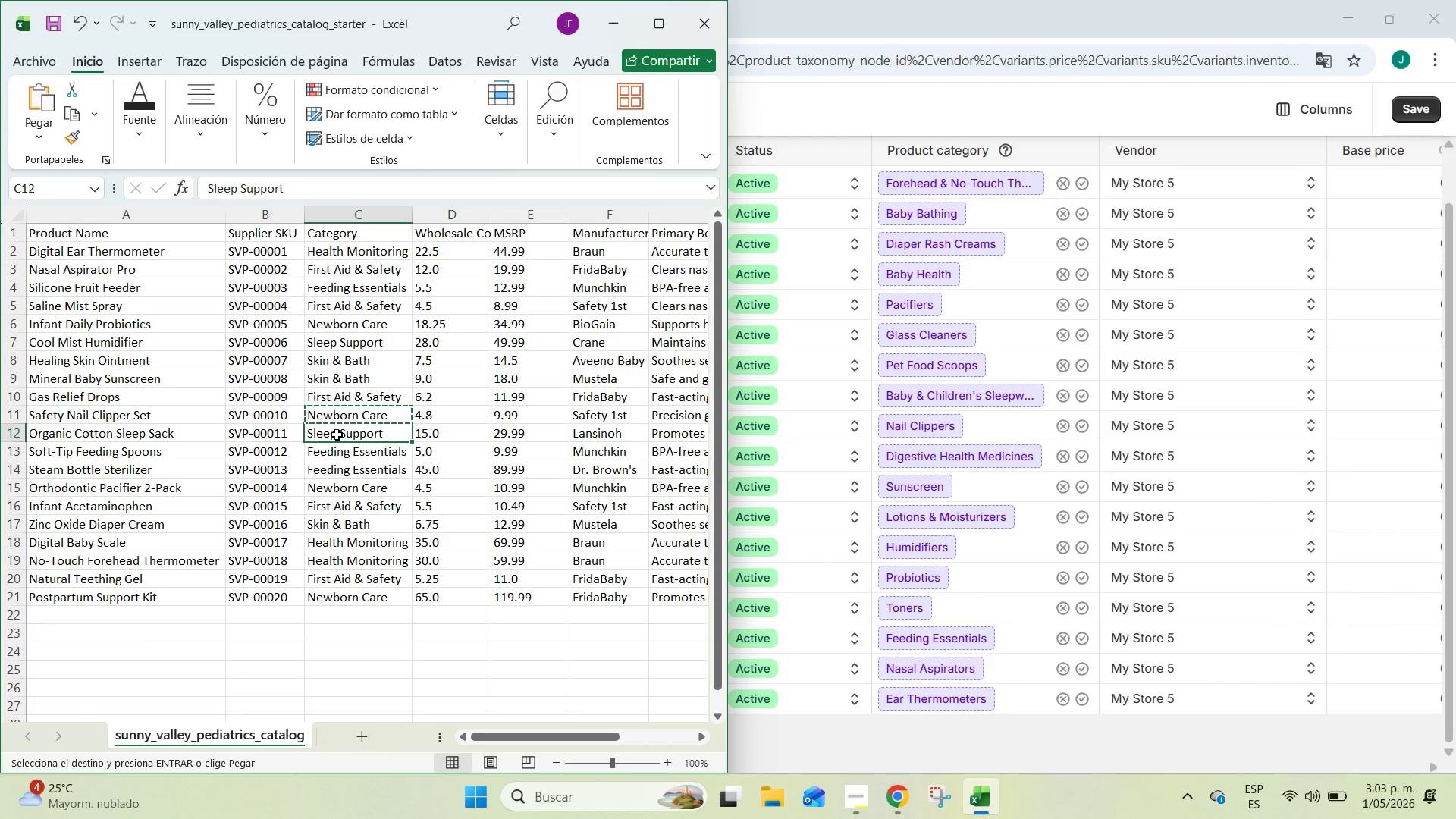 
key(Control+C)
 